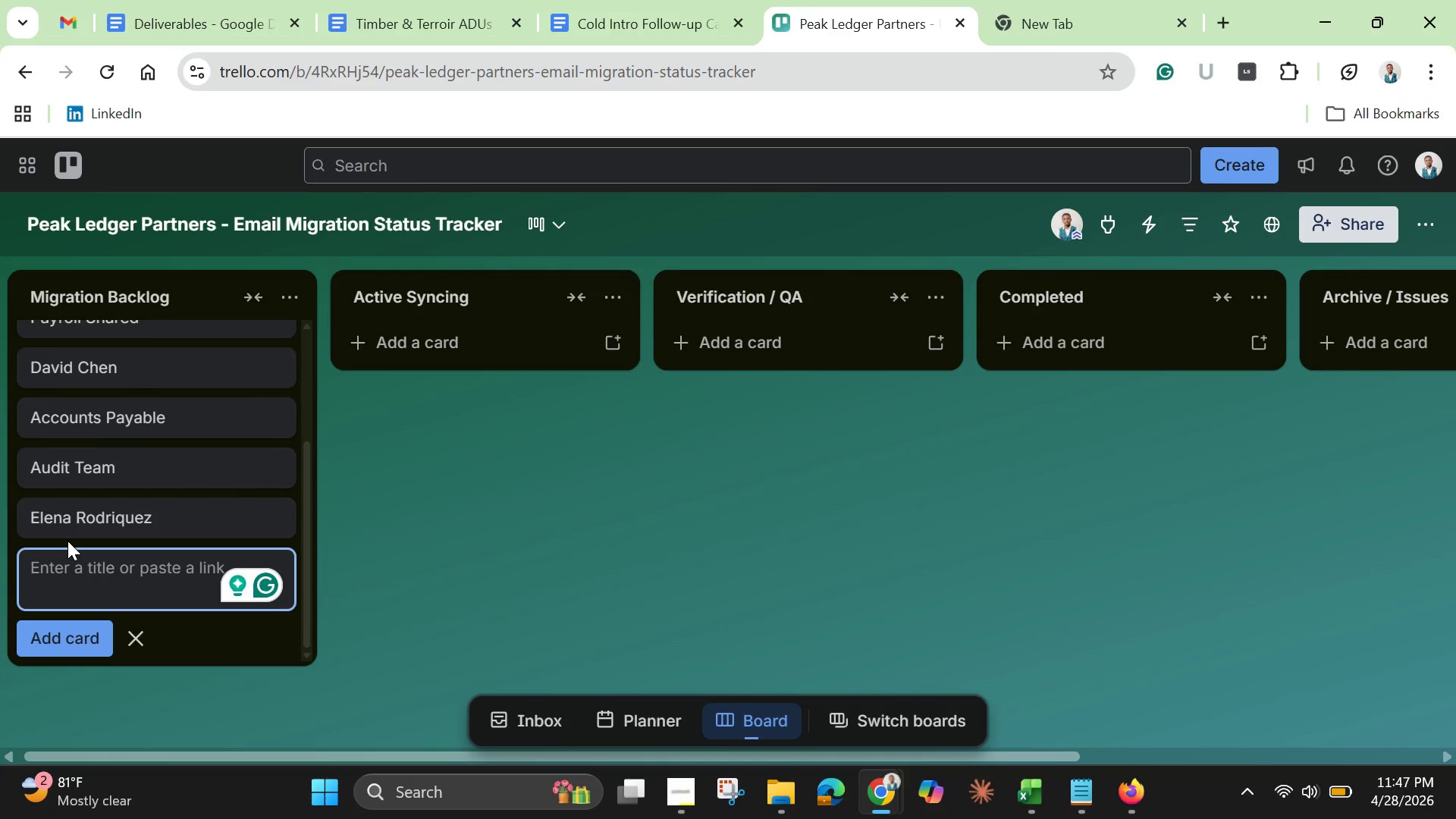 
type(Audit Team)
 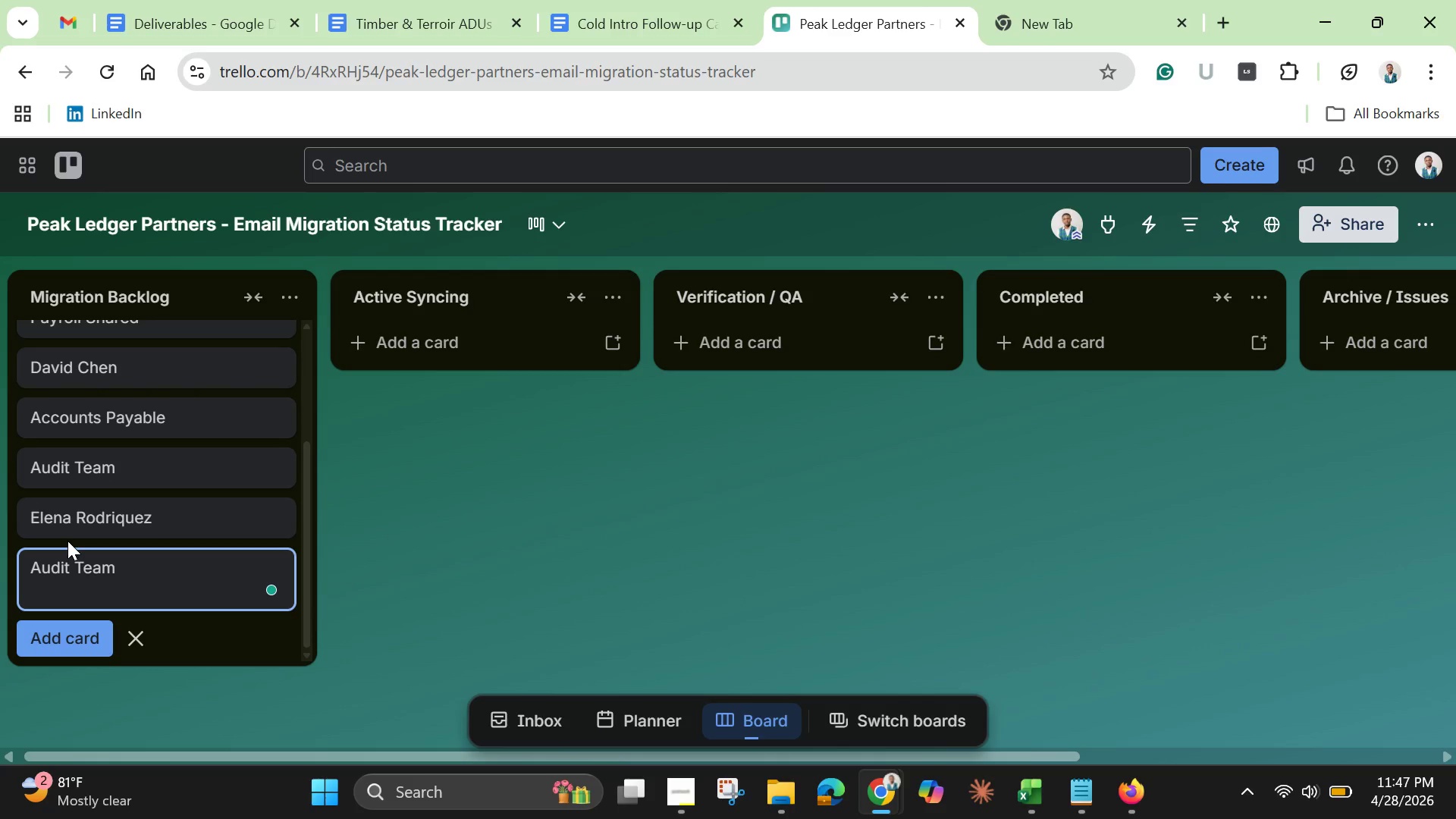 
key(Enter)
 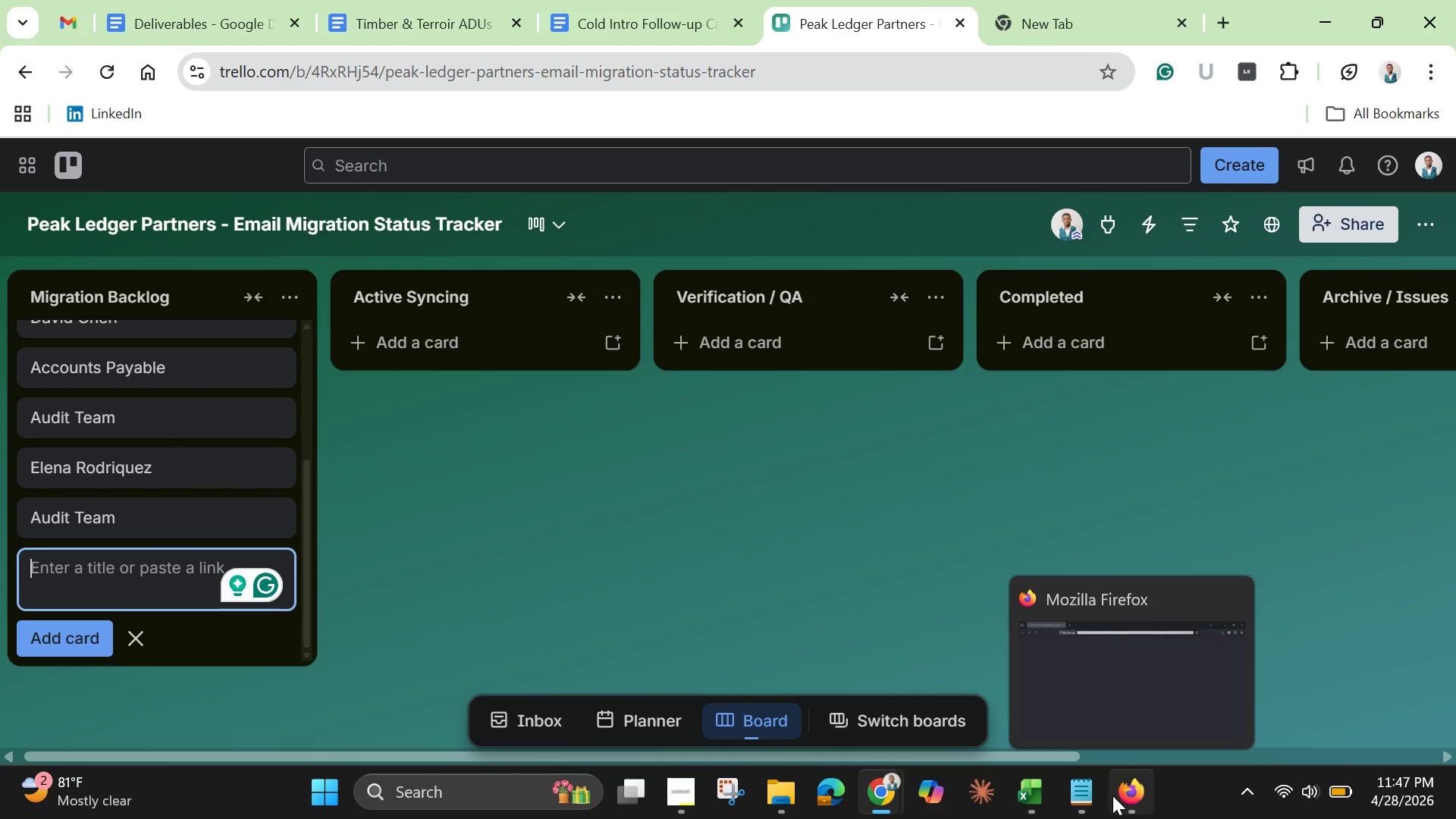 
left_click([1091, 795])
 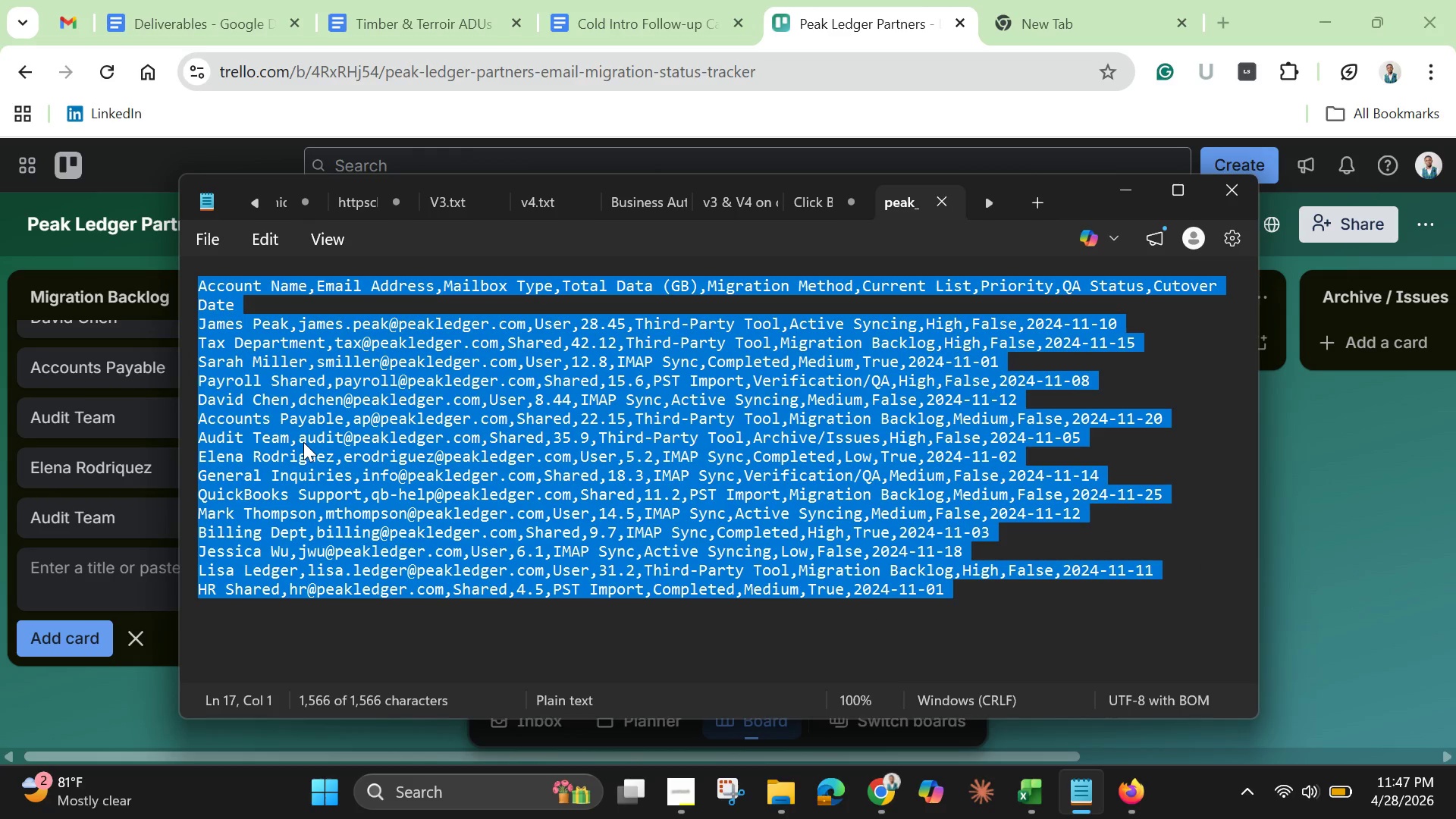 
left_click([259, 486])
 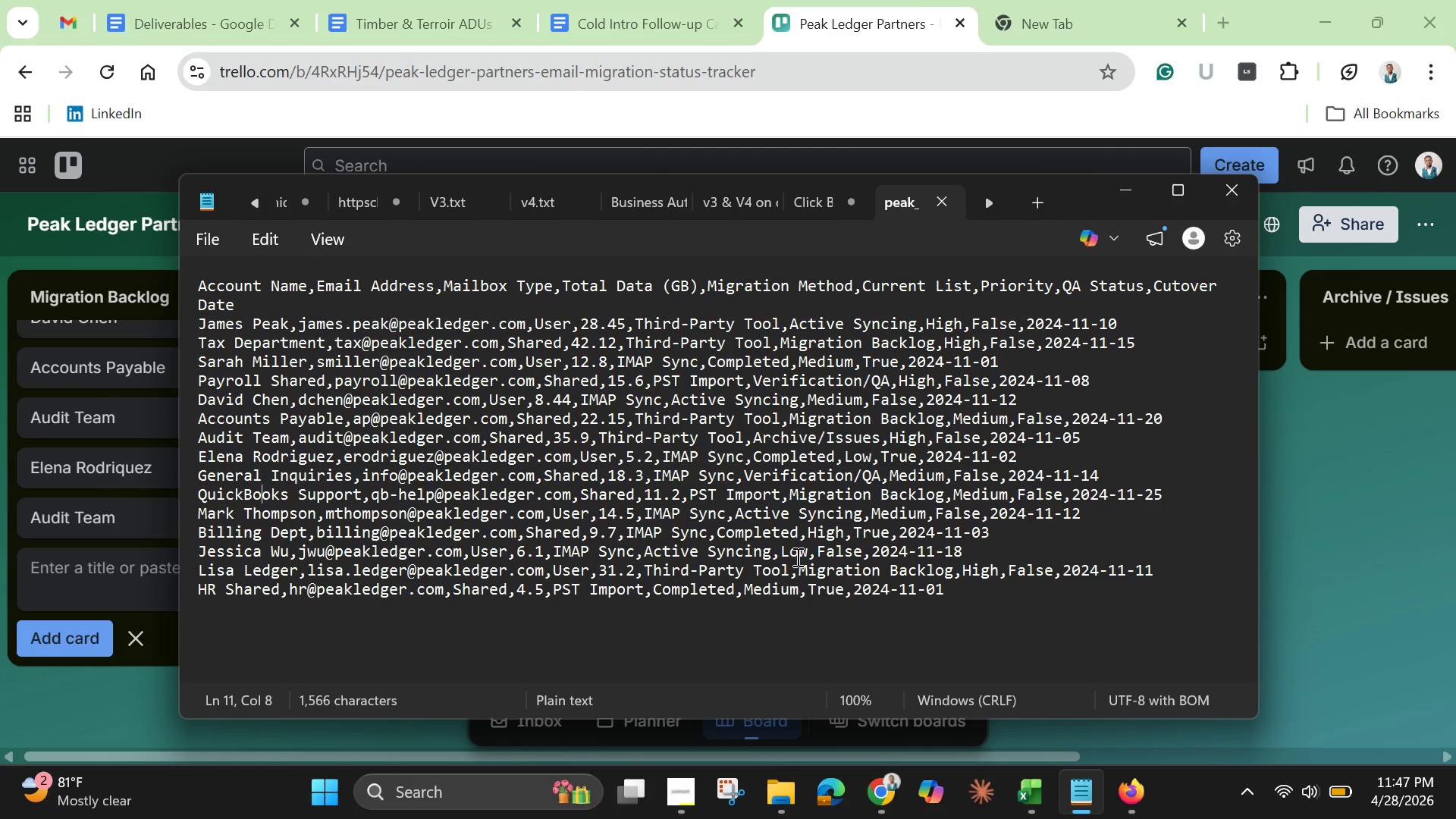 
wait(12.61)
 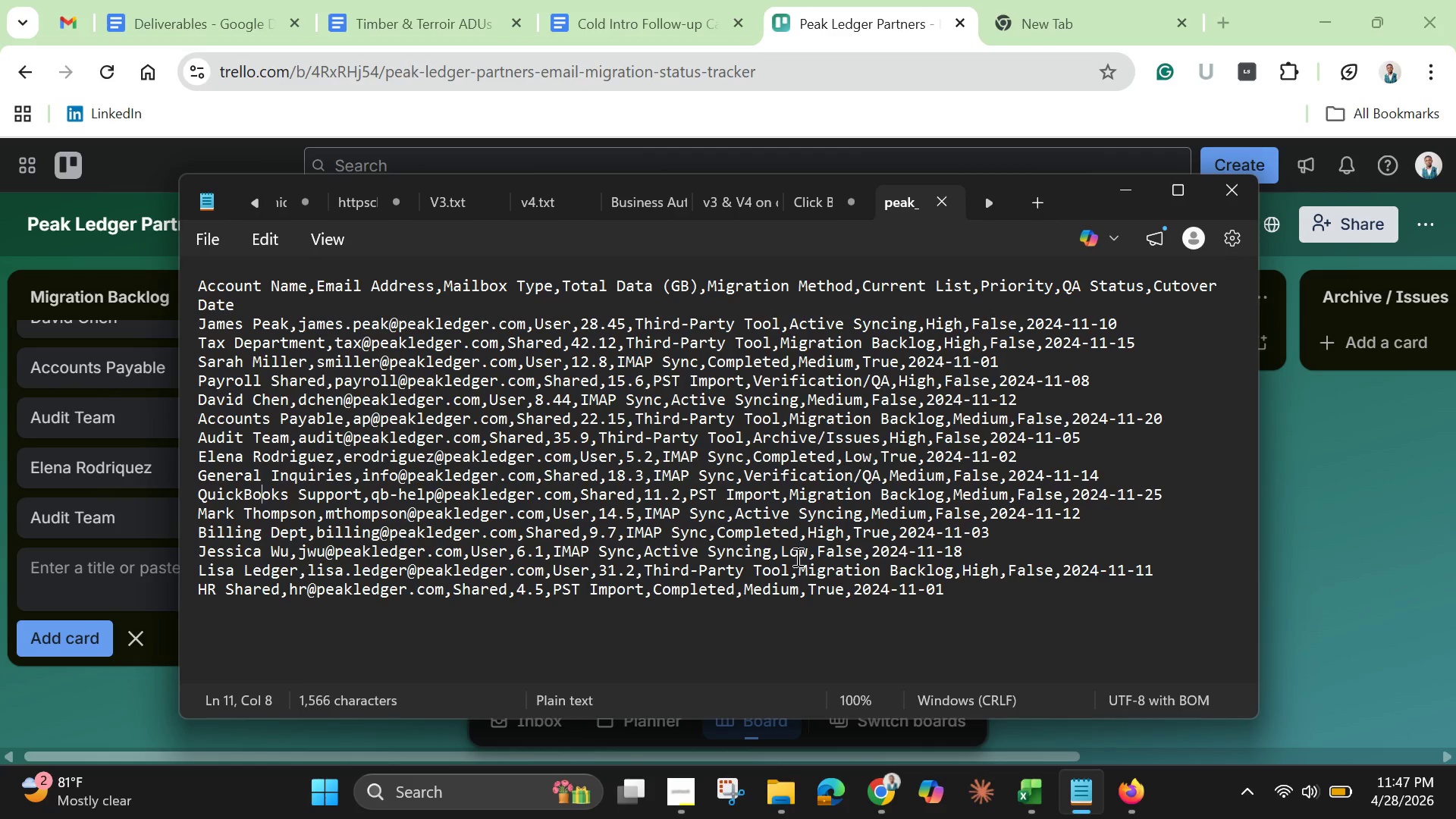 
left_click_drag(start_coordinate=[195, 279], to_coordinate=[1056, 595])
 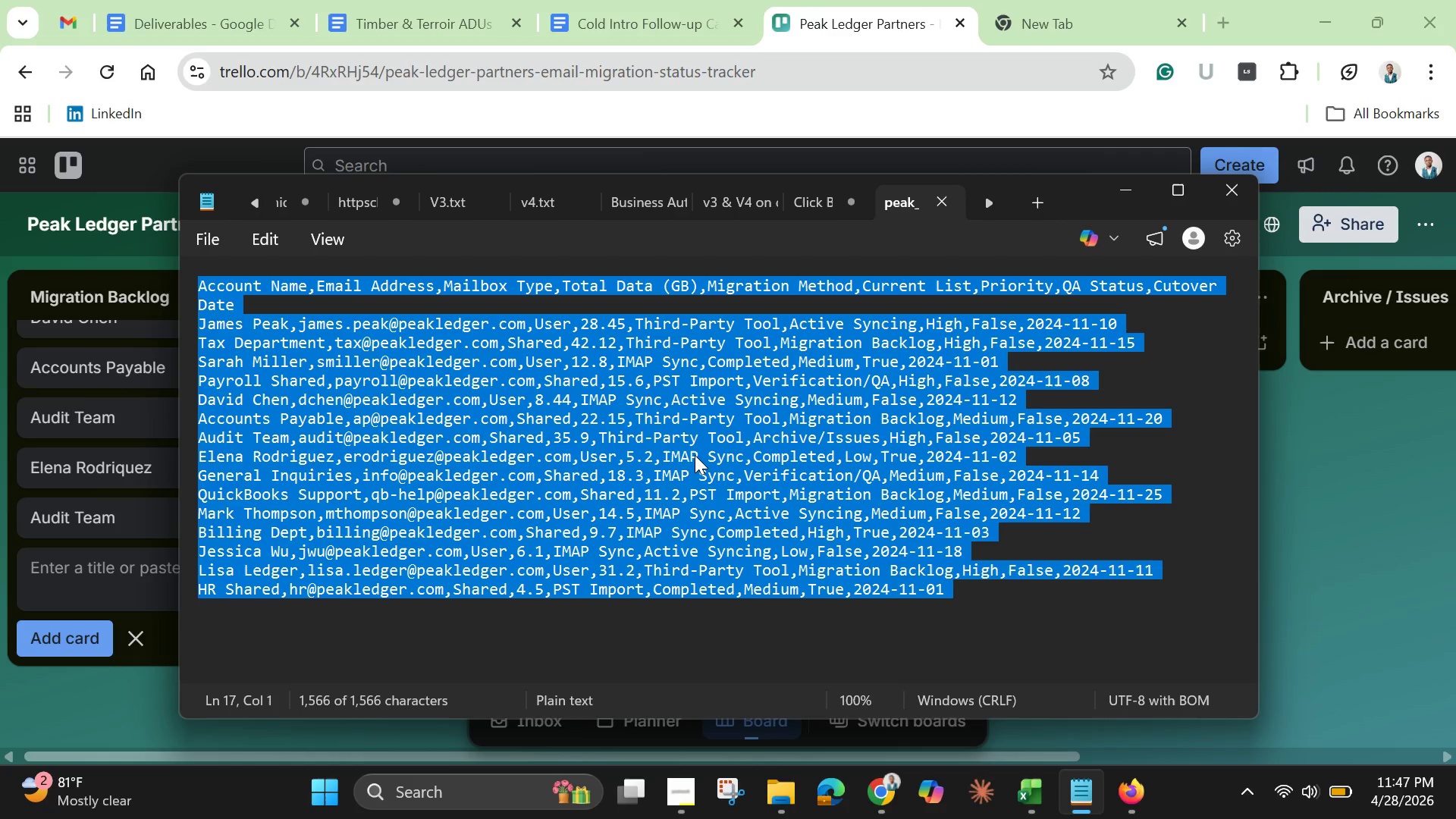 
right_click([695, 455])
 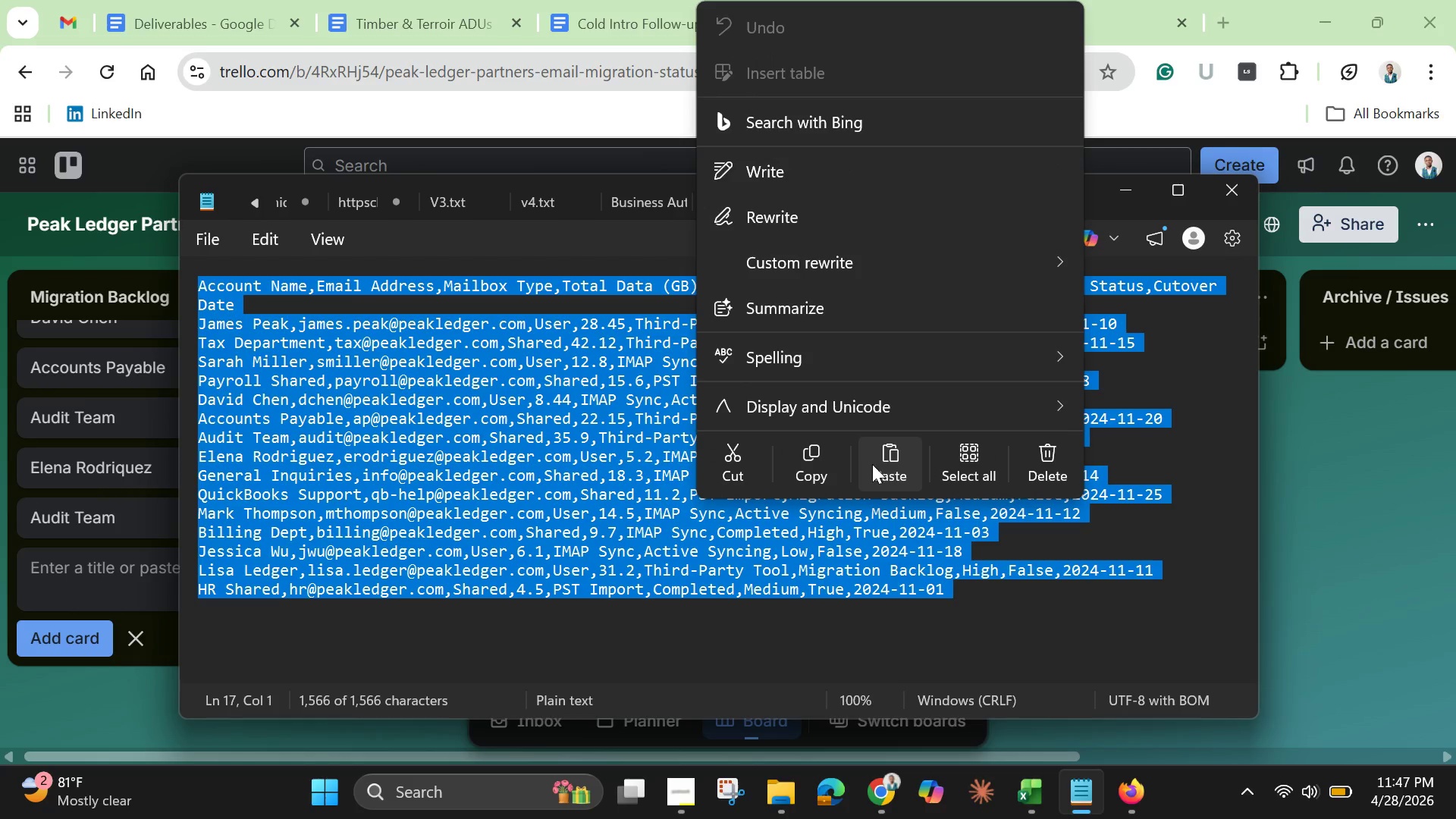 
left_click([817, 456])
 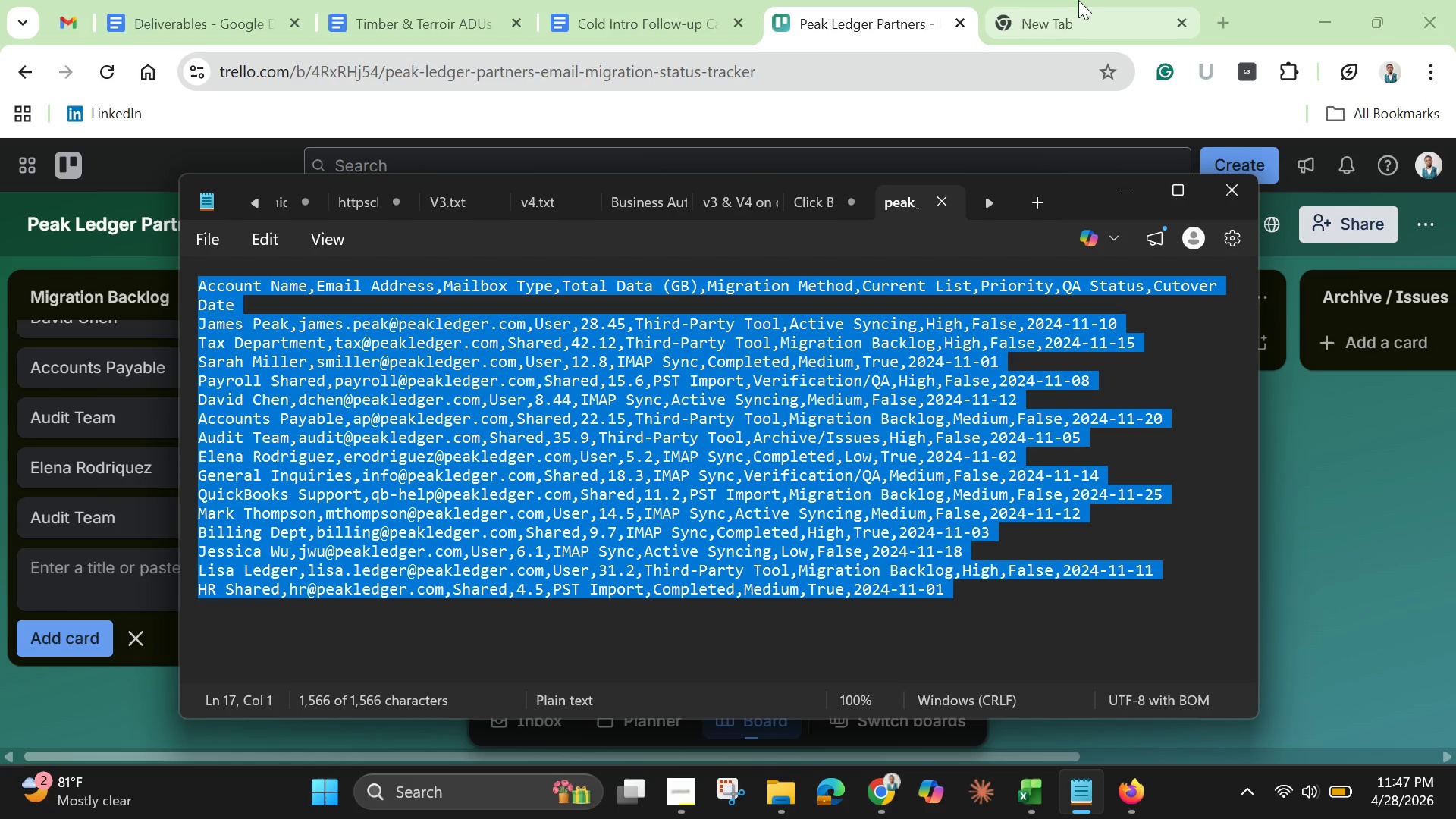 
left_click([1089, 17])
 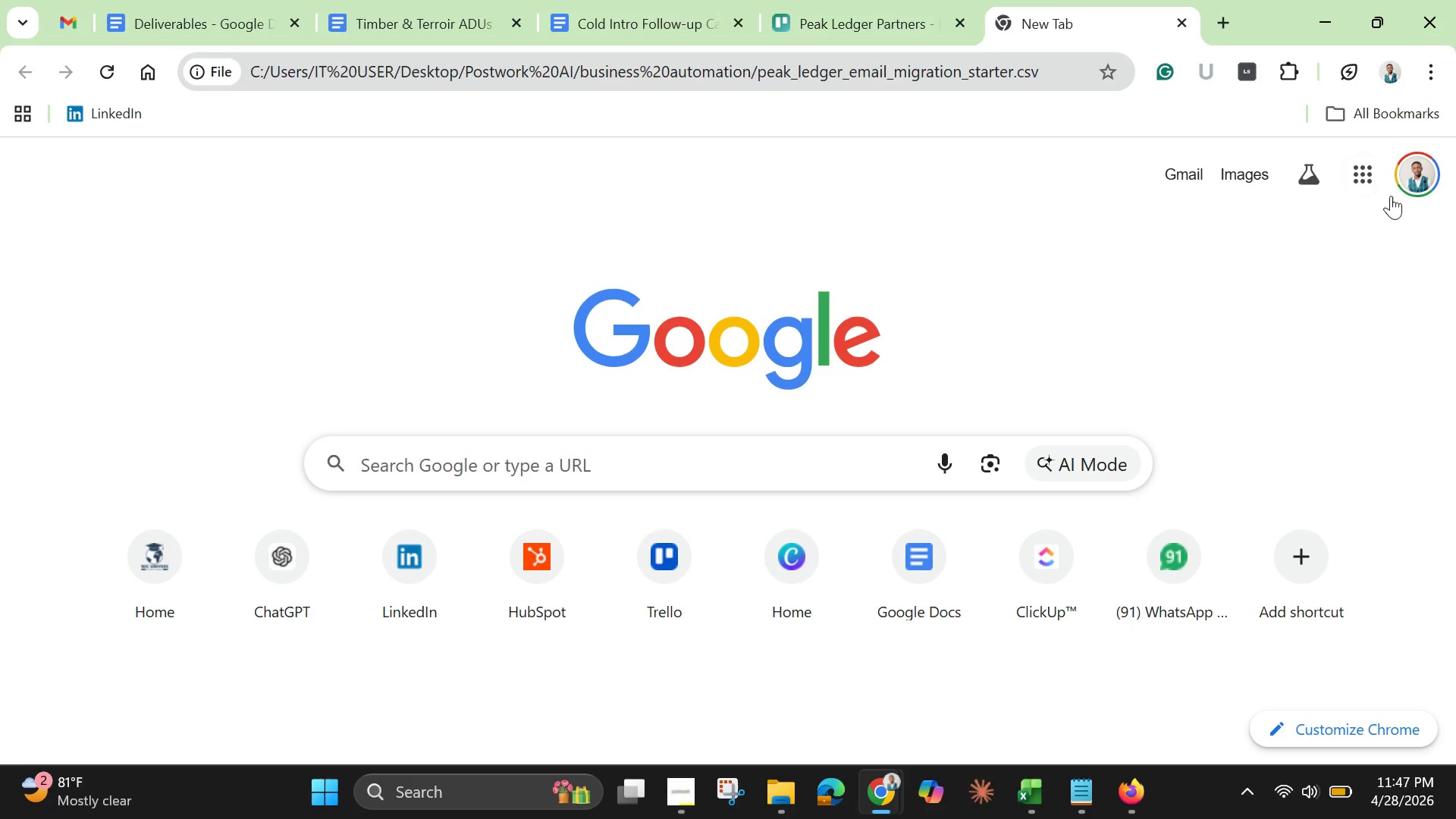 
left_click([1366, 174])
 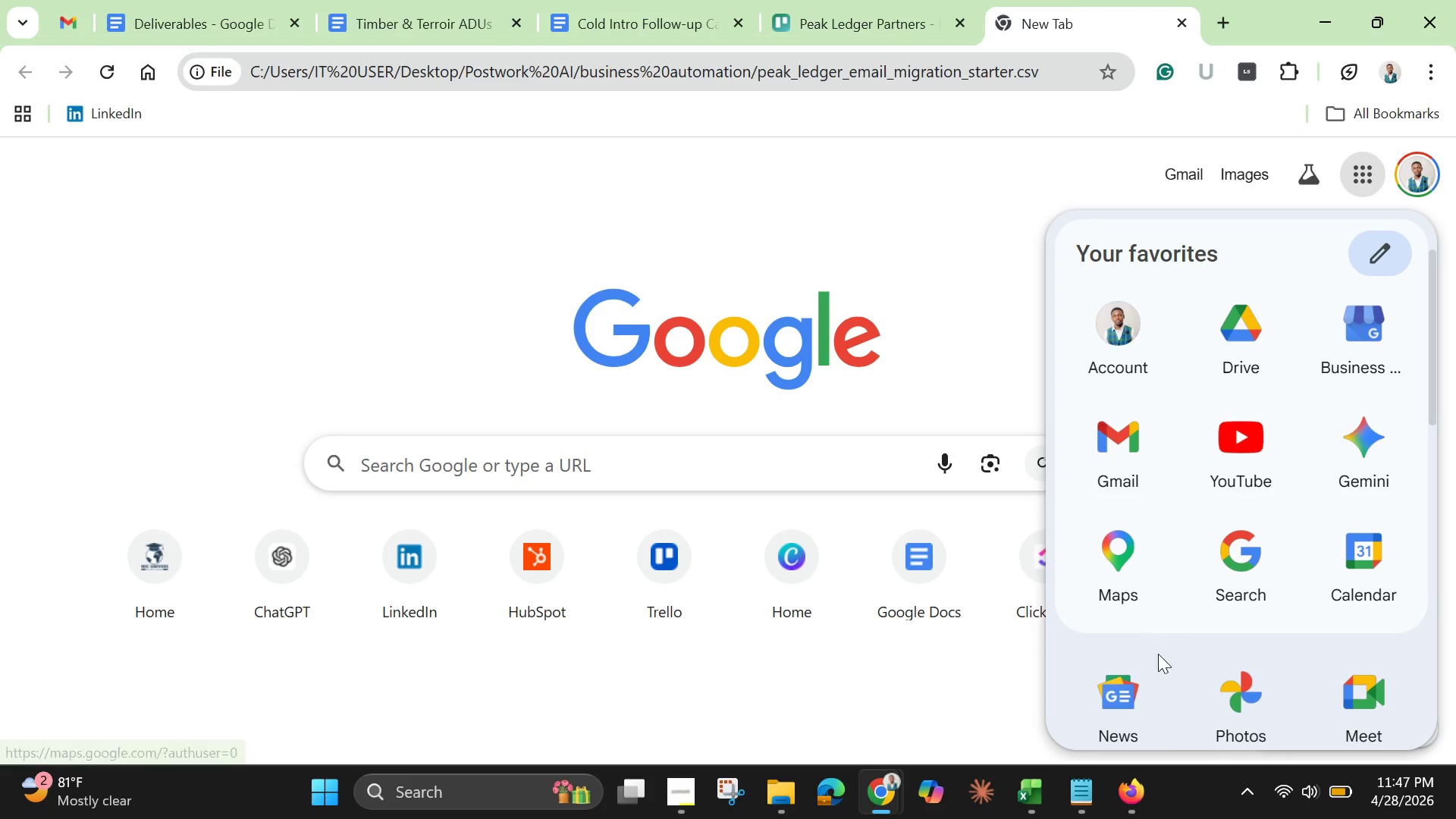 
scroll: coordinate [1197, 626], scroll_direction: down, amount: 3.0
 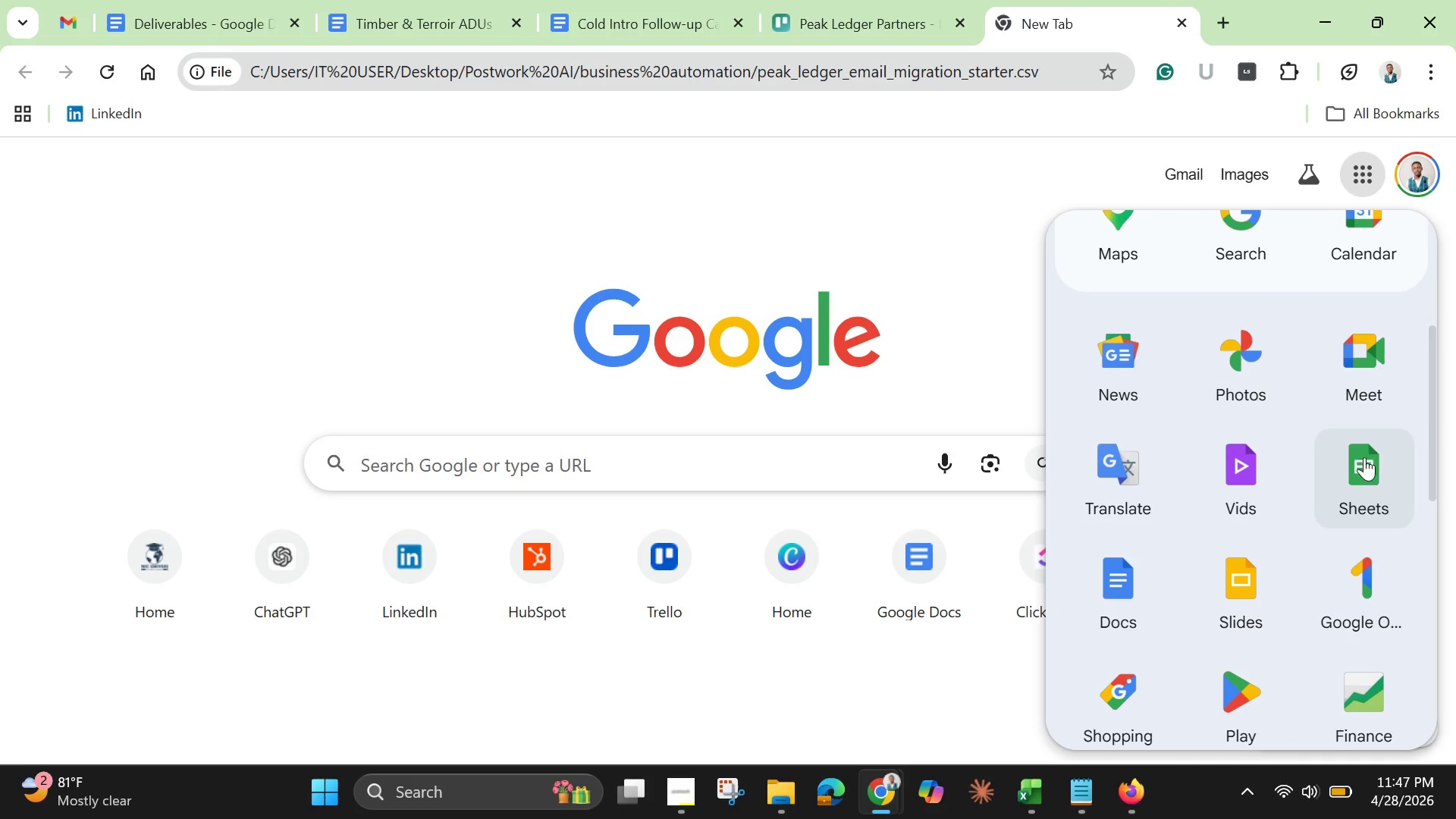 
left_click([1363, 481])
 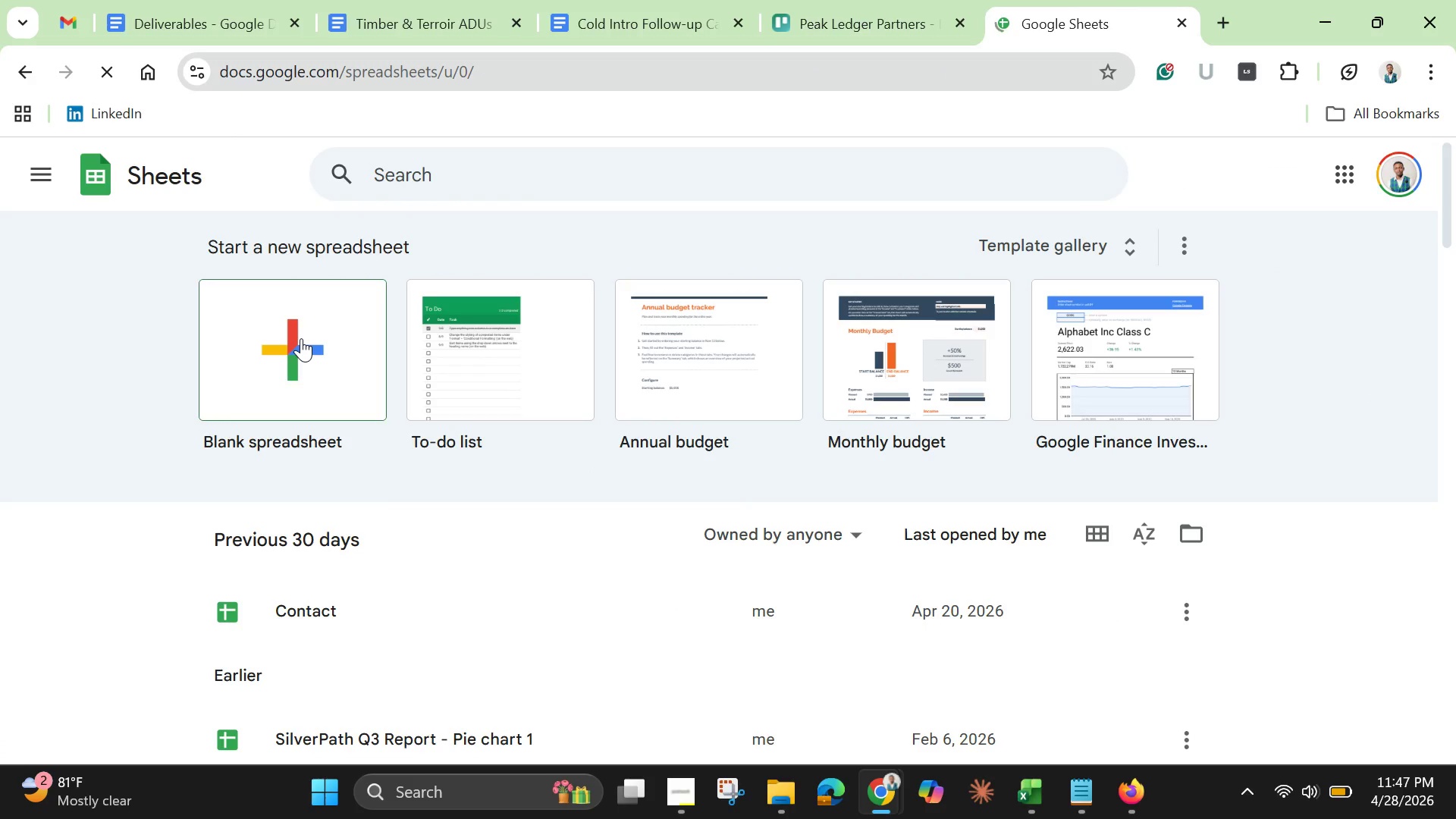 
wait(7.69)
 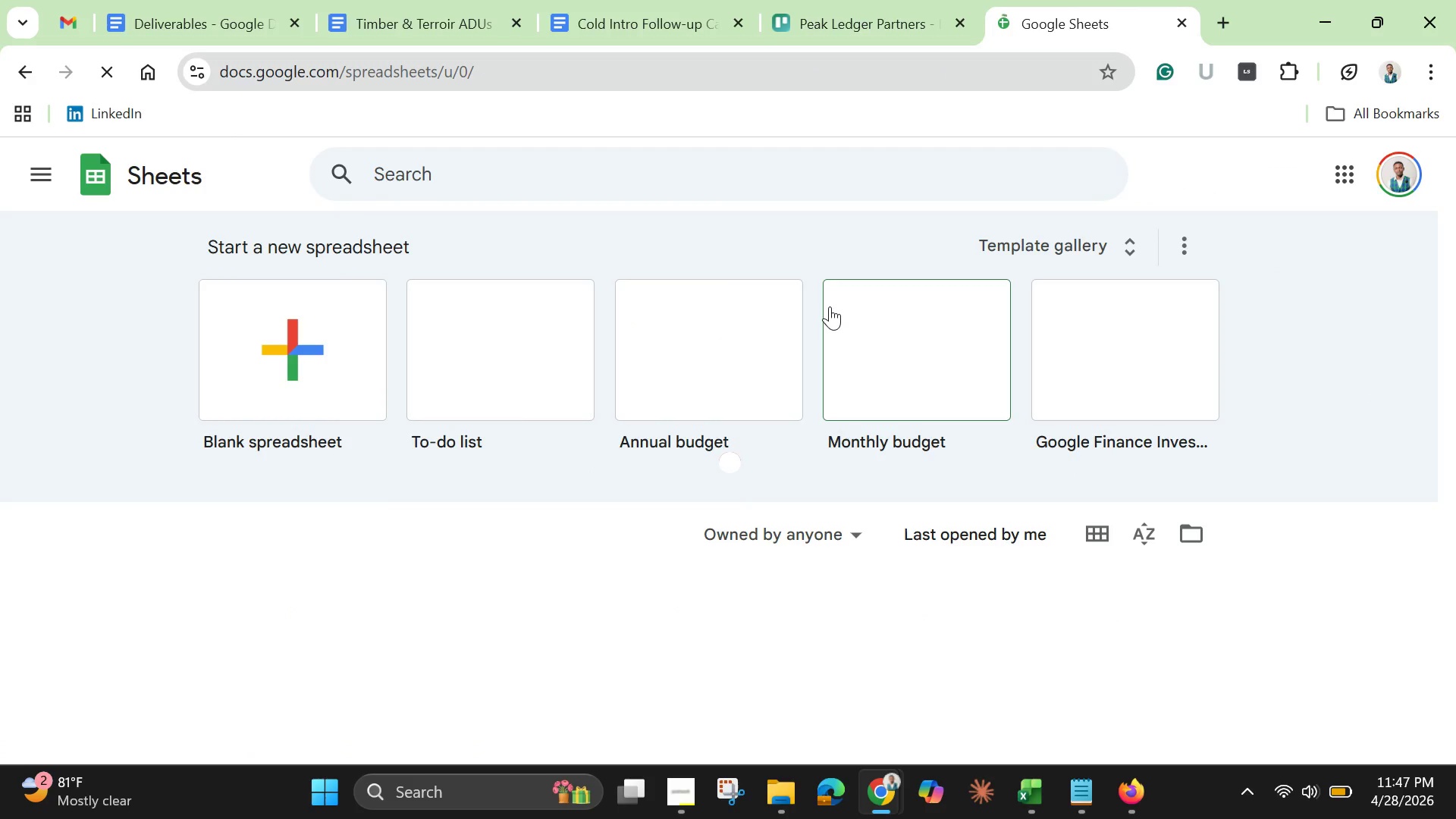 
left_click([301, 338])
 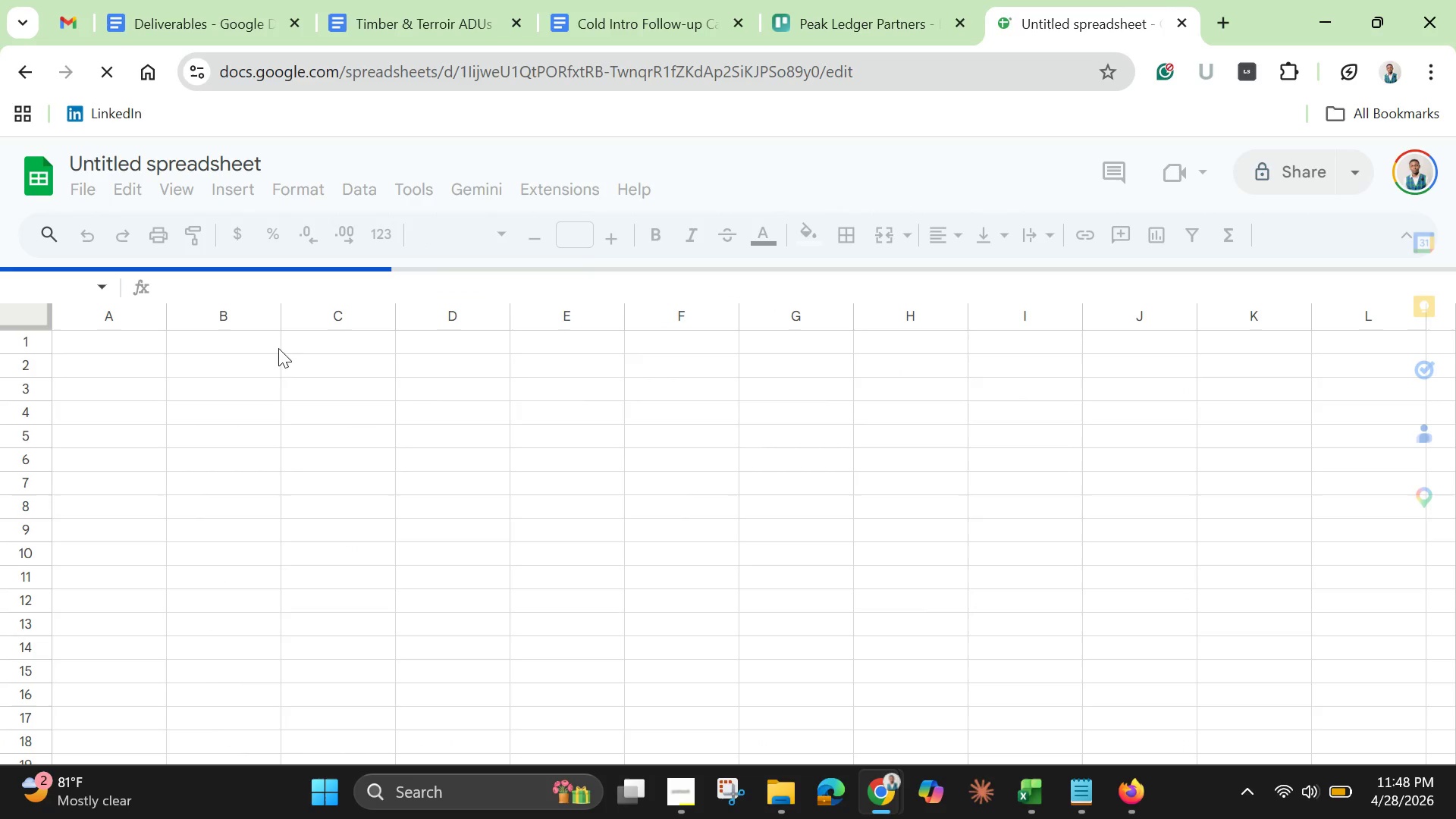 
left_click([105, 334])
 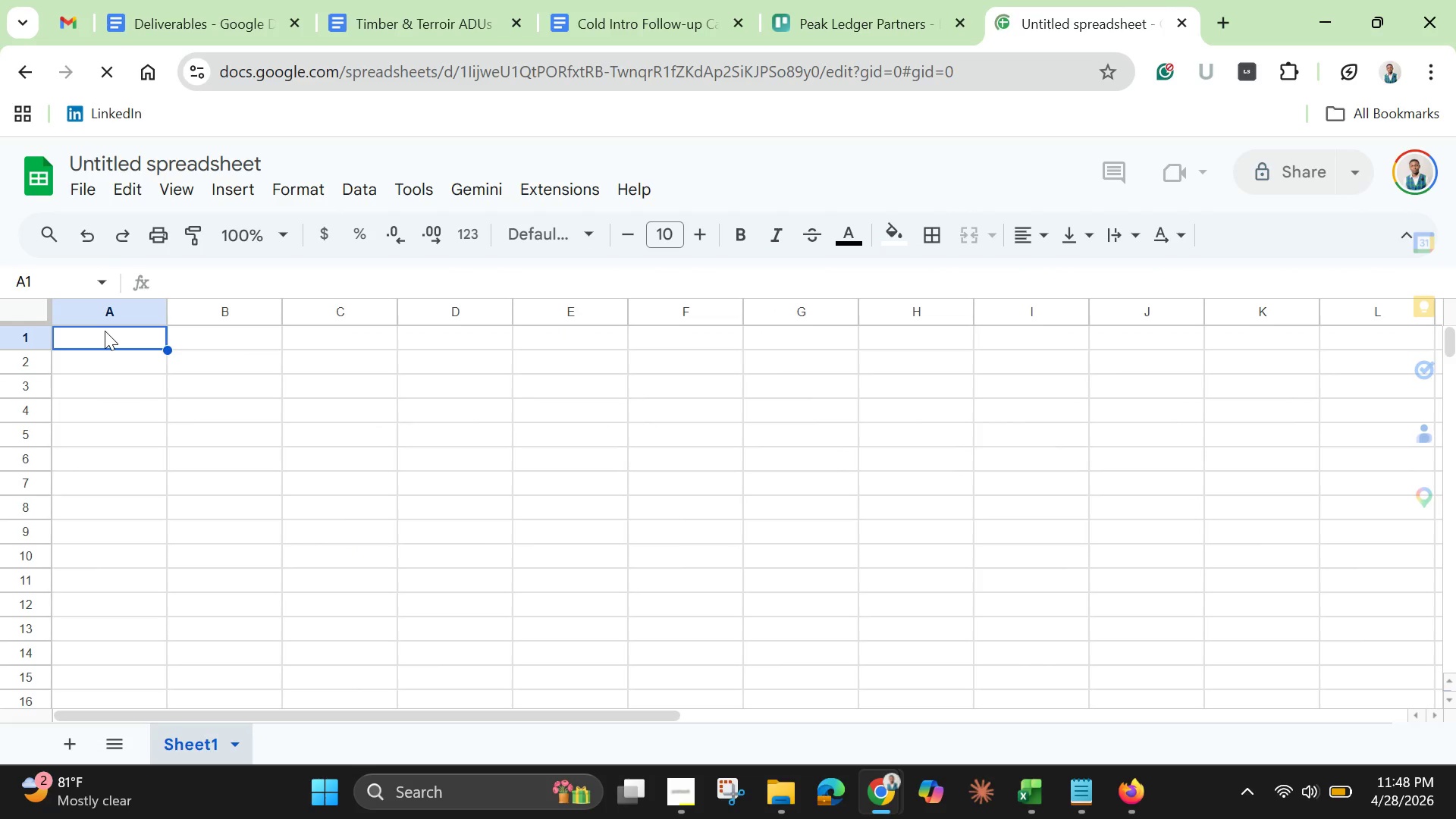 
key(Control+V)
 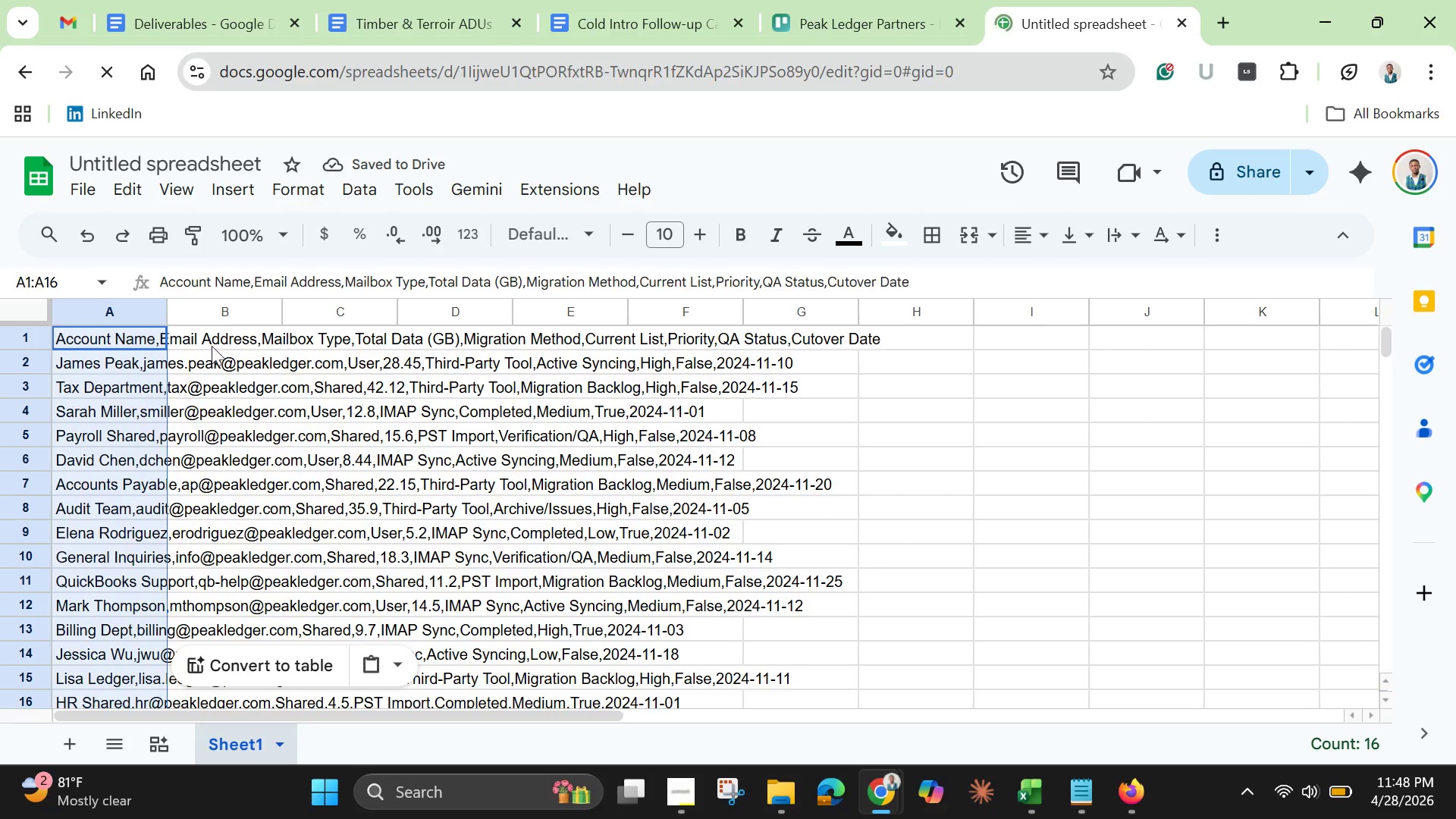 
wait(5.62)
 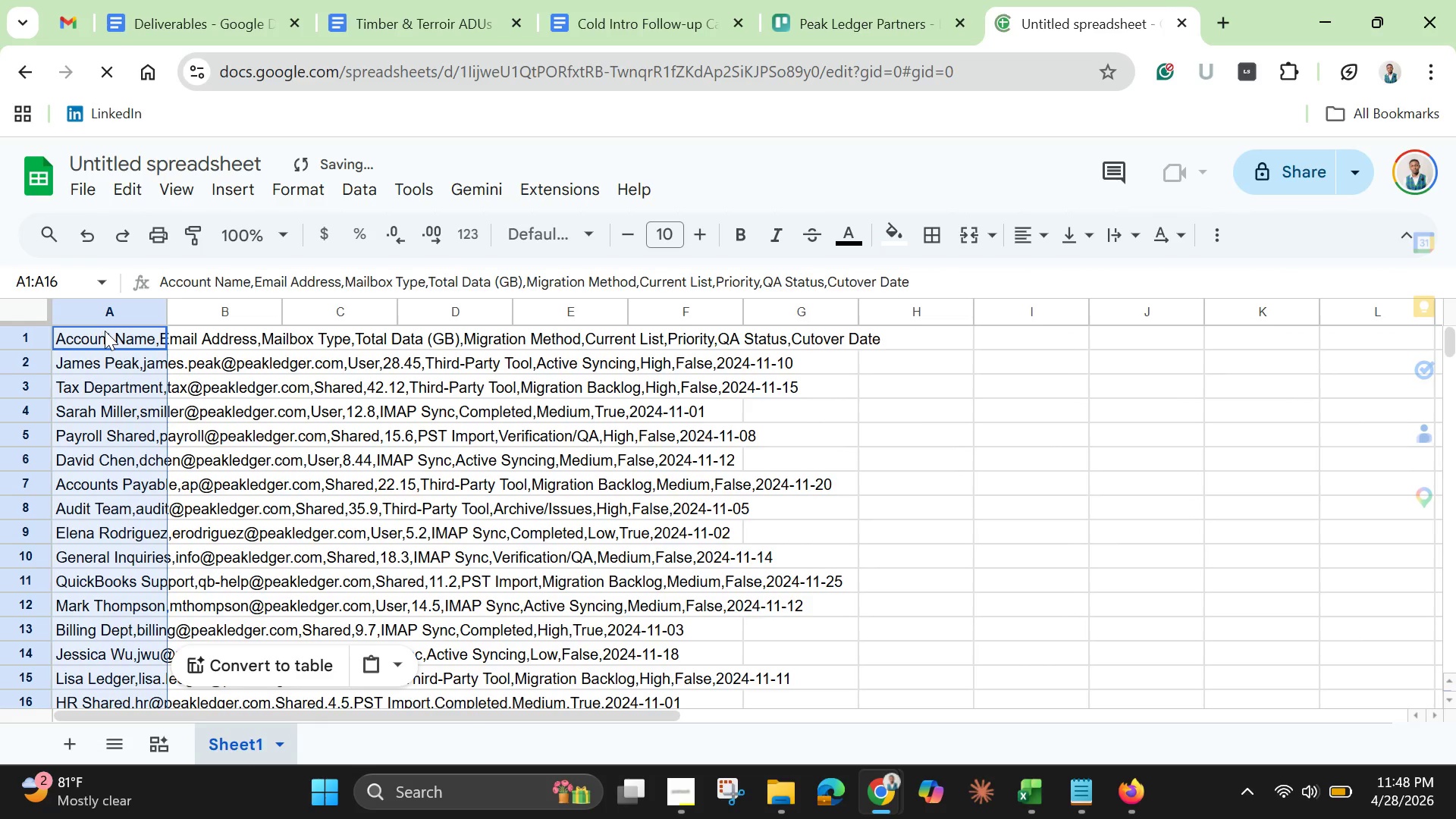 
left_click([240, 667])
 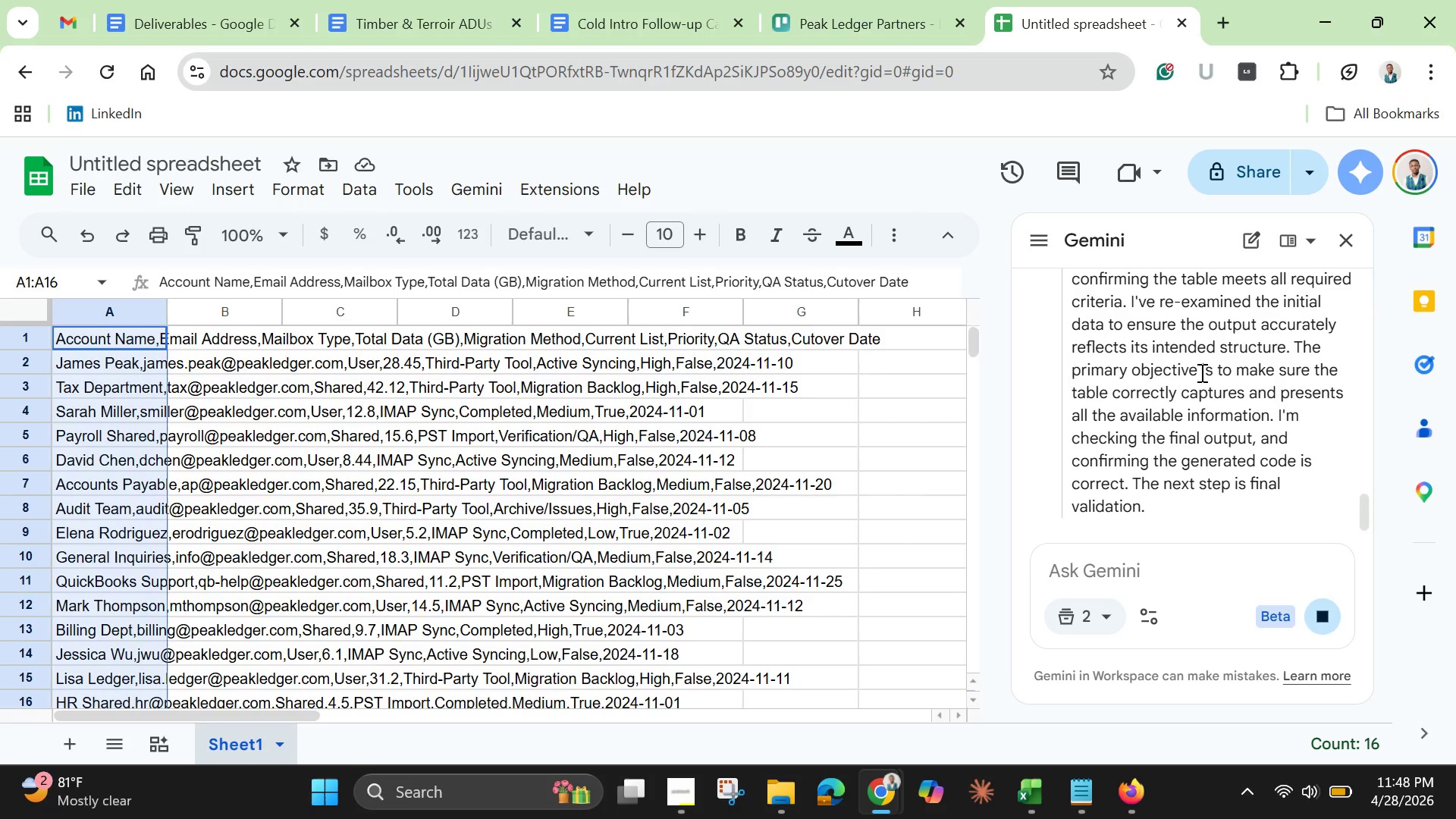 
wait(19.14)
 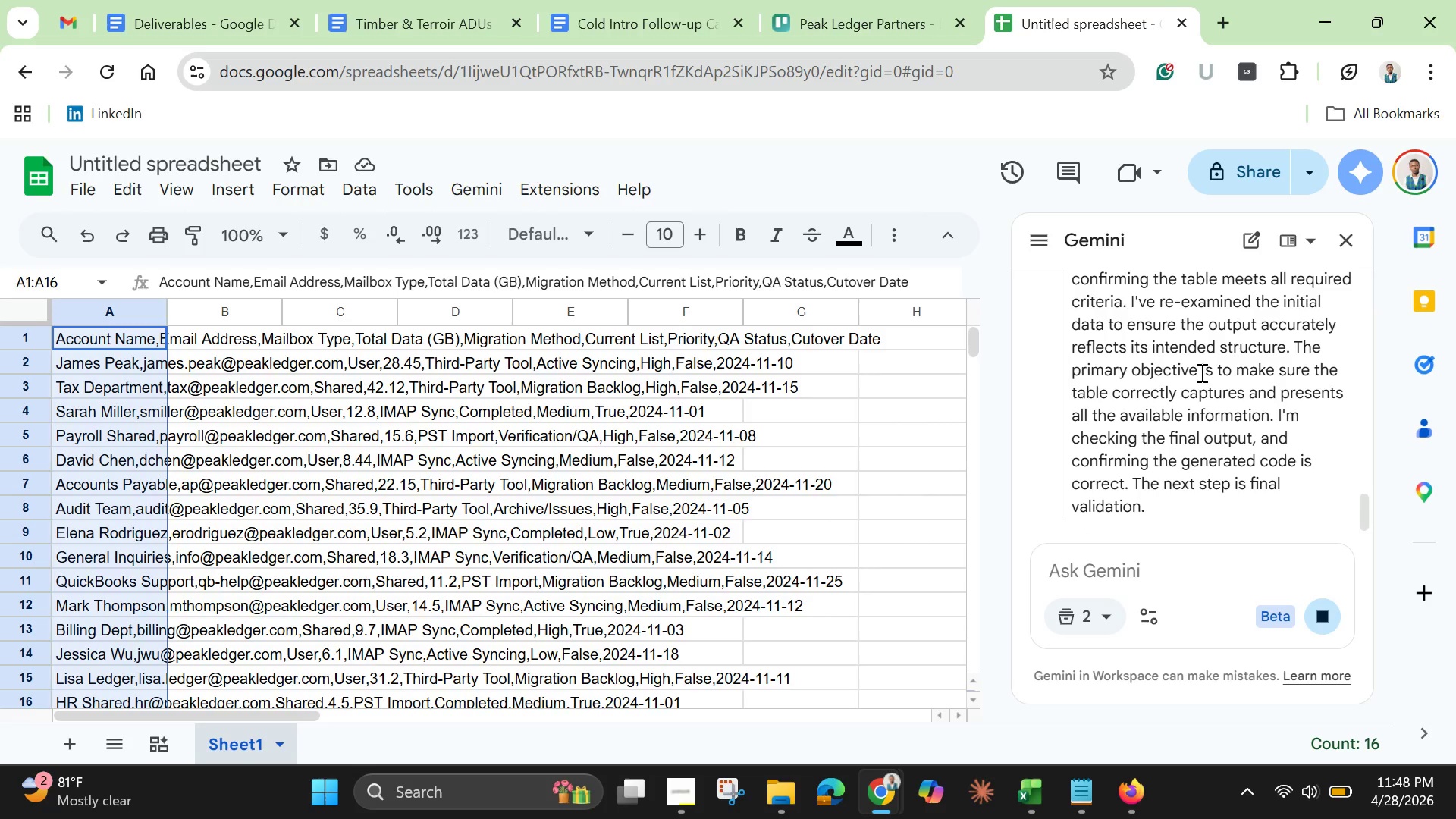 
left_click([827, 13])
 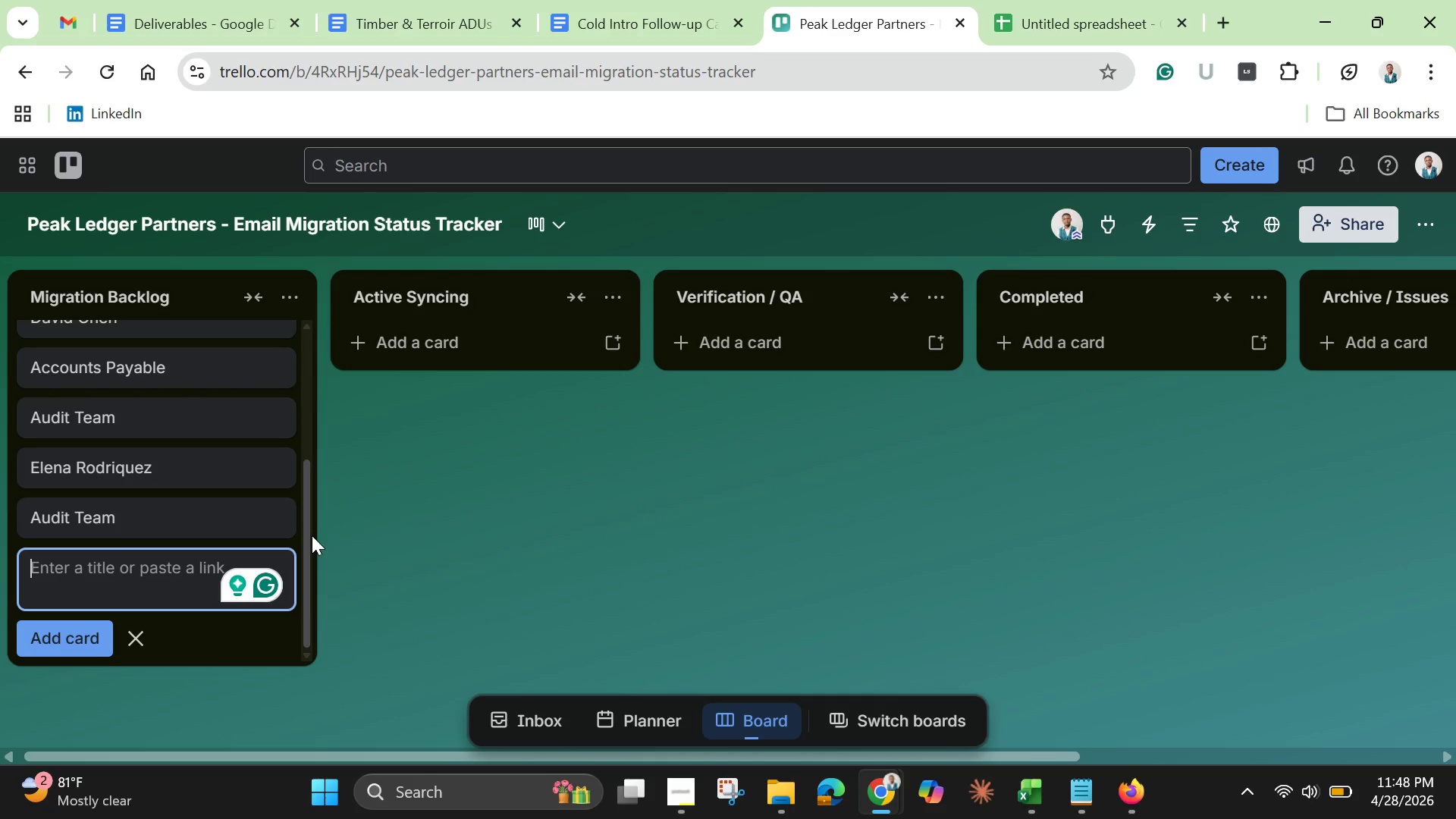 
wait(15.88)
 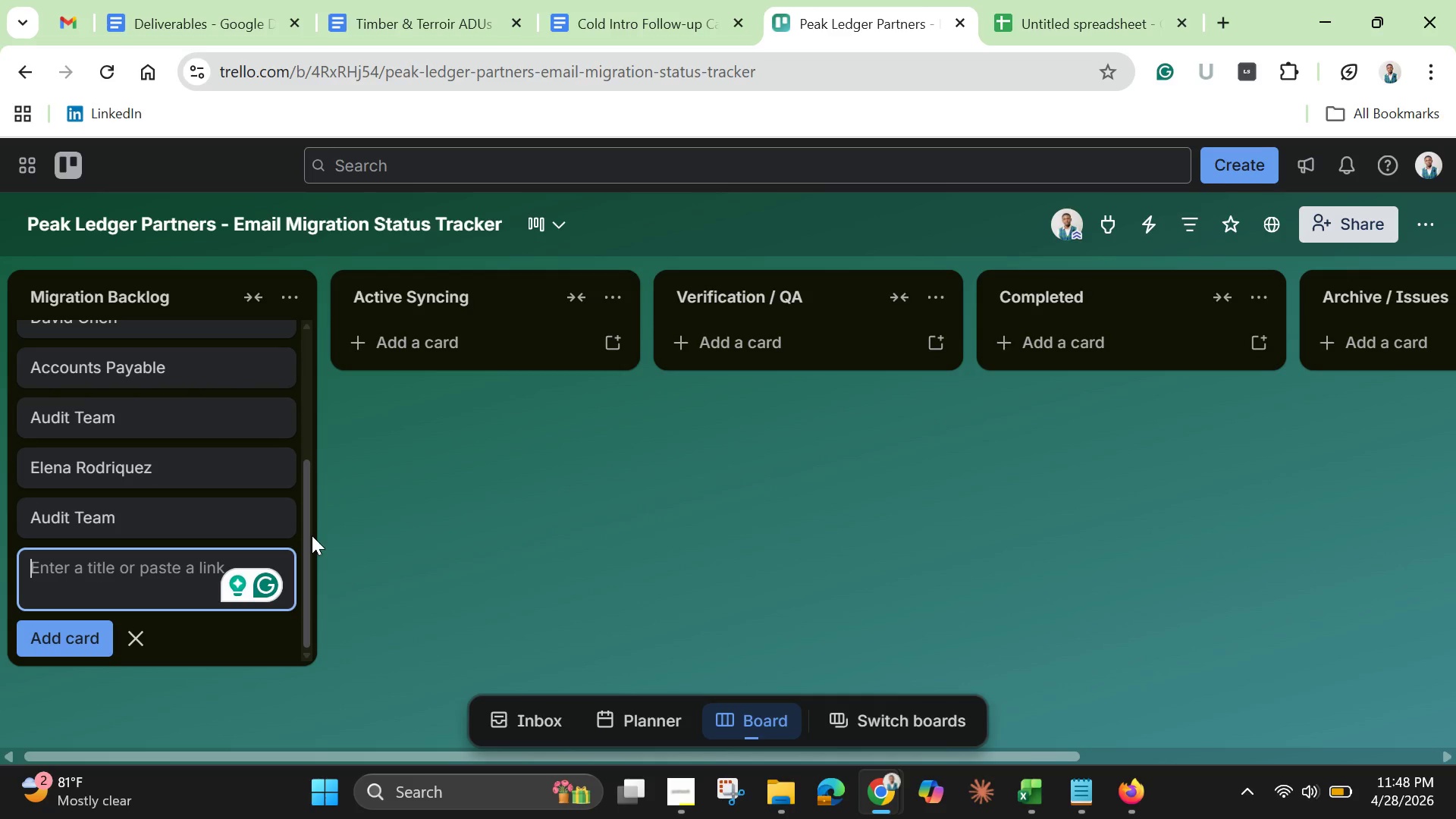 
double_click([181, 508])
 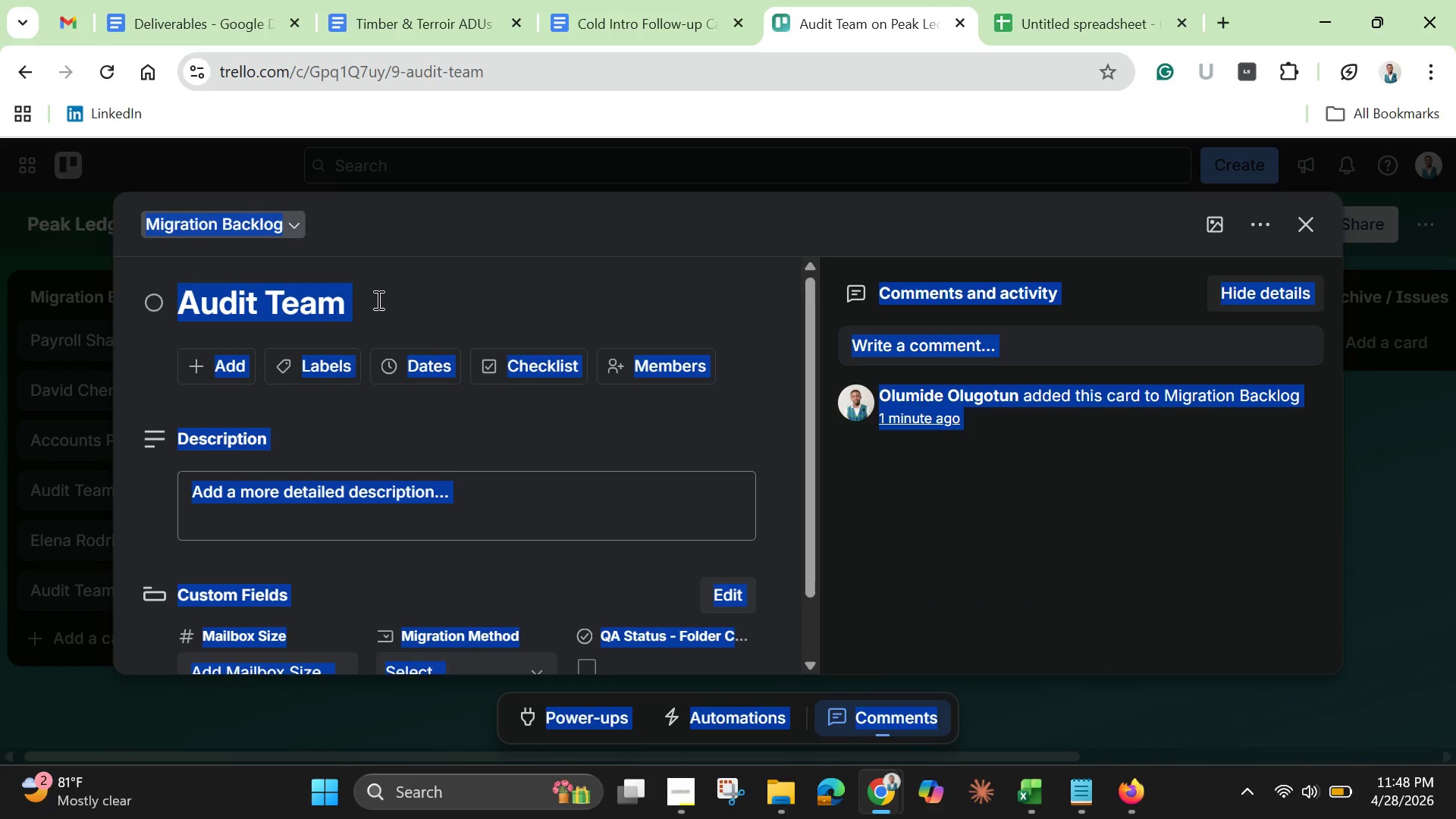 
left_click([394, 306])
 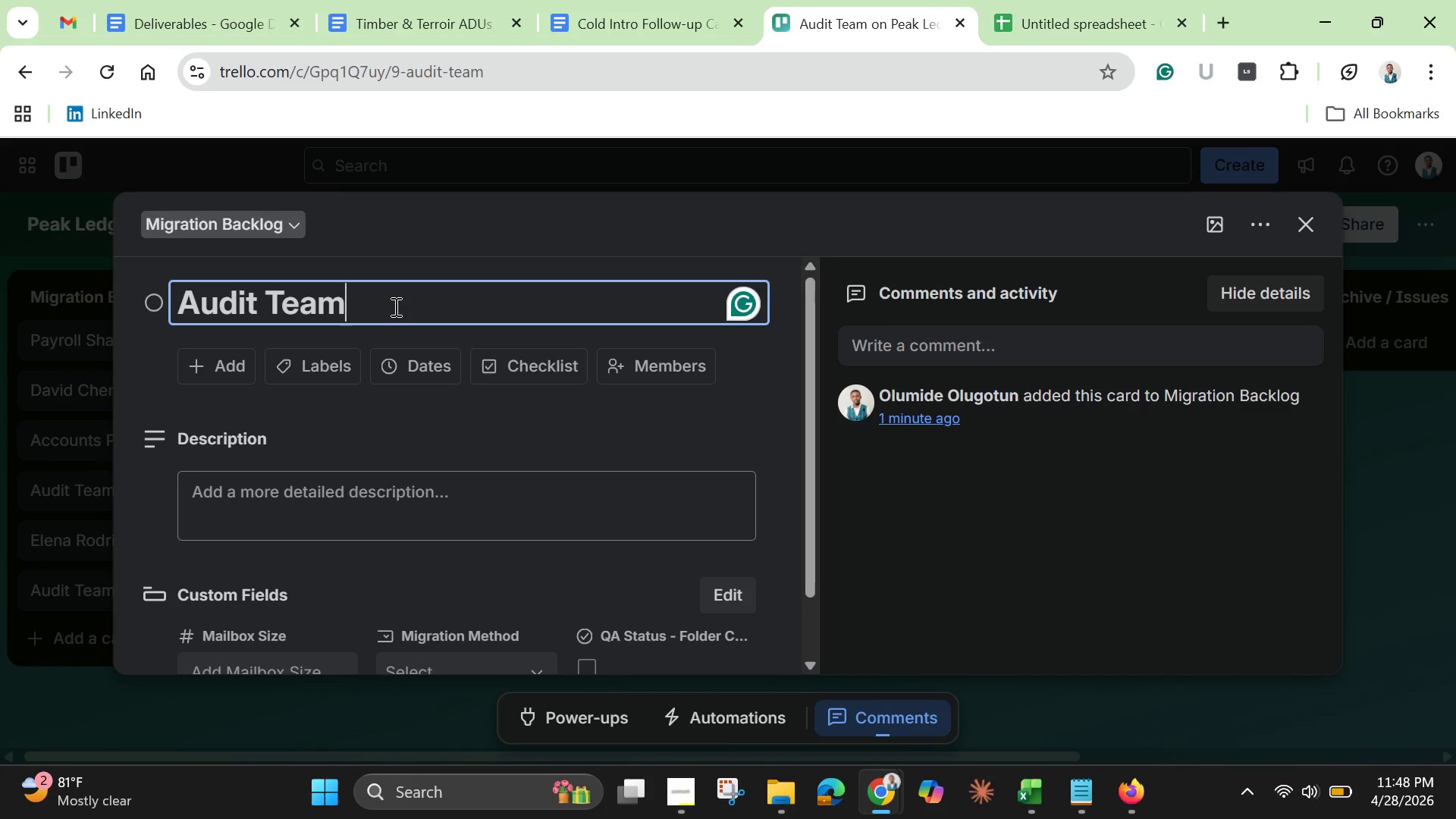 
hold_key(key=Backspace, duration=1.5)
 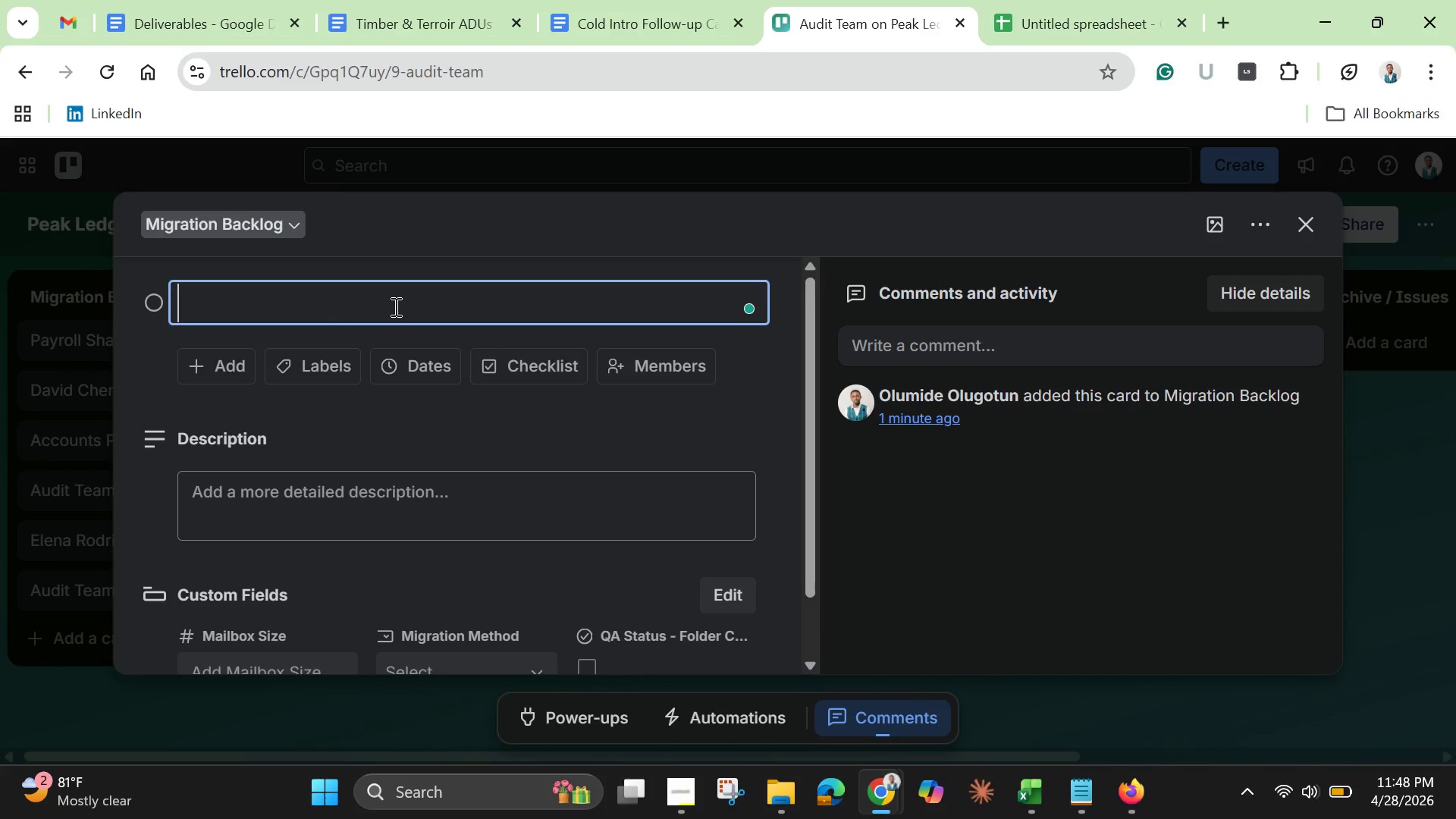 
hold_key(key=Backspace, duration=0.67)
 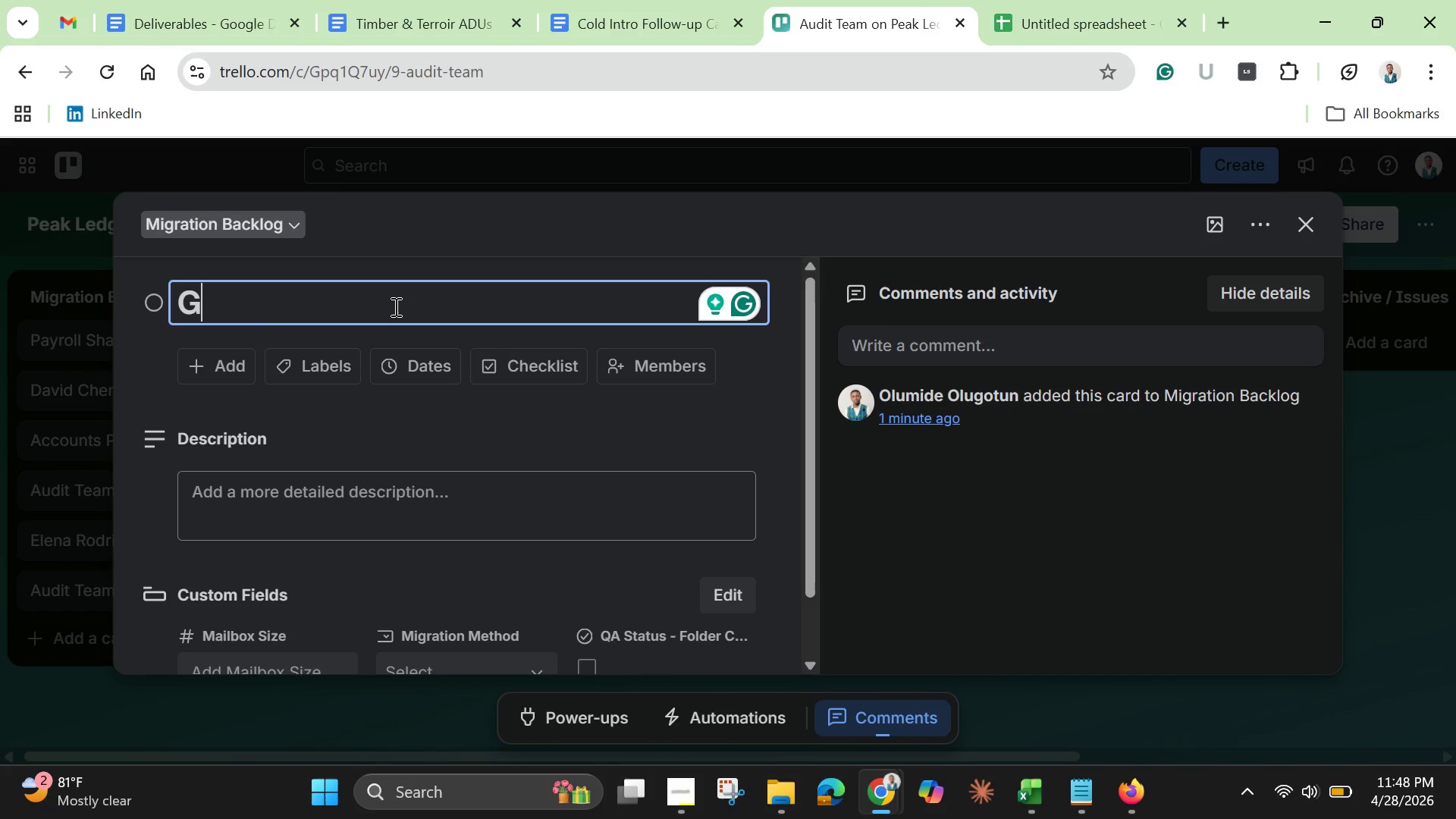 
type(General Inquiries)
 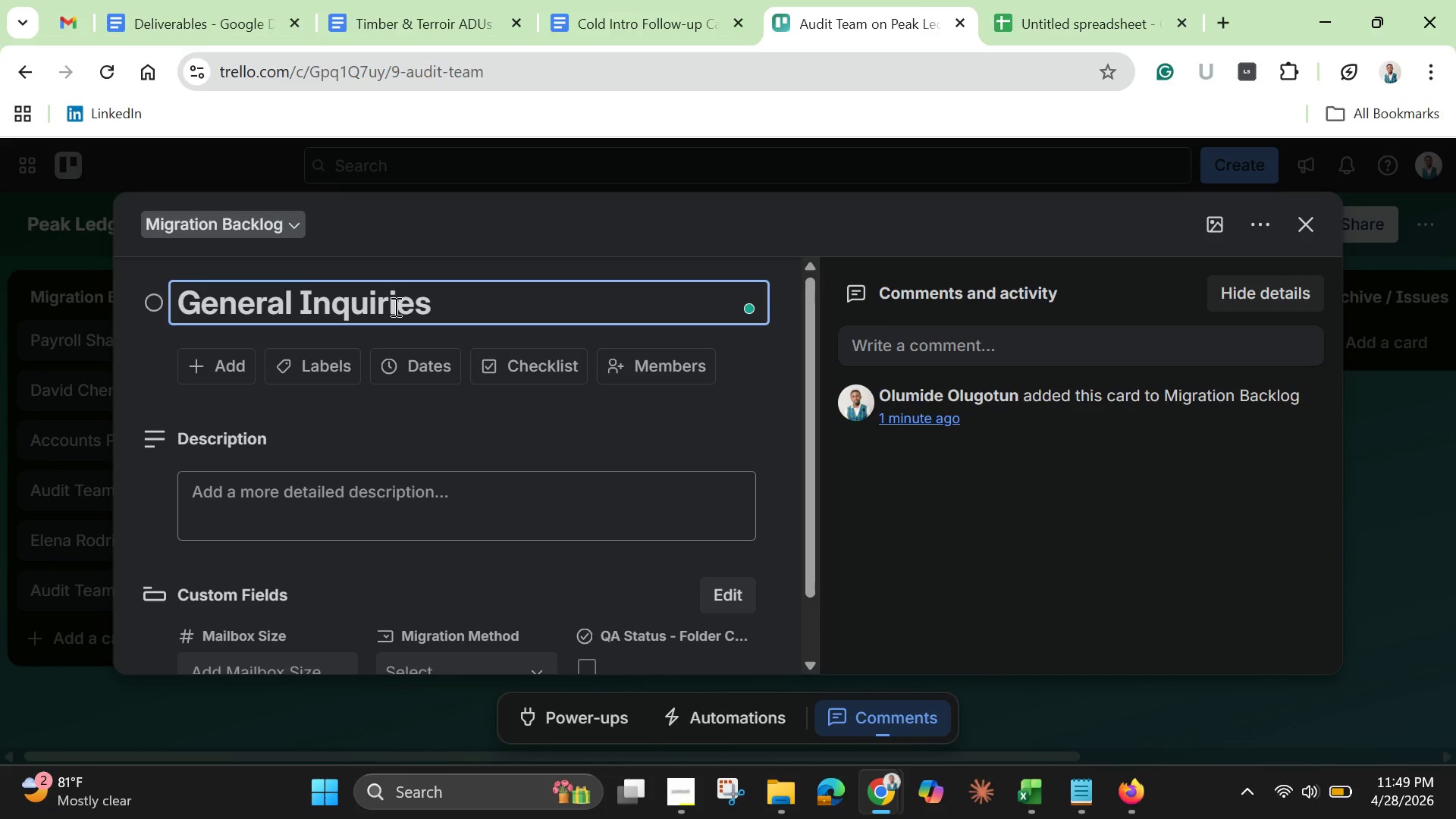 
 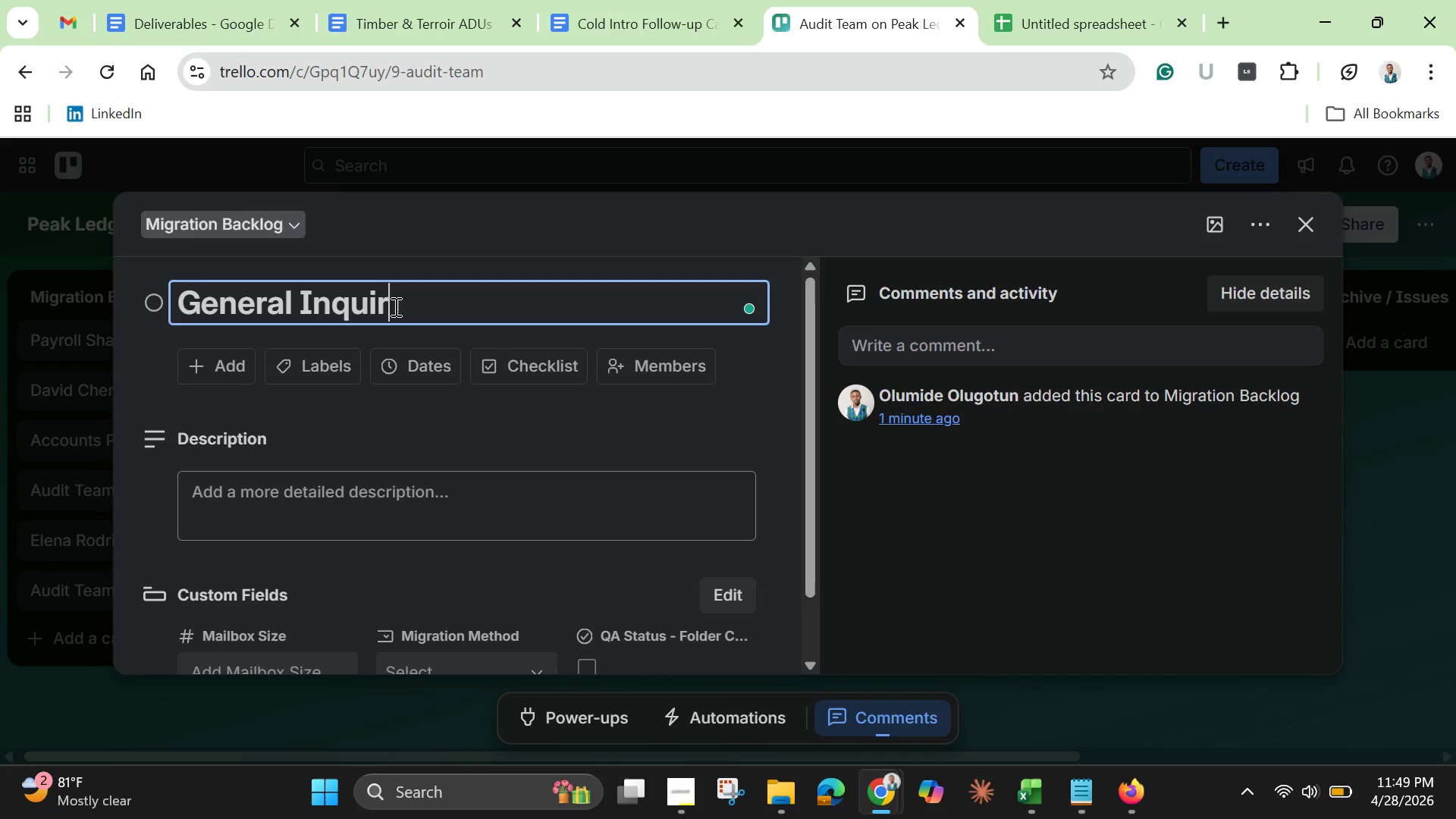 
key(Enter)
 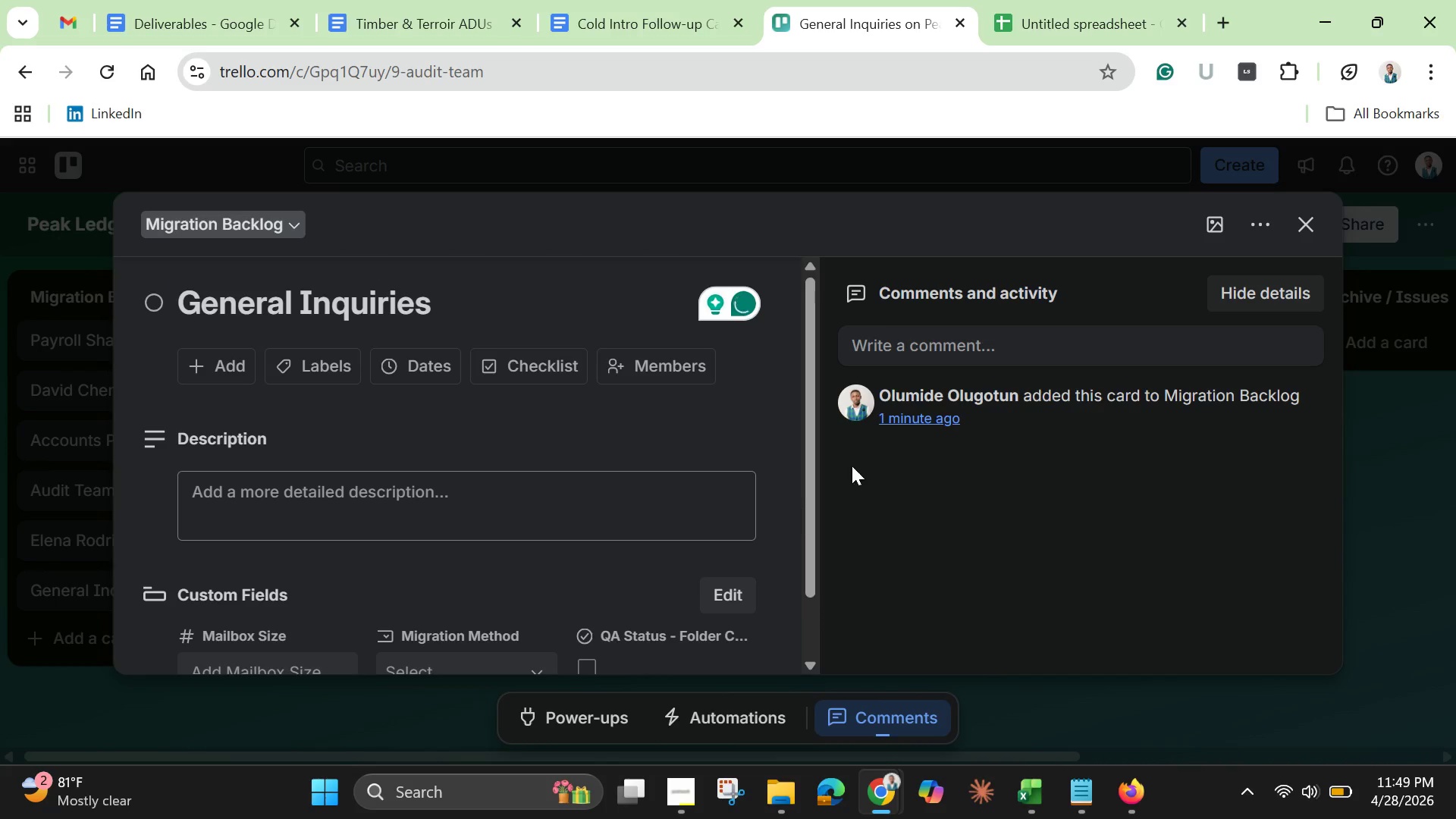 
wait(5.3)
 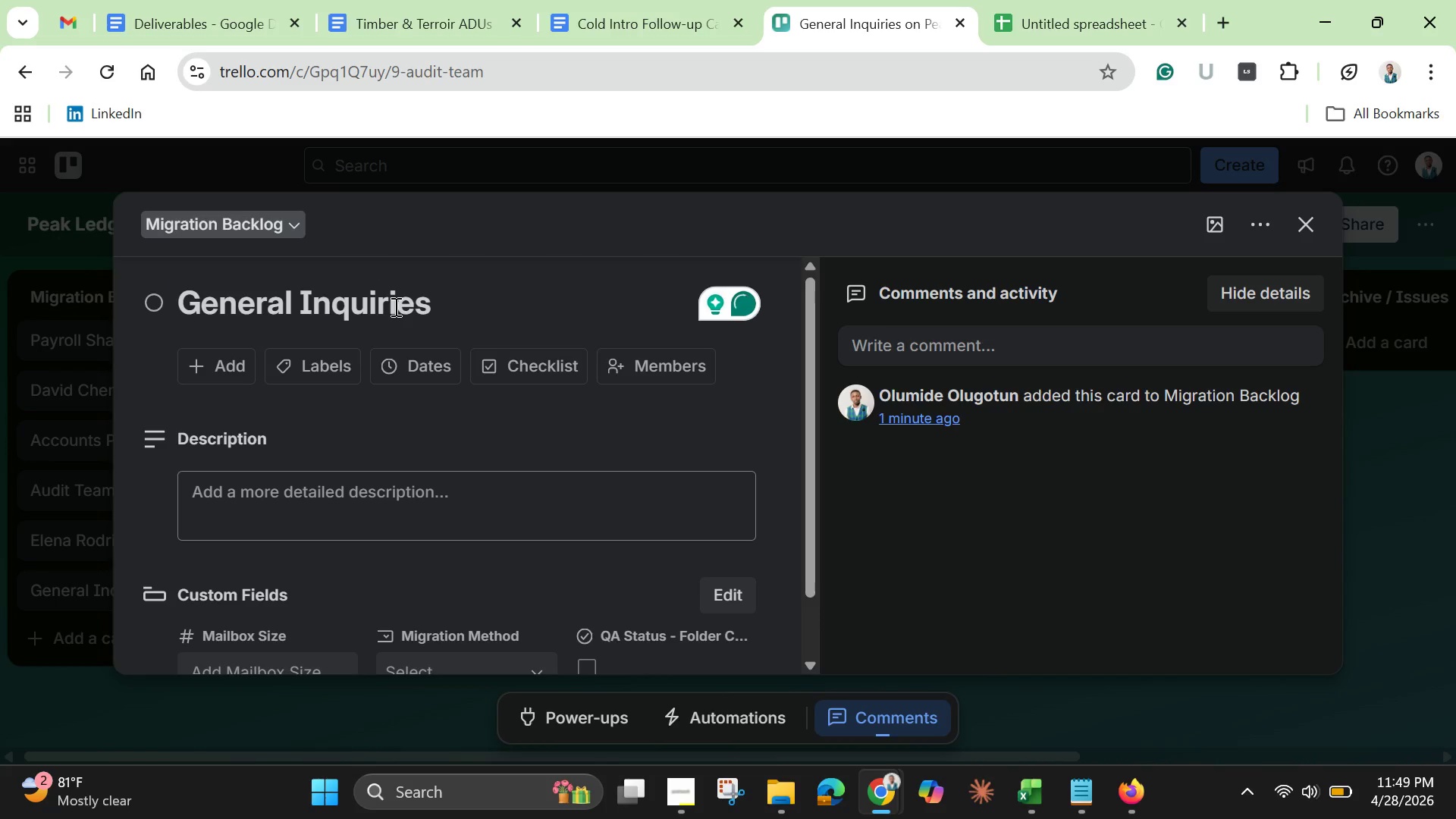 
left_click([1300, 224])
 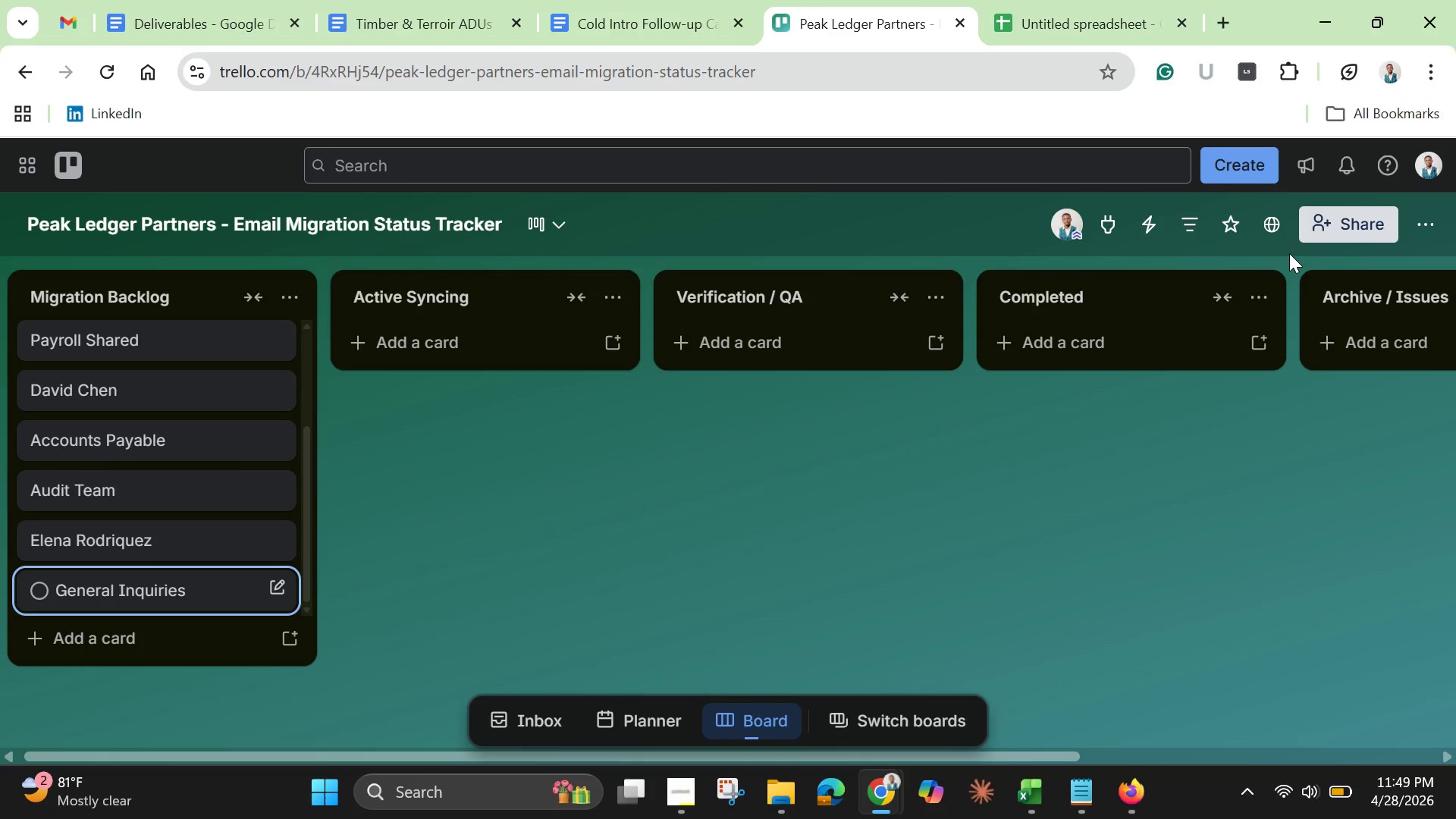 
wait(6.64)
 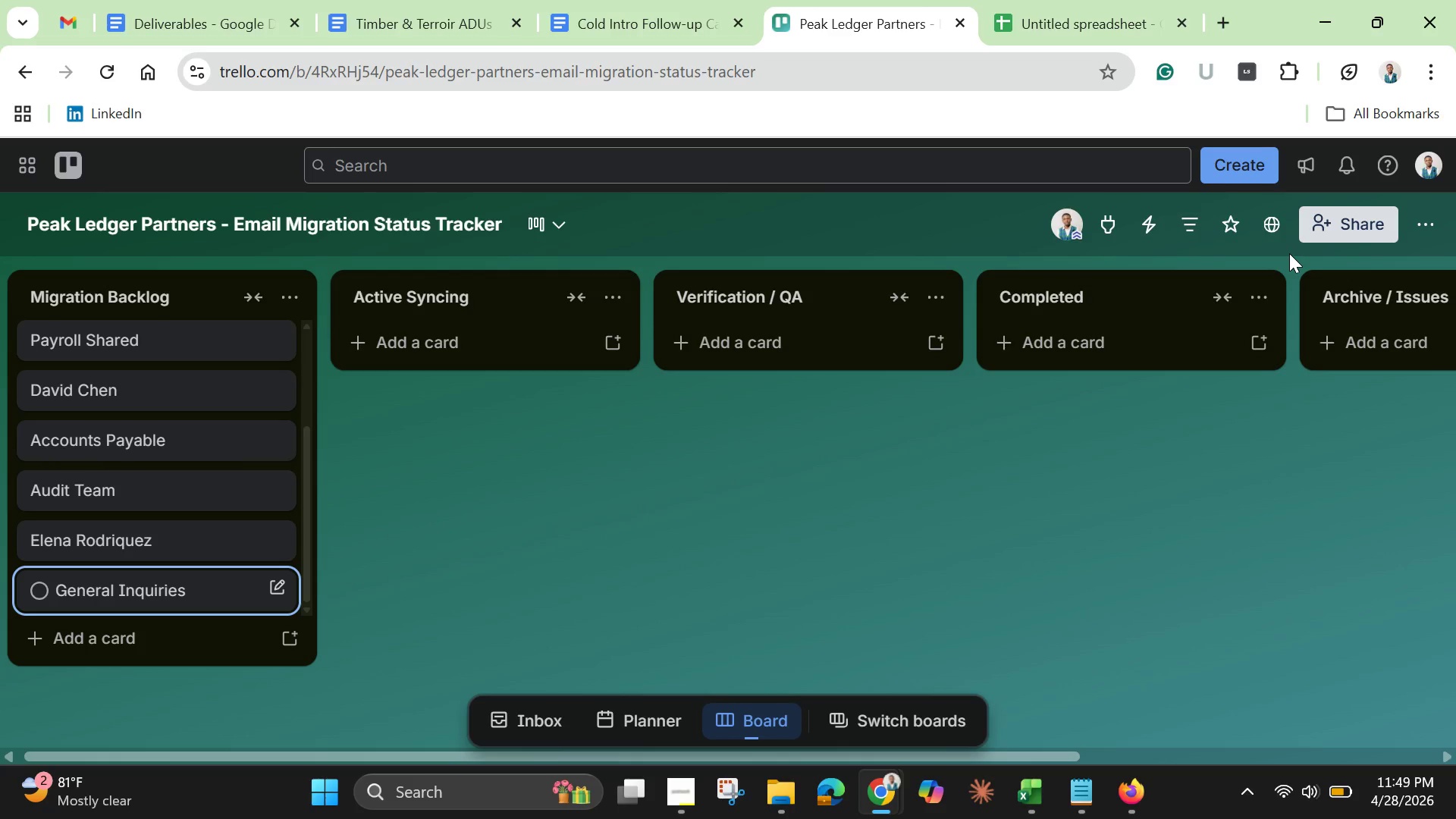 
left_click([110, 639])
 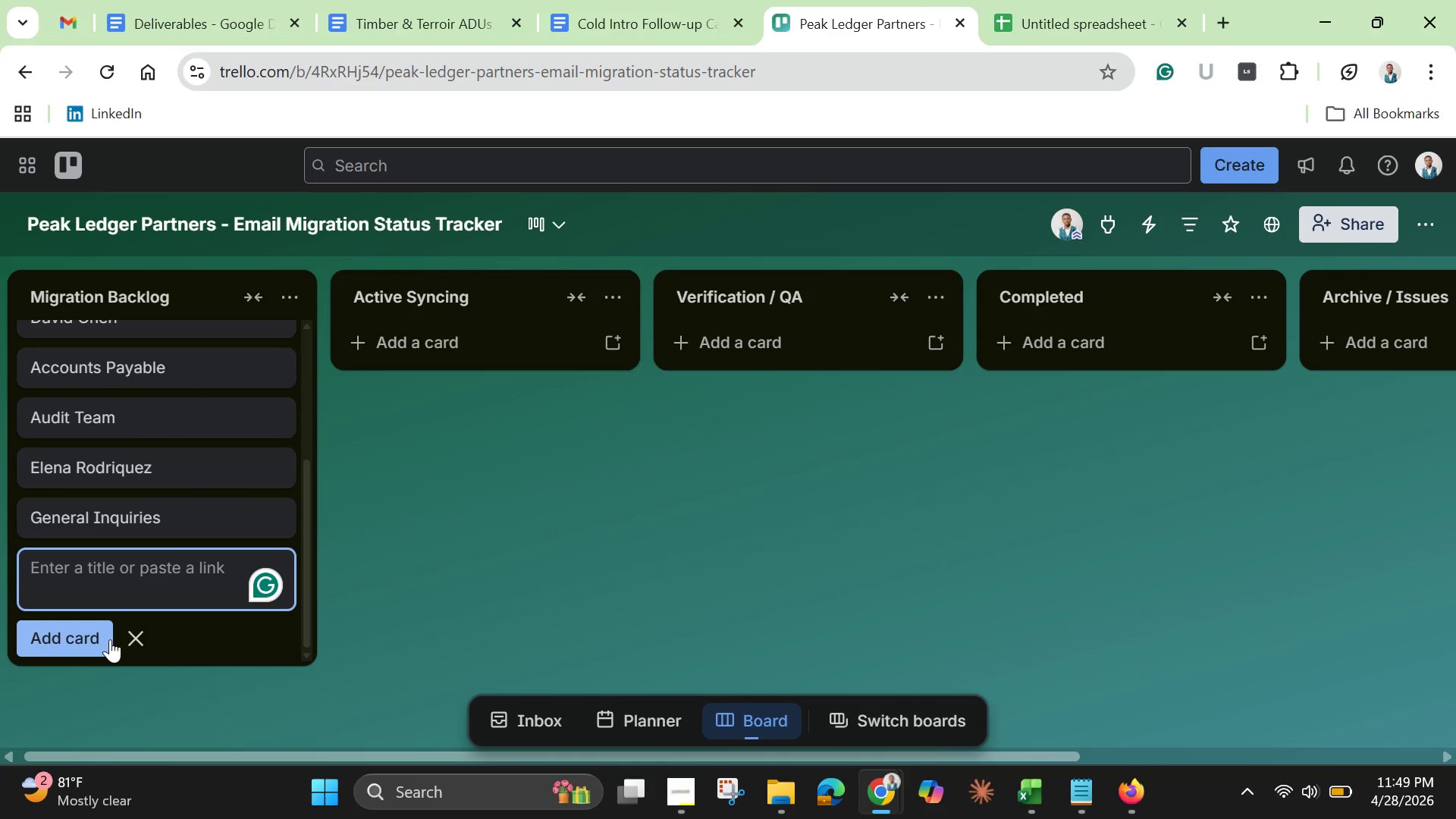 
type(QuickBooks Support)
 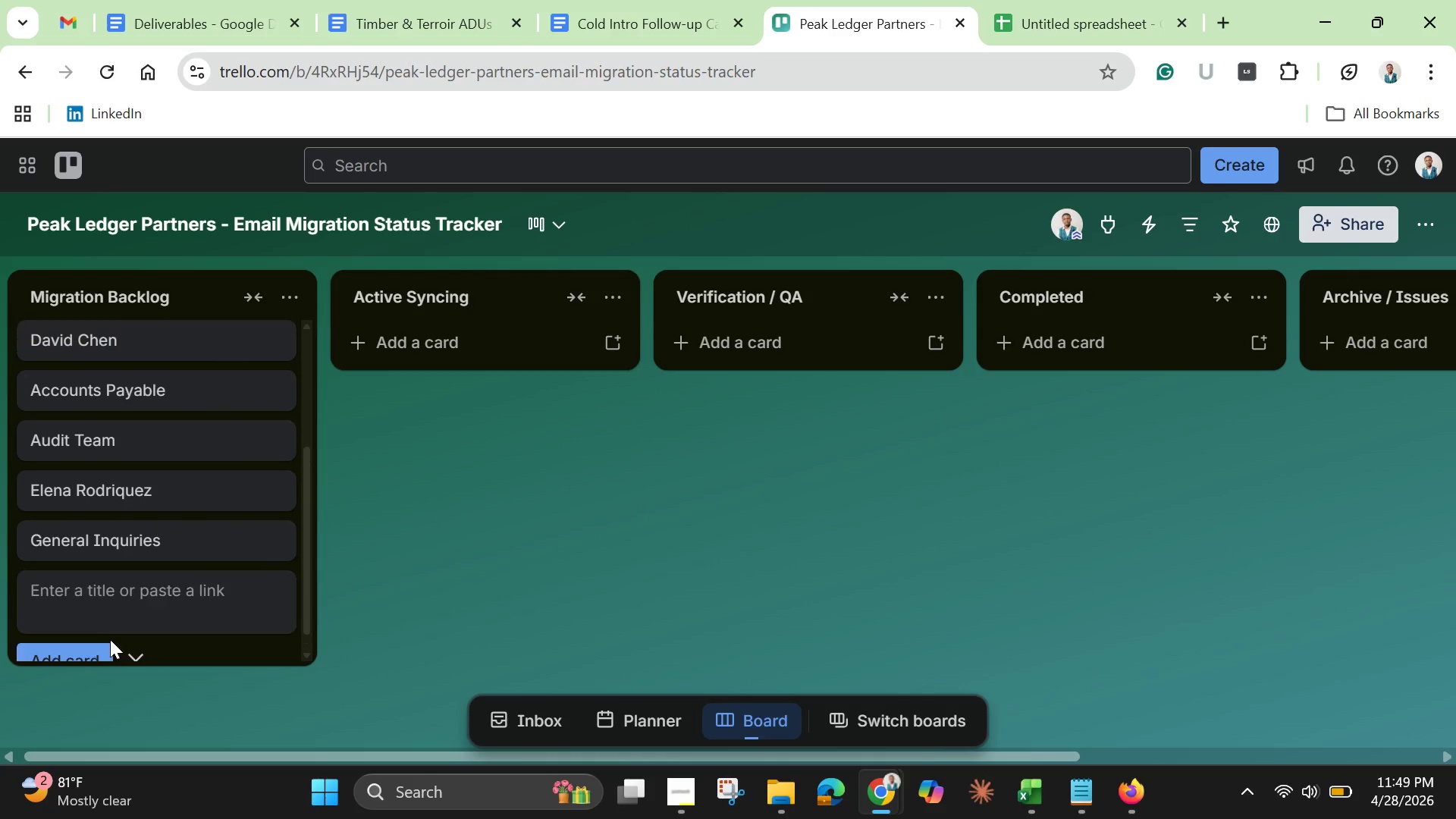 
 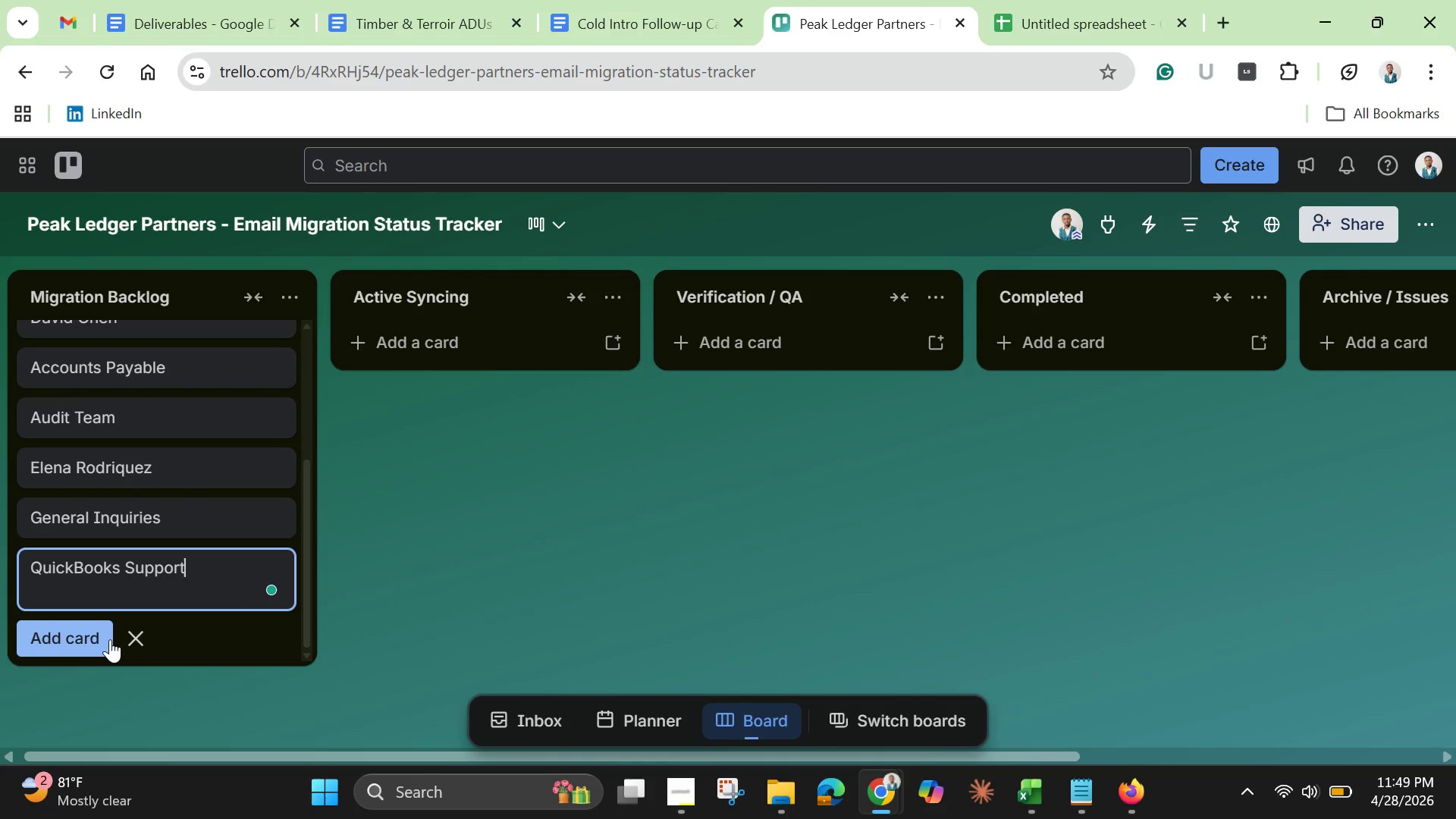 
key(Enter)
 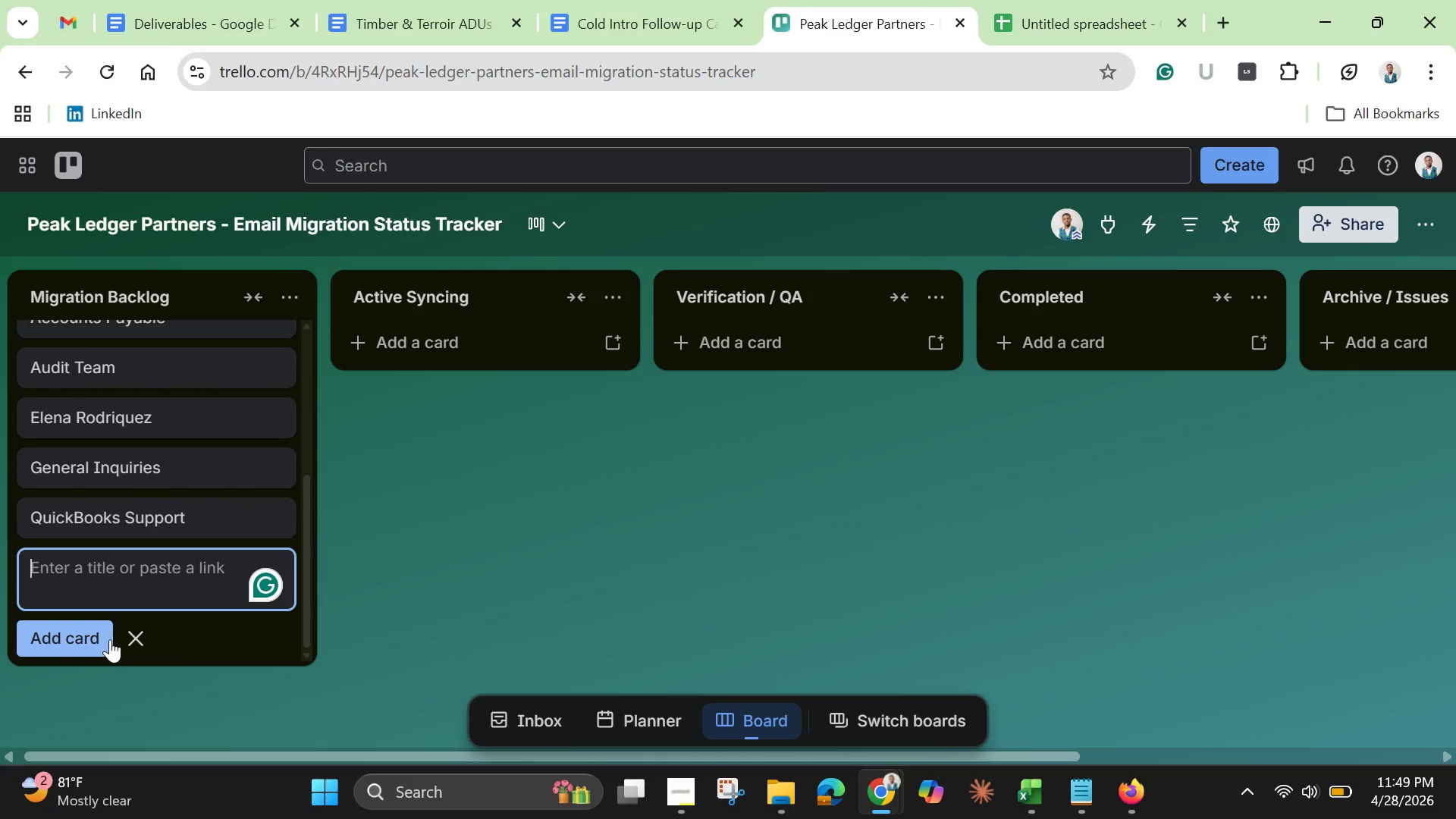 
type(Mark R)
key(Backspace)
type(Thompson)
 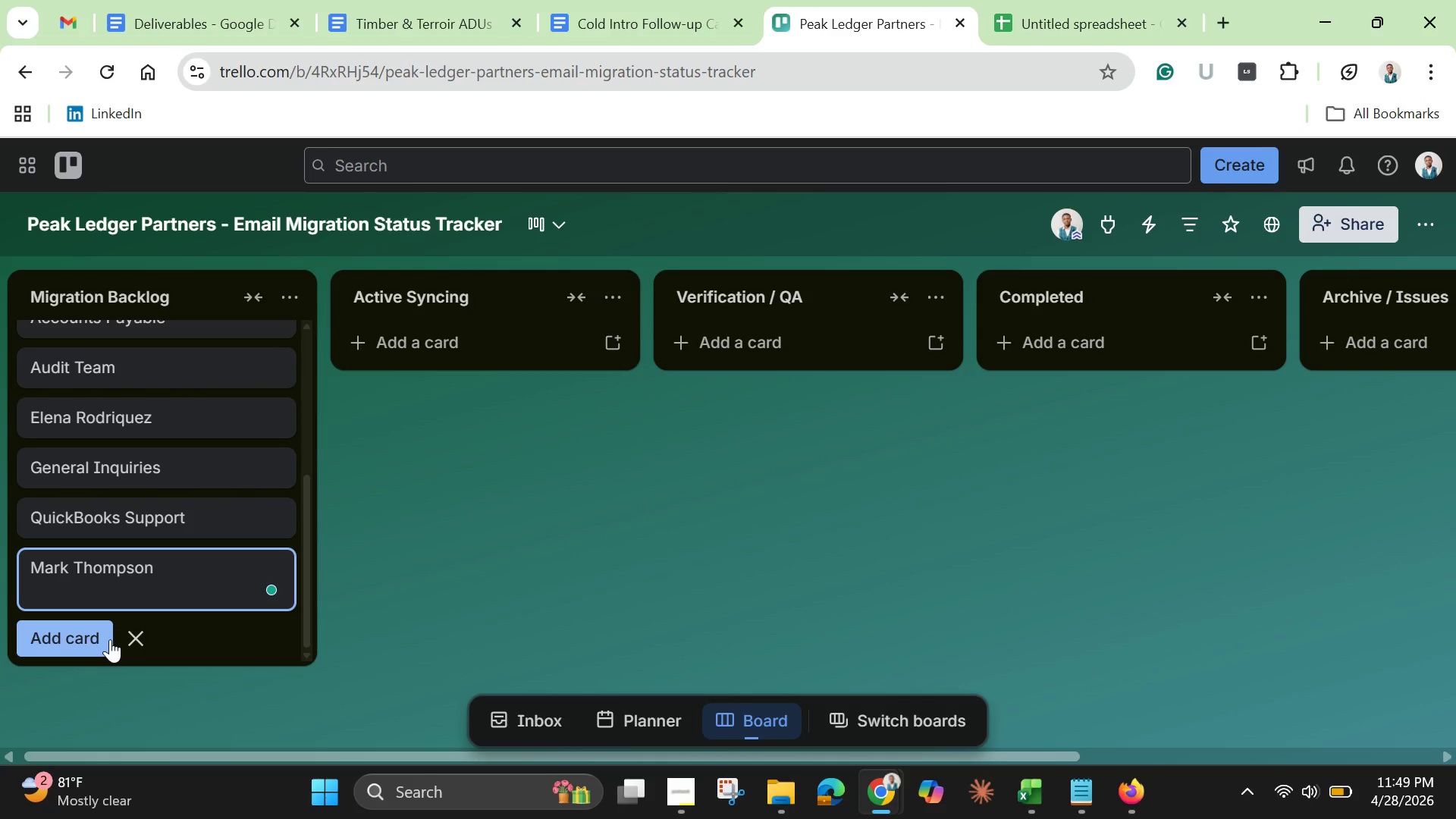 
key(Enter)
 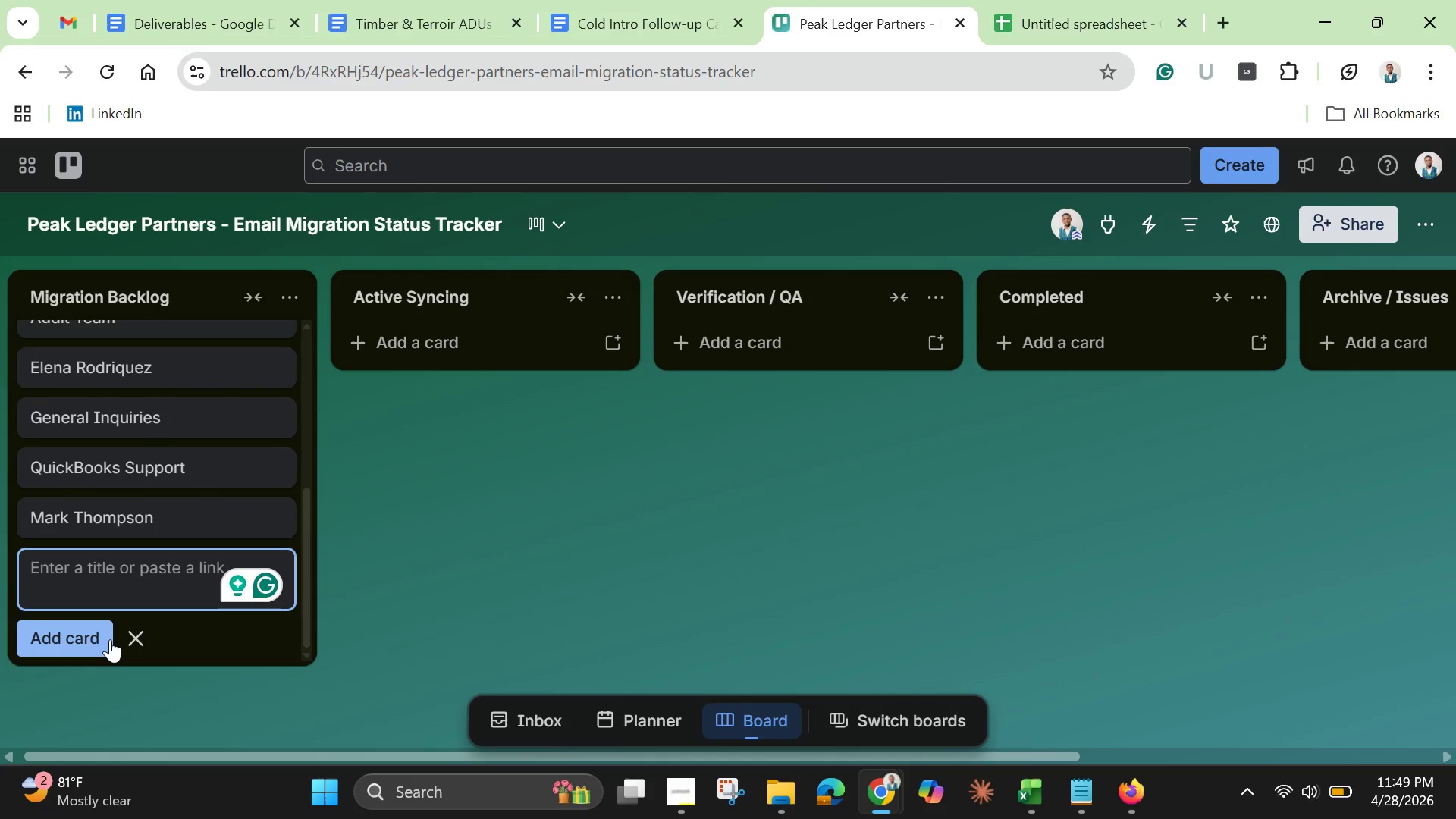 
type(Billing Deo)
key(Backspace)
type(pt)
 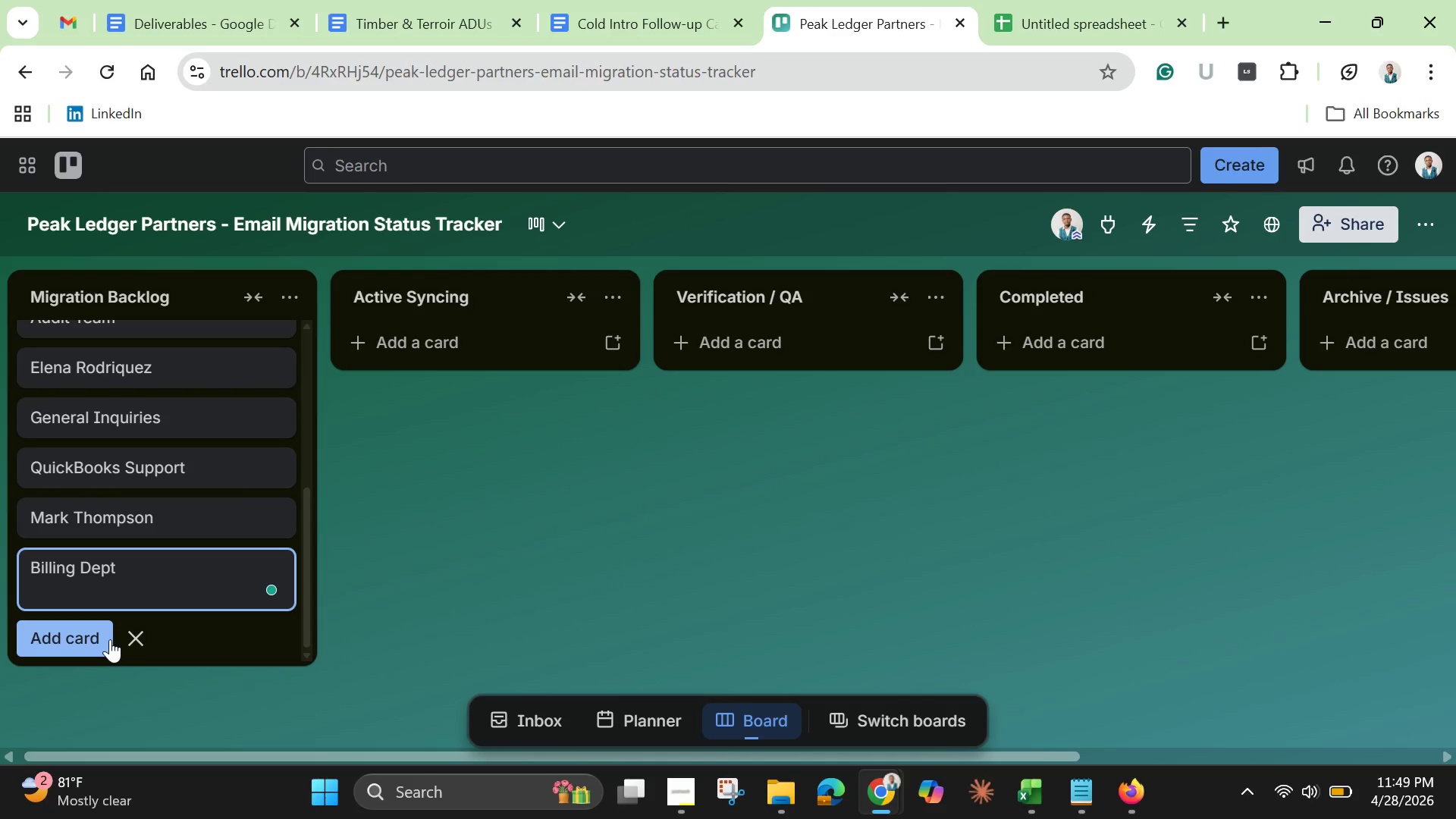 
key(Enter)
 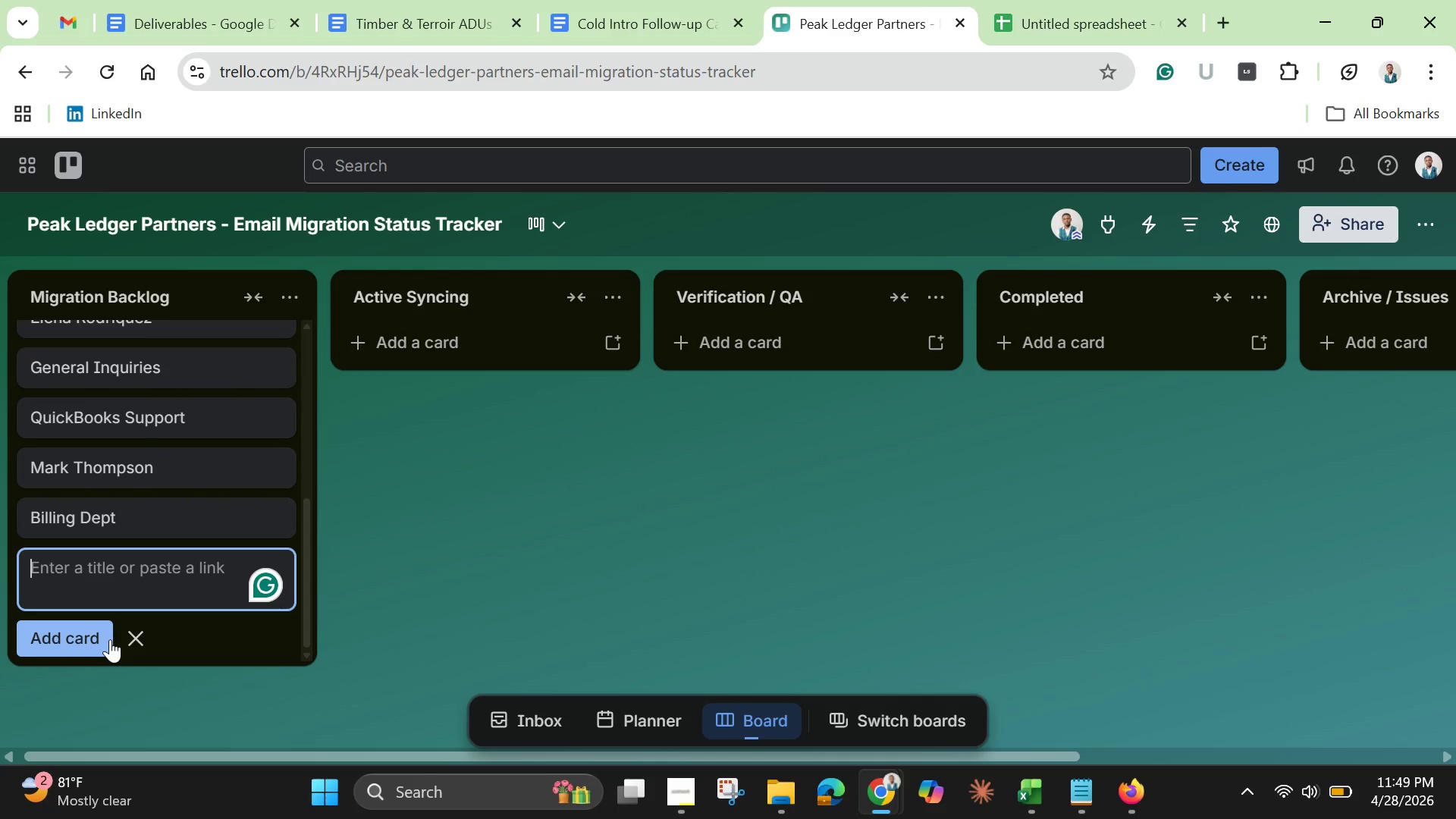 
type(Jessica Wu)
 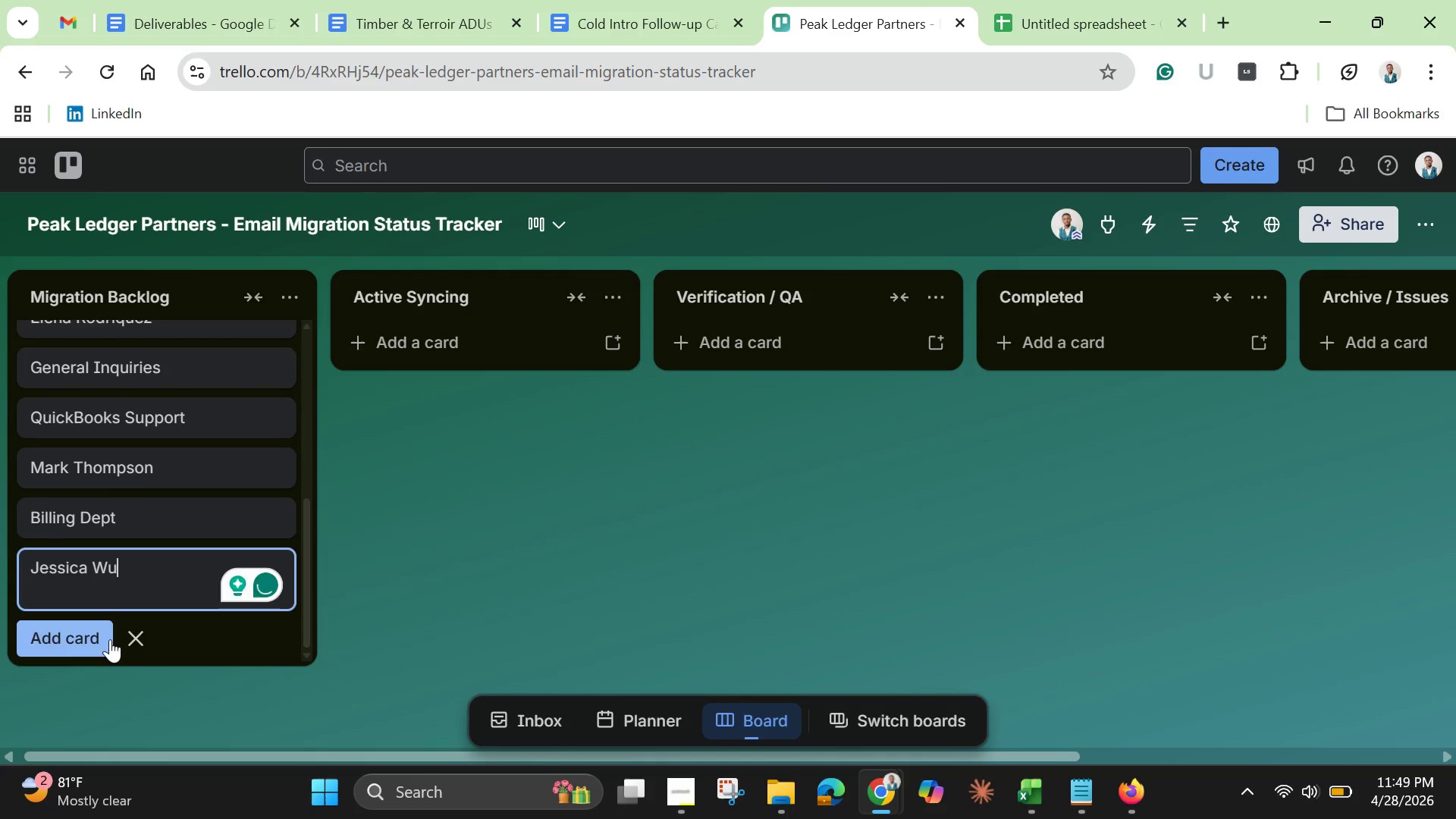 
 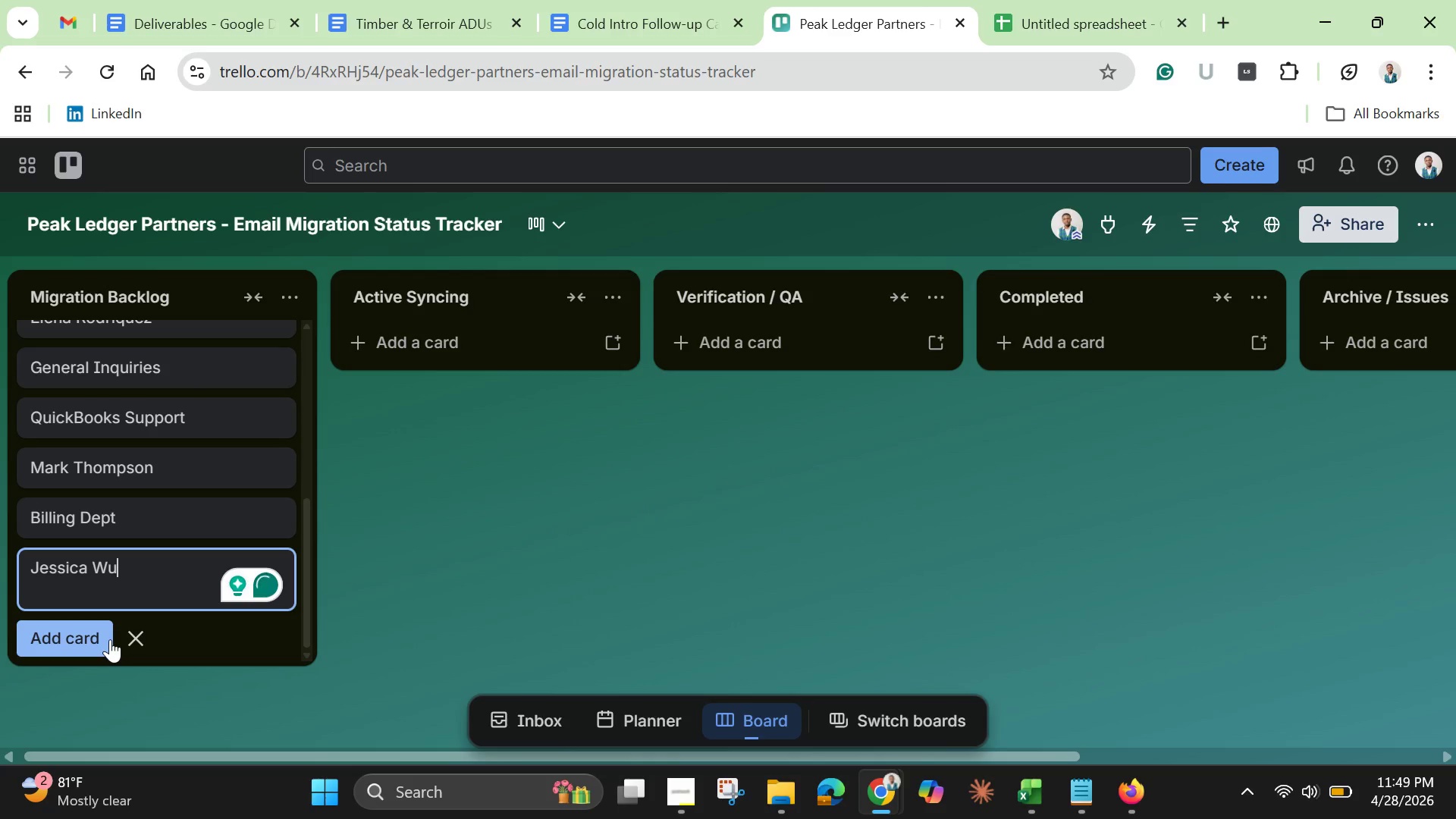 
key(Enter)
 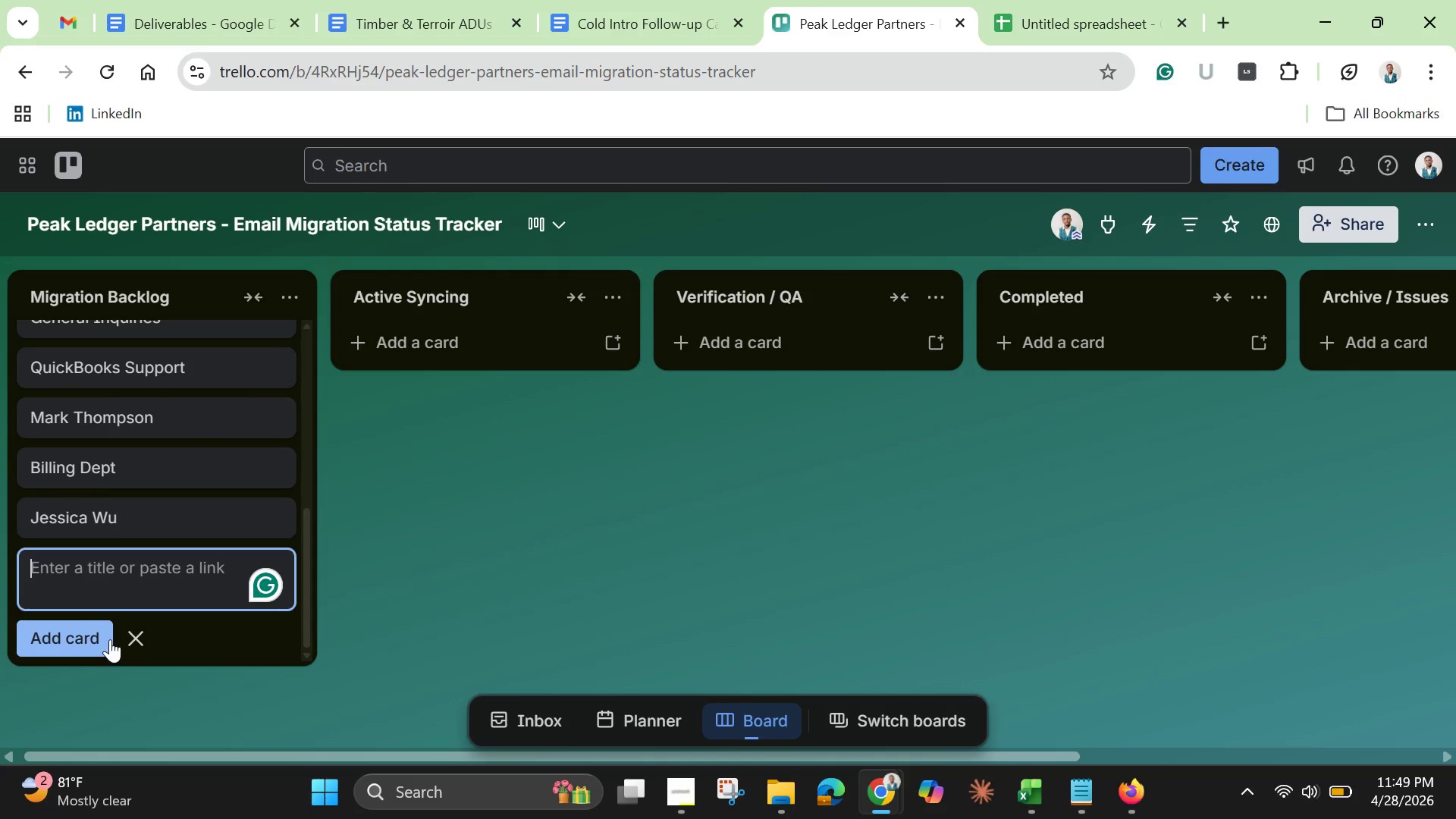 
type(Lisa Ledger)
 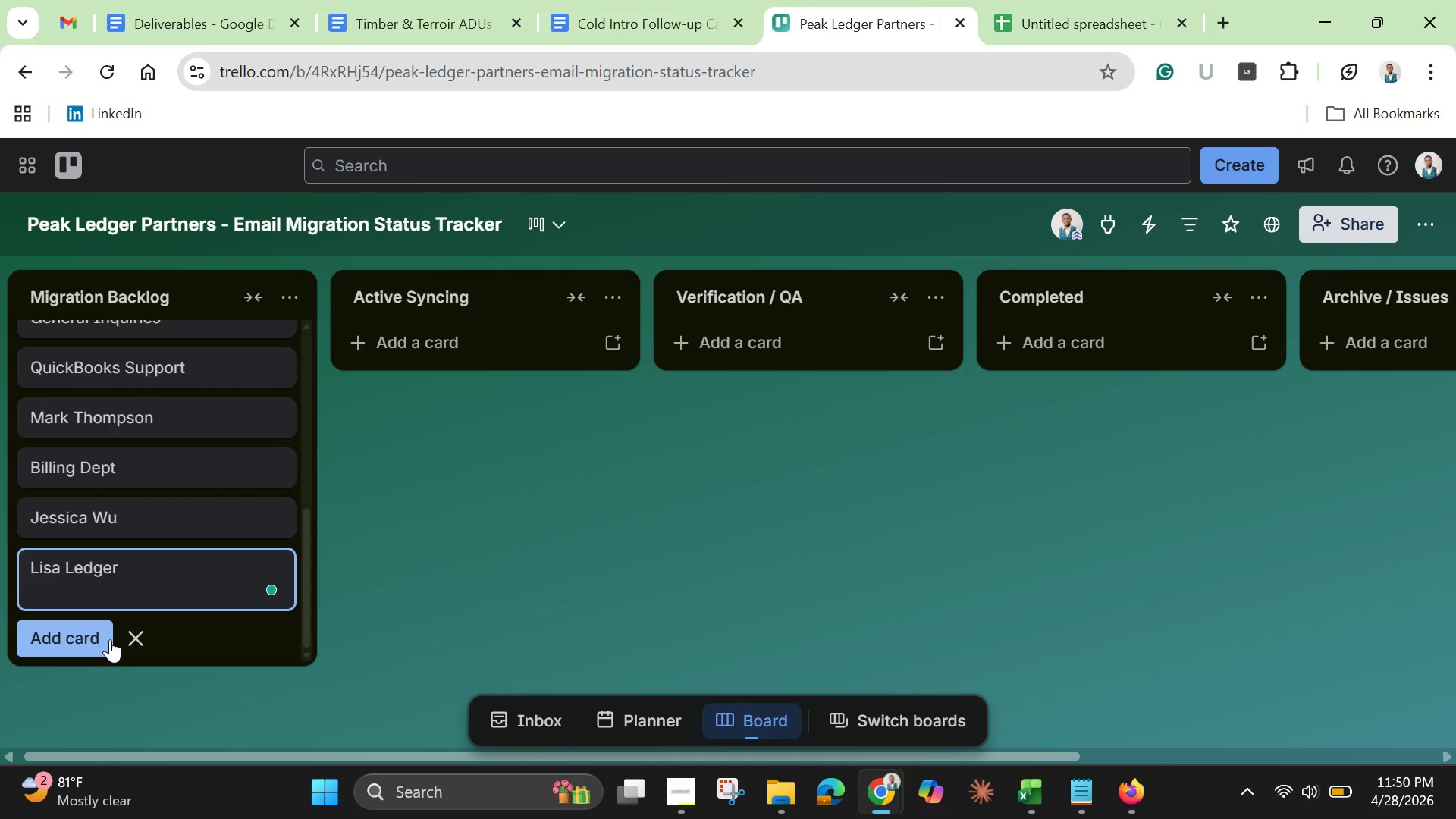 
key(Enter)
 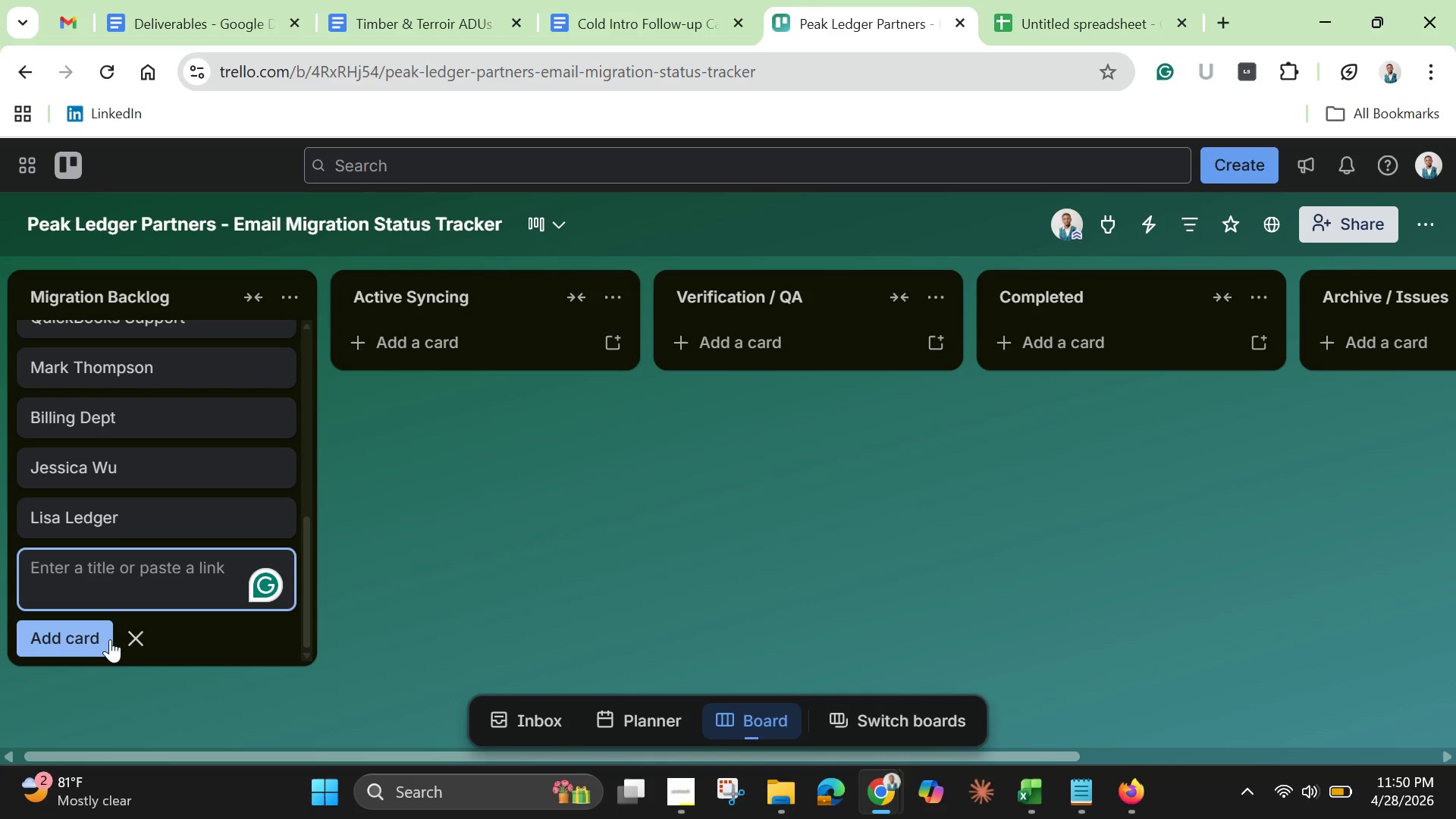 
type(HR Shared)
 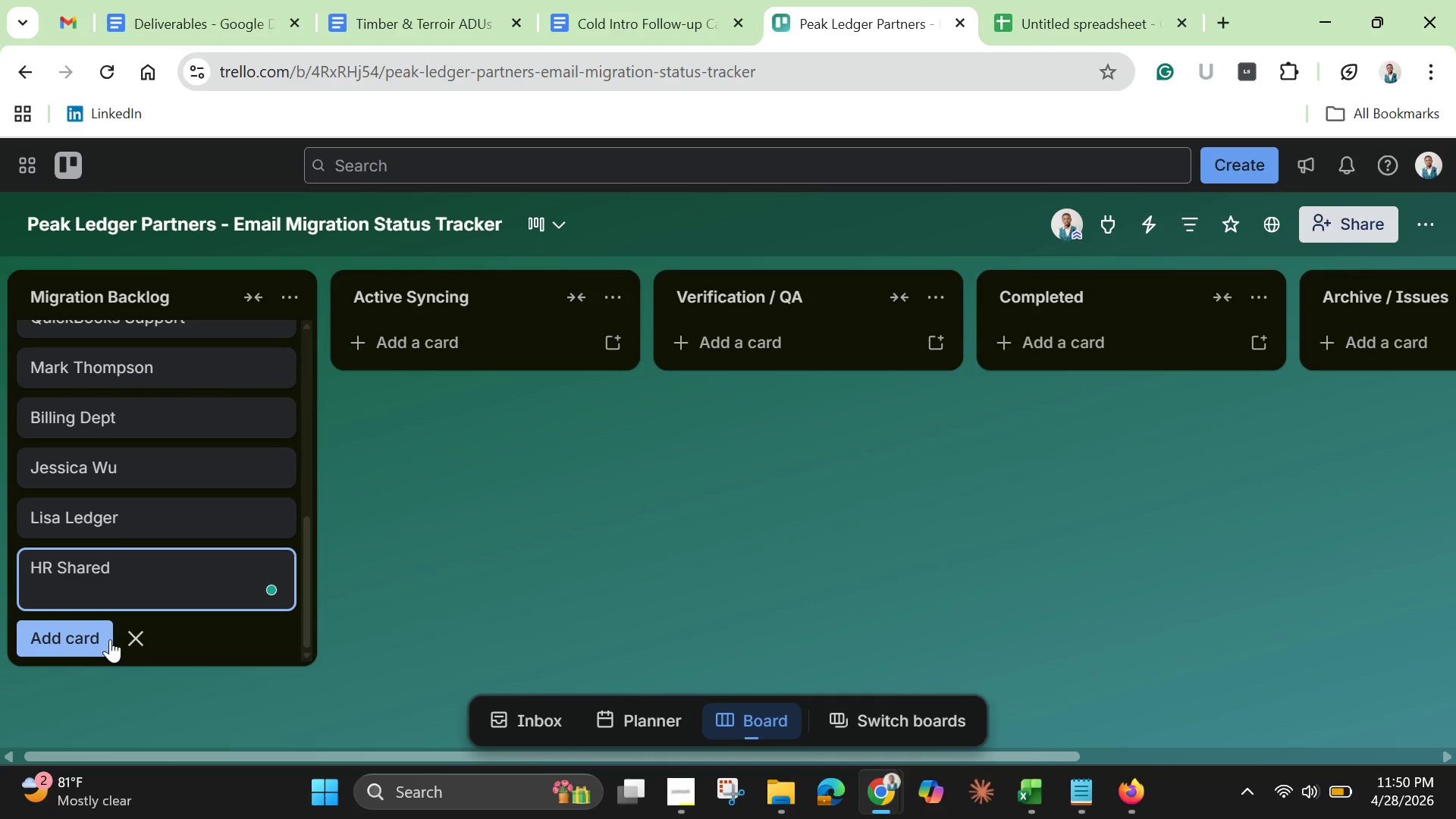 
key(Enter)
 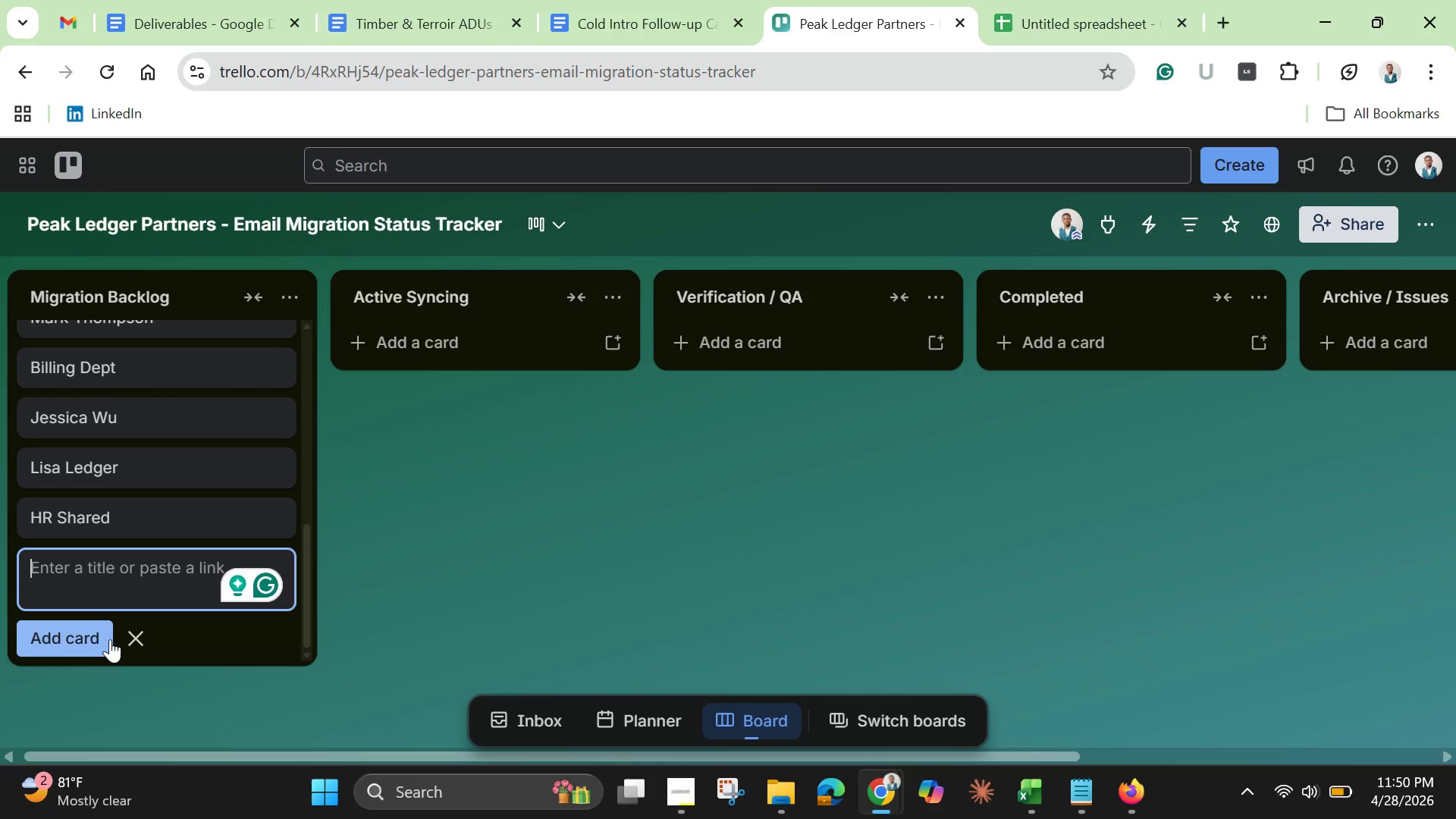 
wait(13.83)
 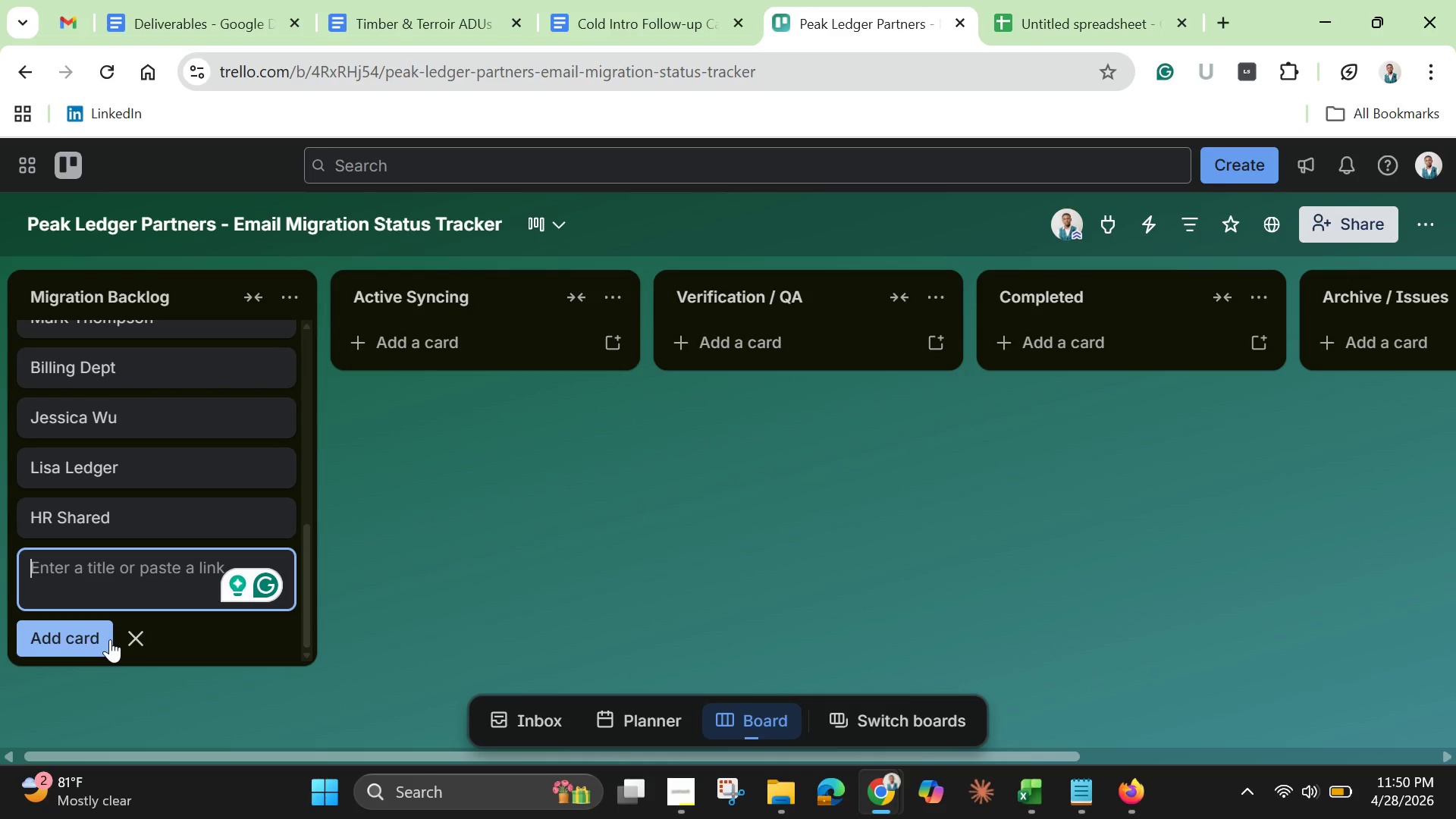 
left_click([413, 556])
 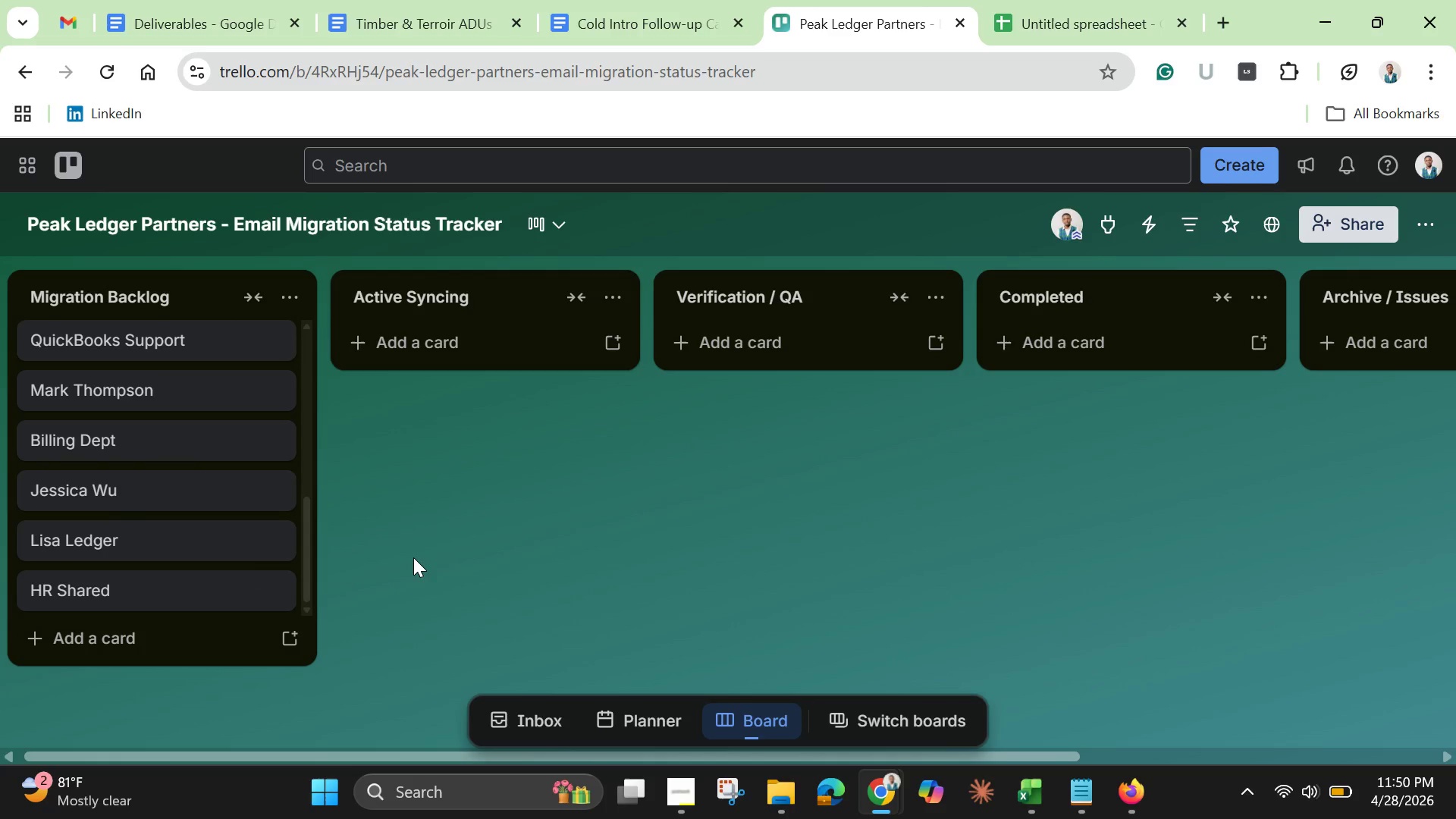 
scroll: coordinate [413, 557], scroll_direction: up, amount: 1.0
 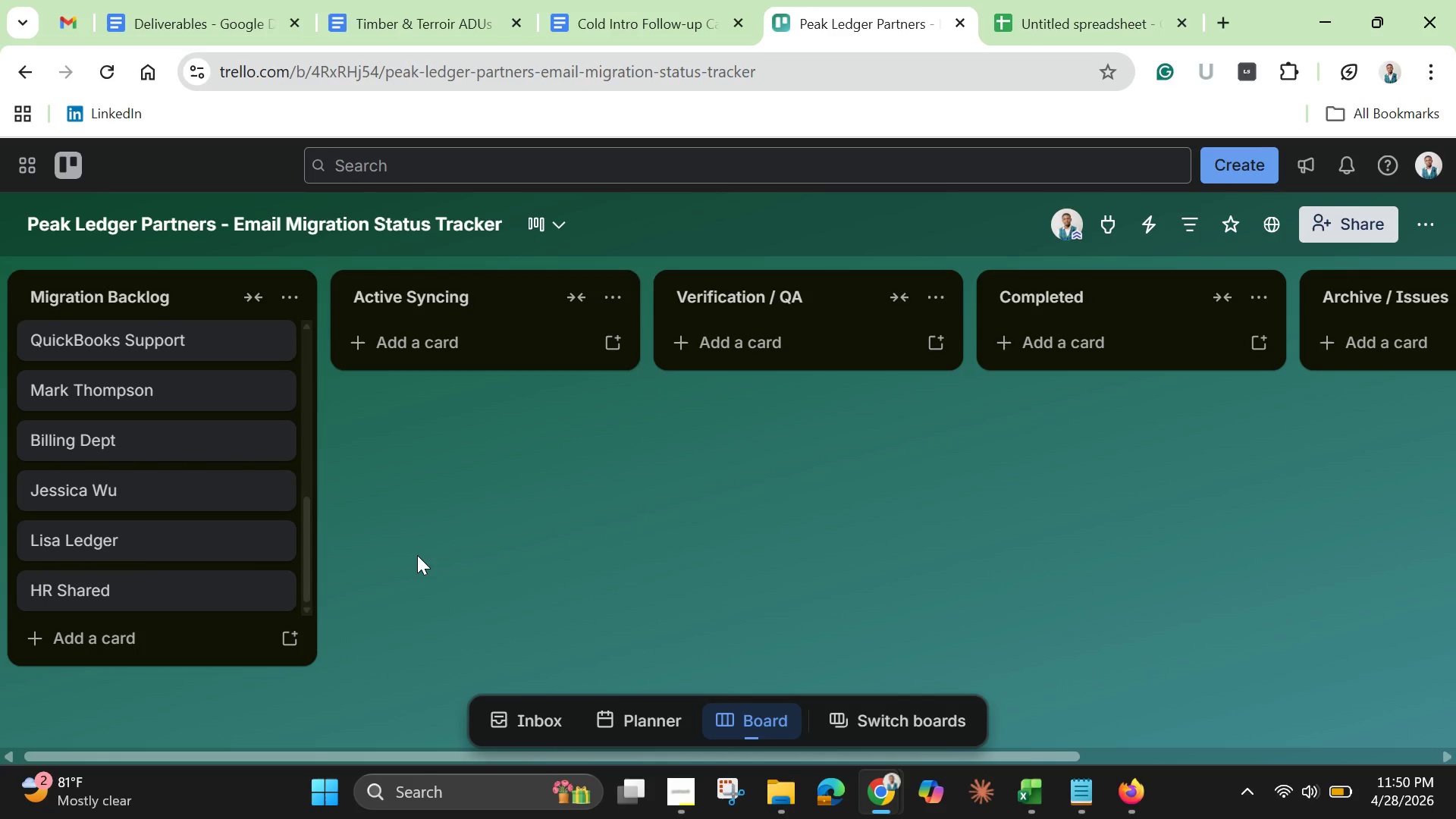 
left_click([417, 555])
 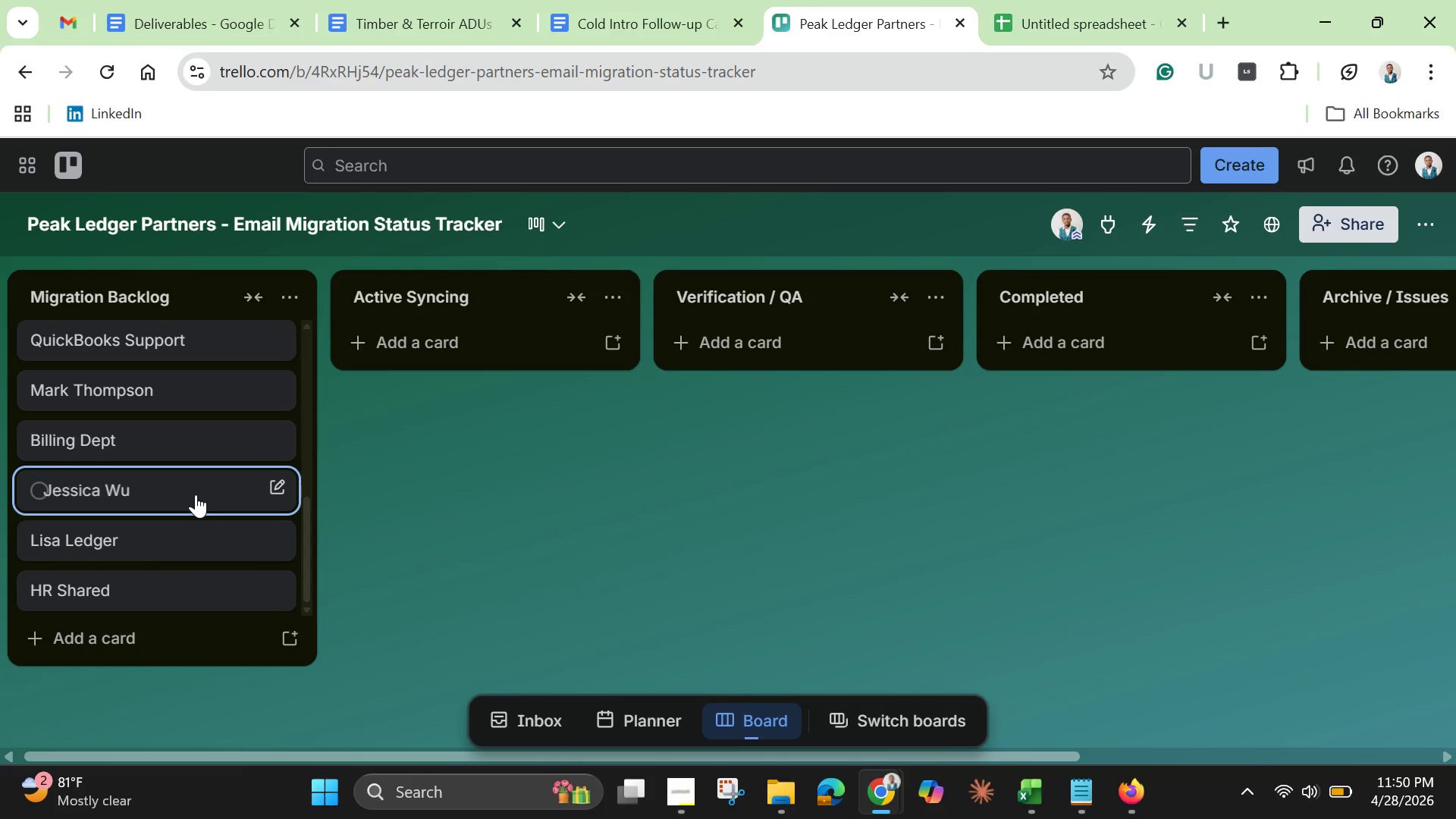 
scroll: coordinate [194, 491], scroll_direction: up, amount: 5.0
 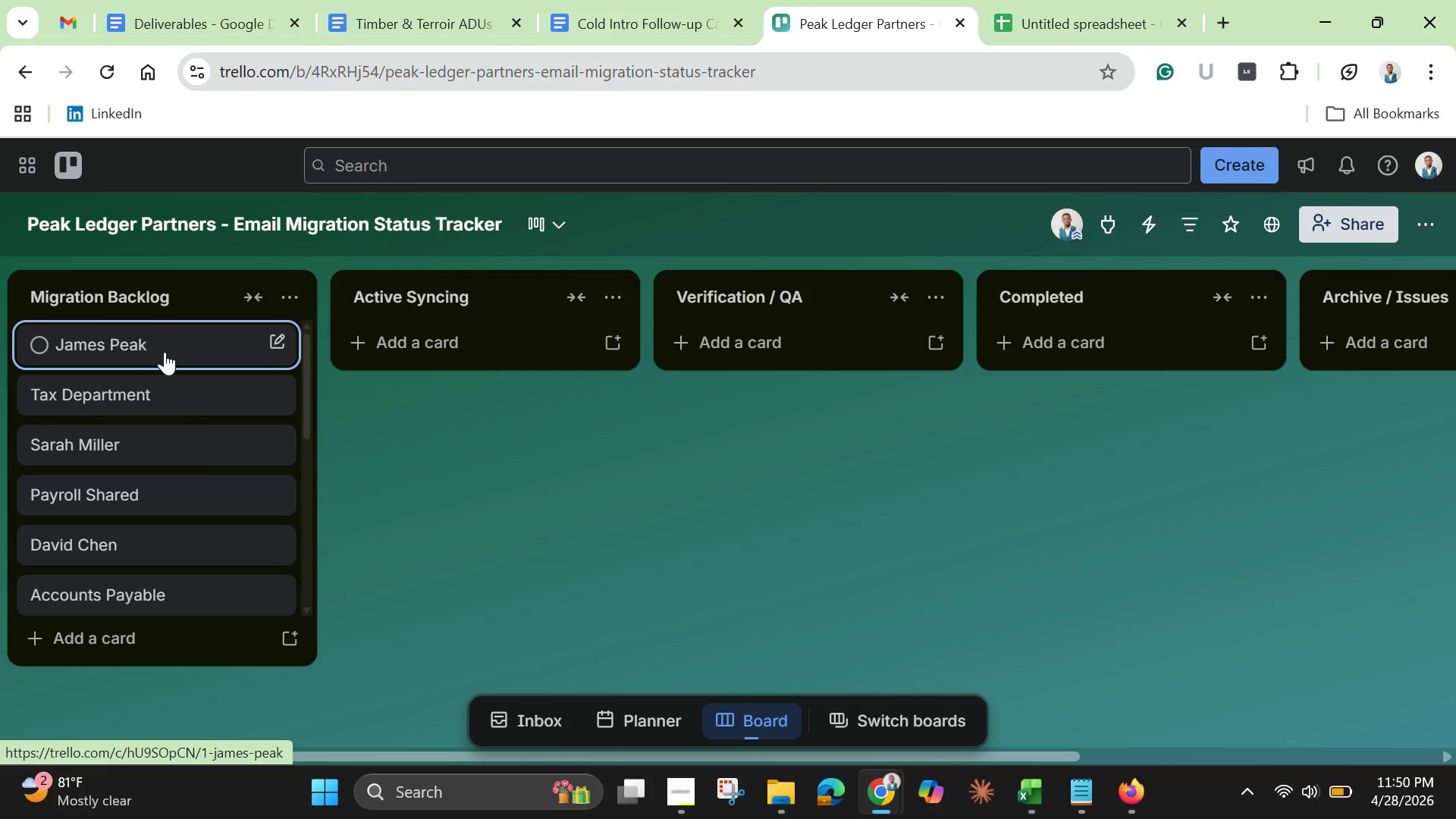 
left_click_drag(start_coordinate=[165, 352], to_coordinate=[498, 350])
 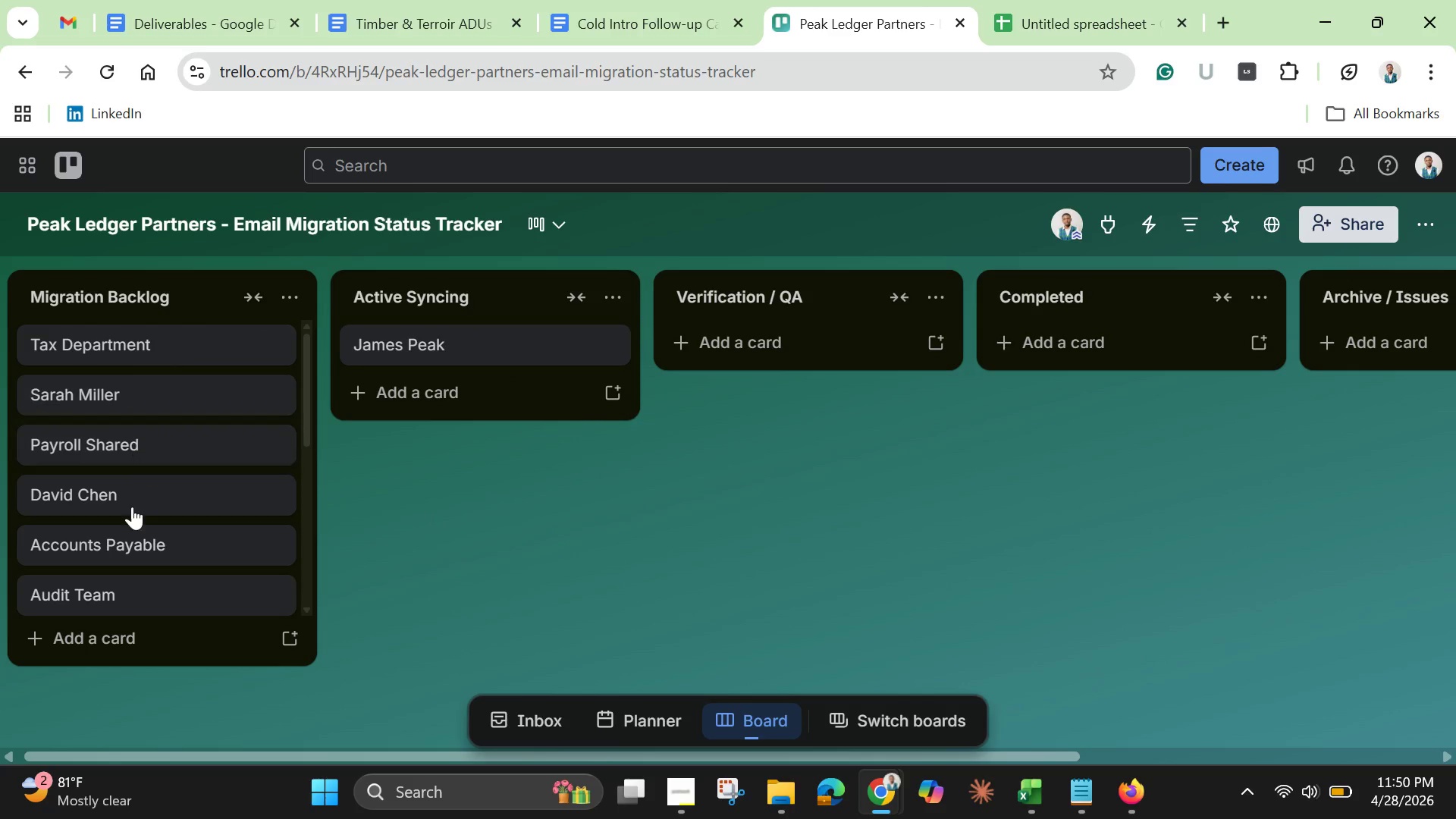 
mouse_move([127, 493])
 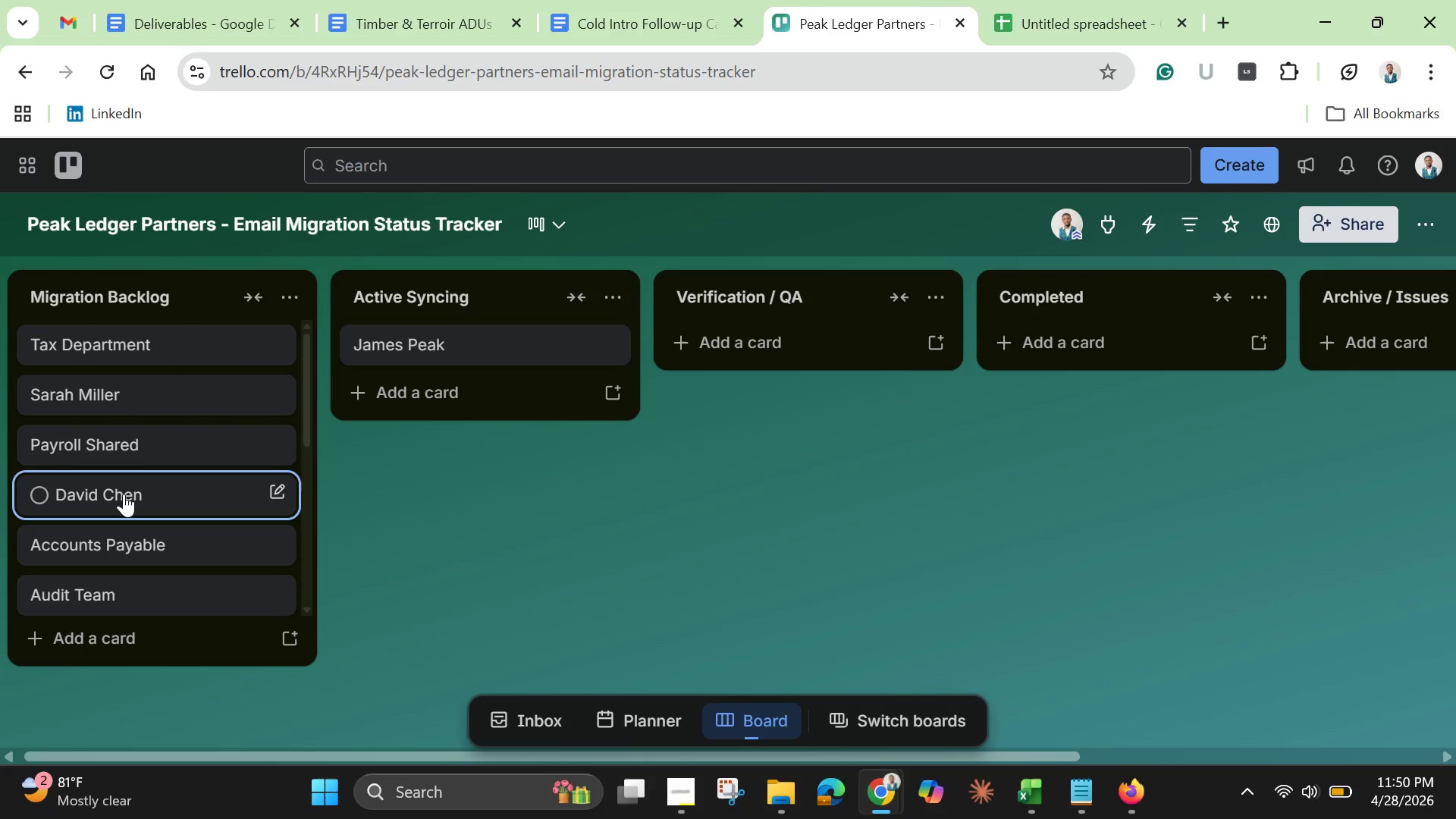 
left_click_drag(start_coordinate=[124, 494], to_coordinate=[449, 391])
 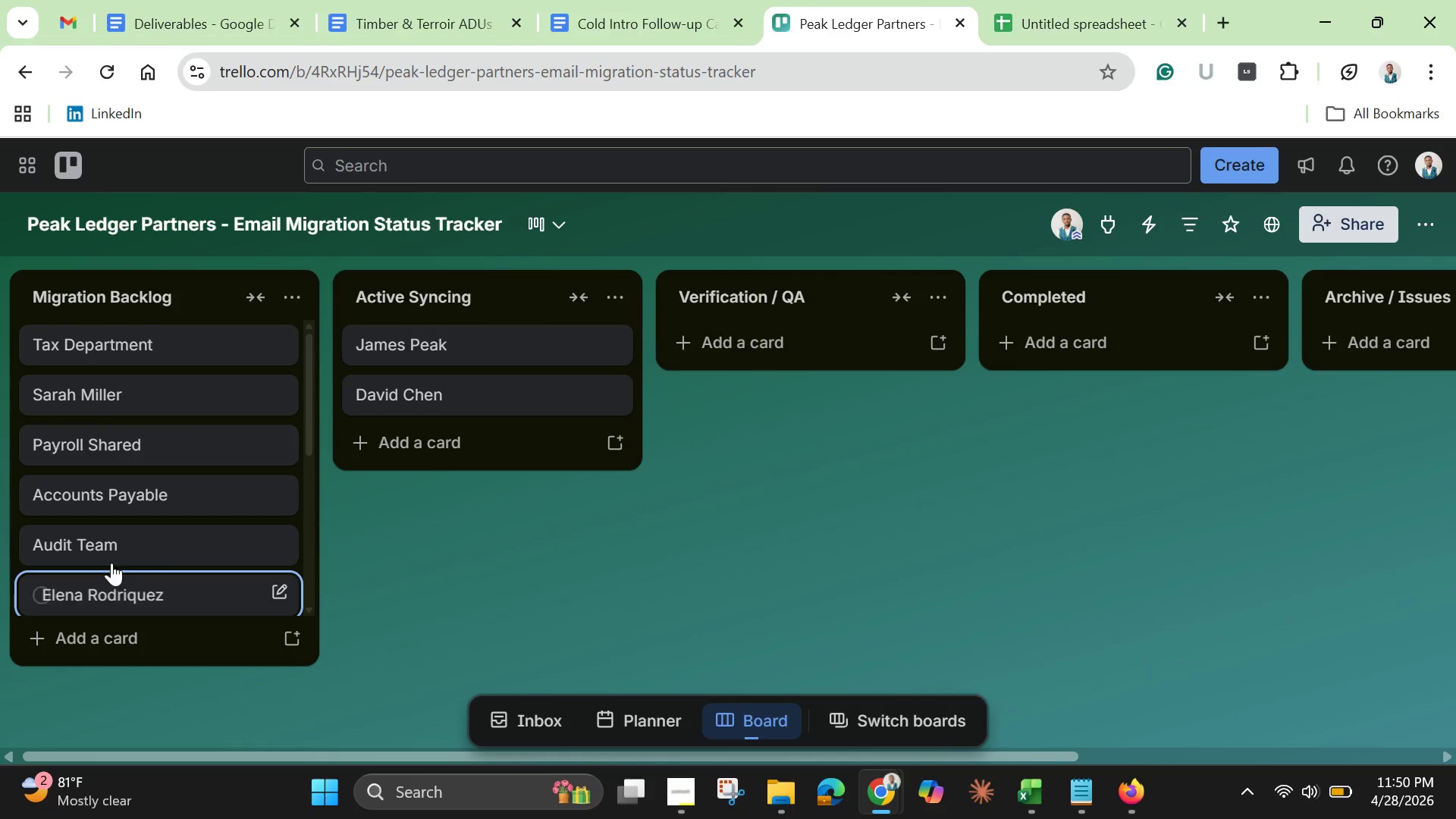 
scroll: coordinate [111, 491], scroll_direction: down, amount: 2.0
 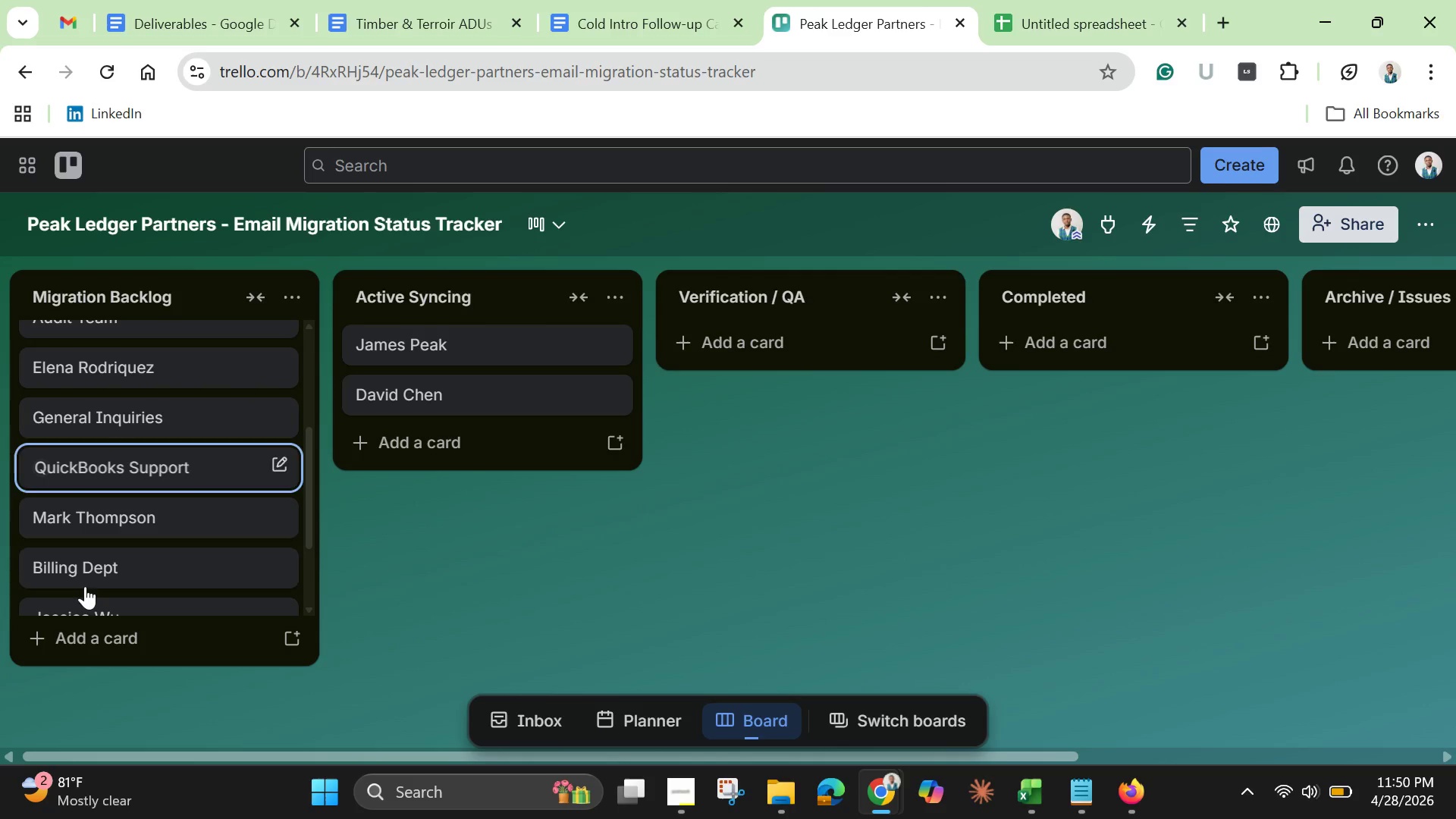 
left_click_drag(start_coordinate=[78, 566], to_coordinate=[444, 466])
 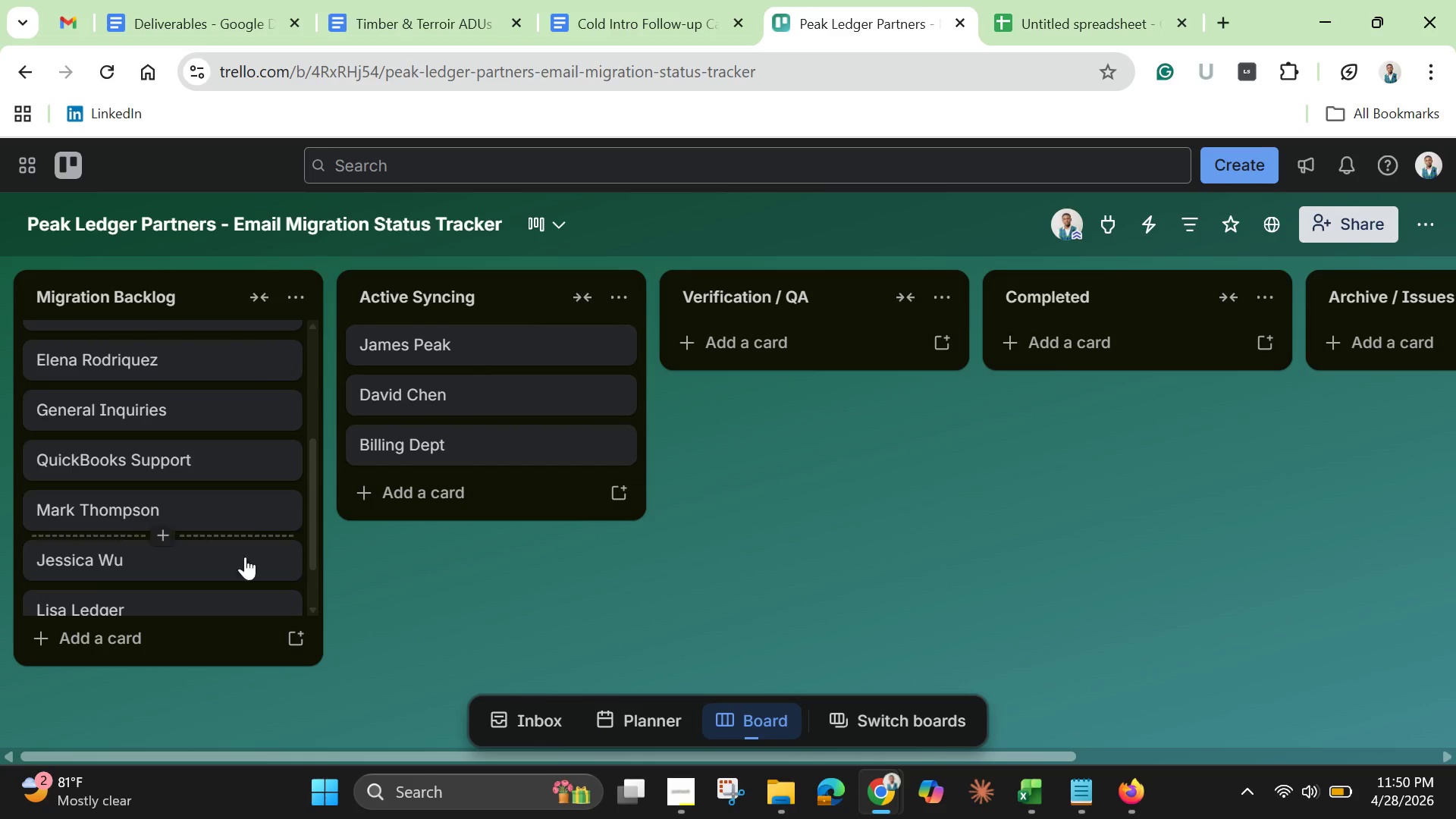 
left_click_drag(start_coordinate=[169, 566], to_coordinate=[464, 500])
 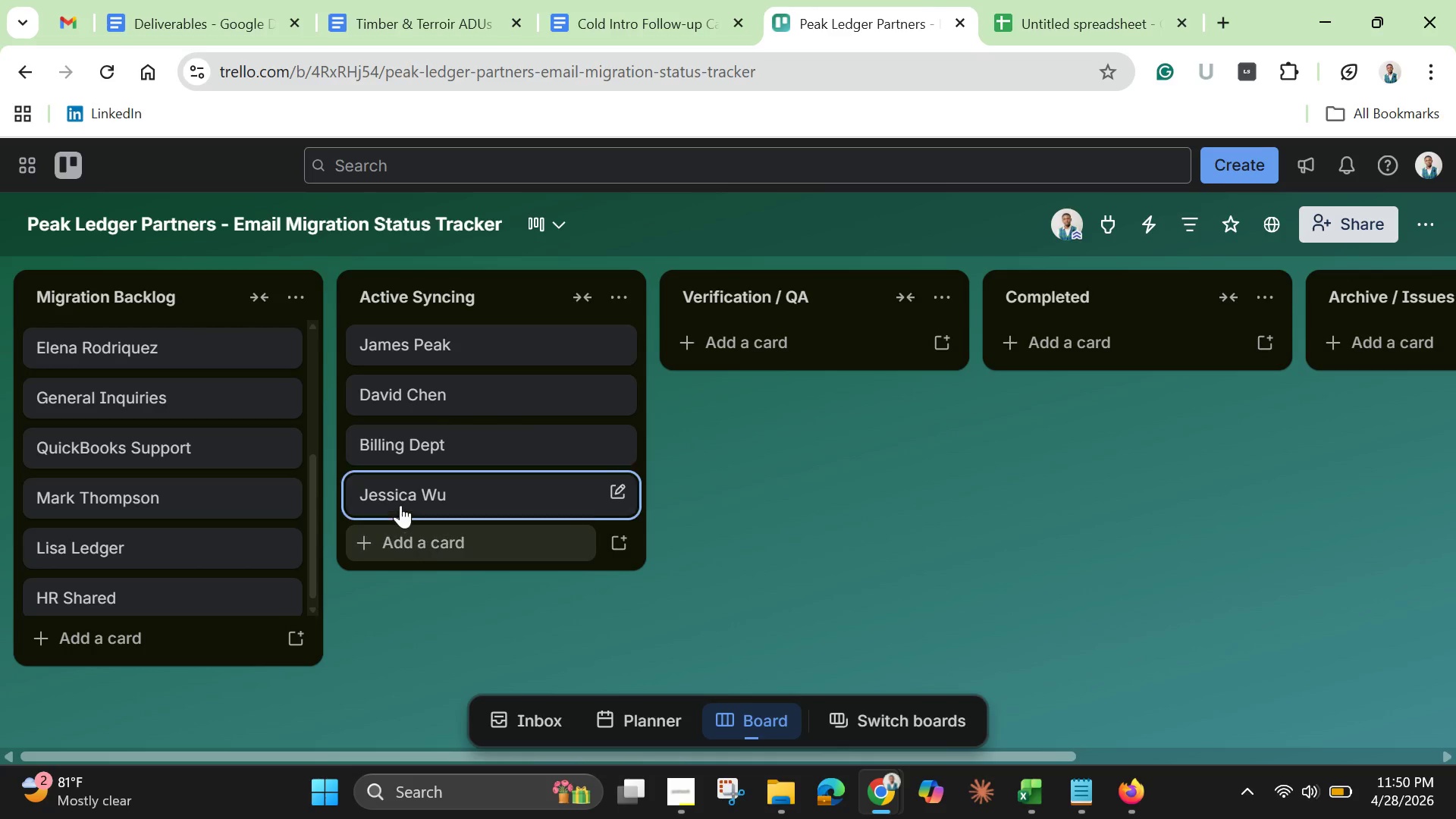 
scroll: coordinate [155, 471], scroll_direction: none, amount: 0.0
 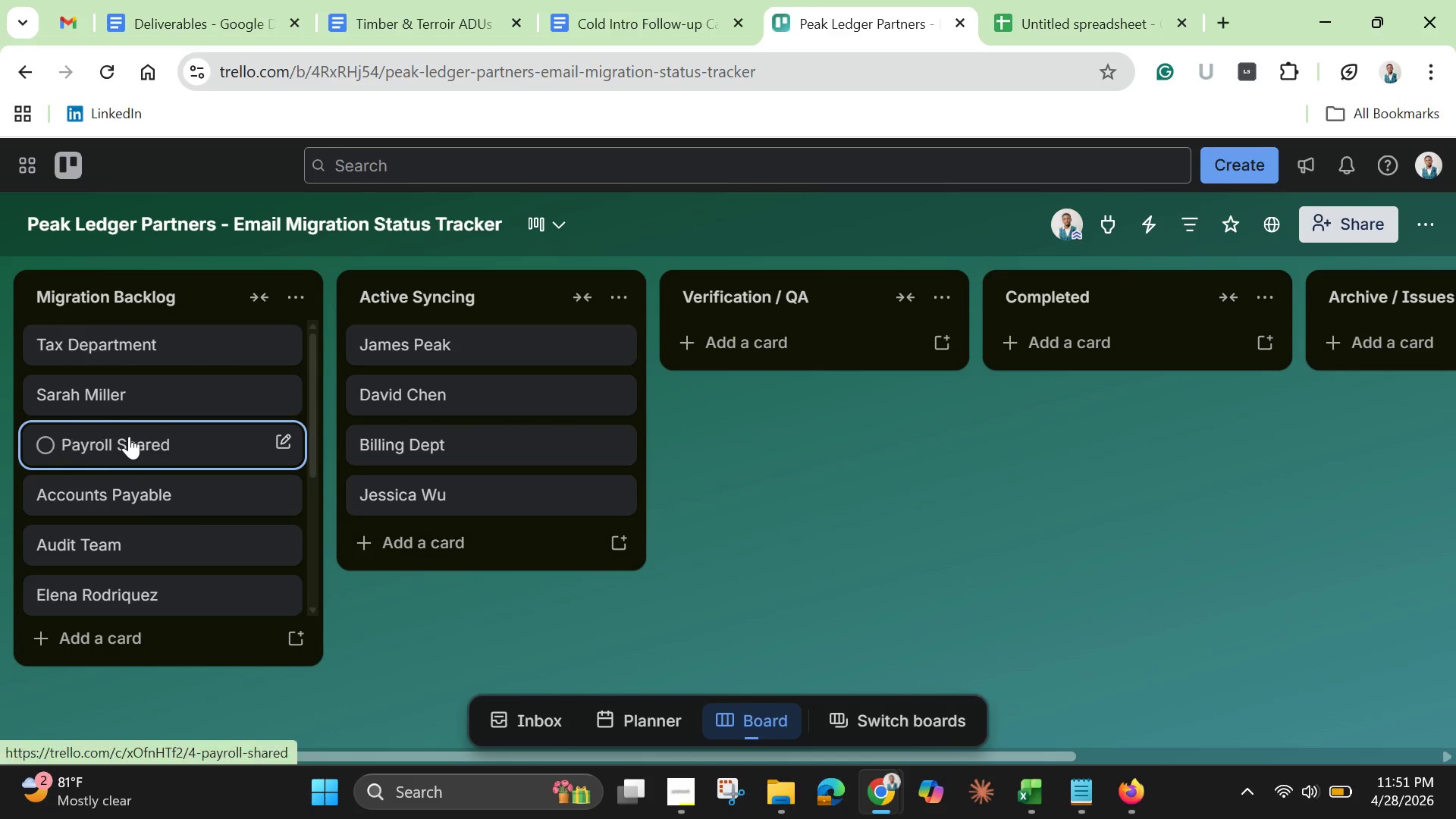 
left_click_drag(start_coordinate=[130, 436], to_coordinate=[778, 347])
 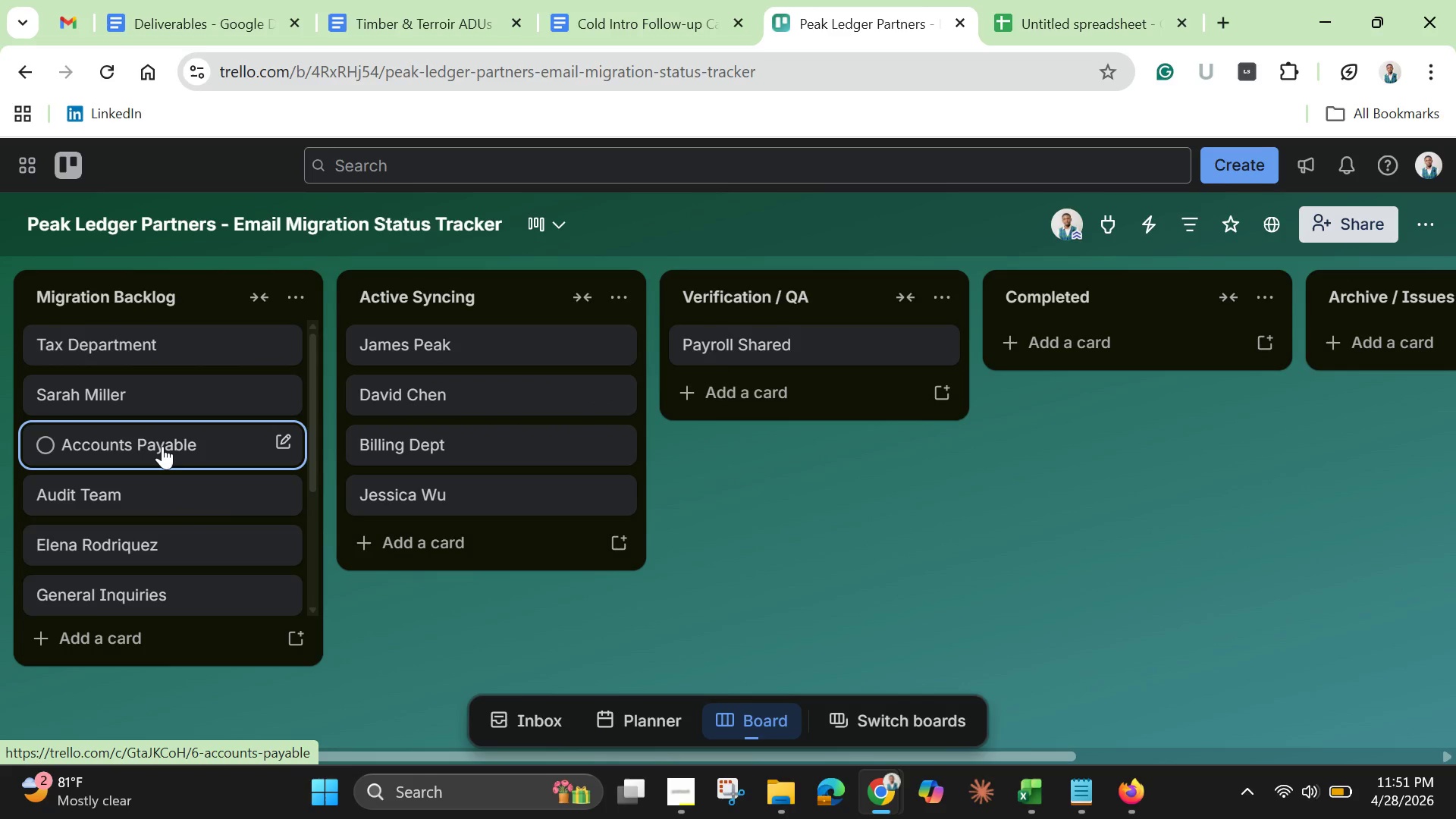 
left_click_drag(start_coordinate=[162, 446], to_coordinate=[819, 402])
 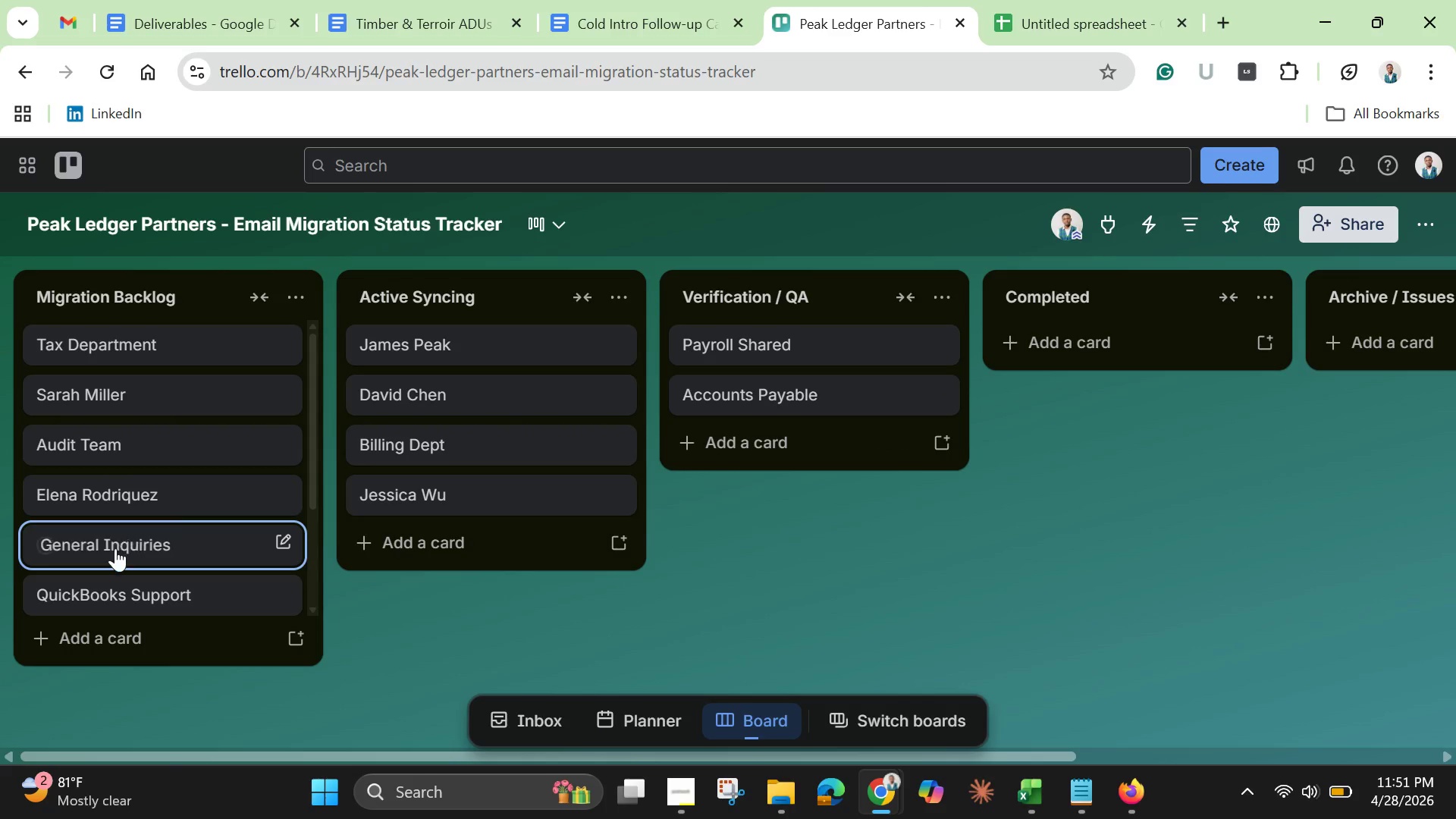 
left_click_drag(start_coordinate=[113, 551], to_coordinate=[781, 464])
 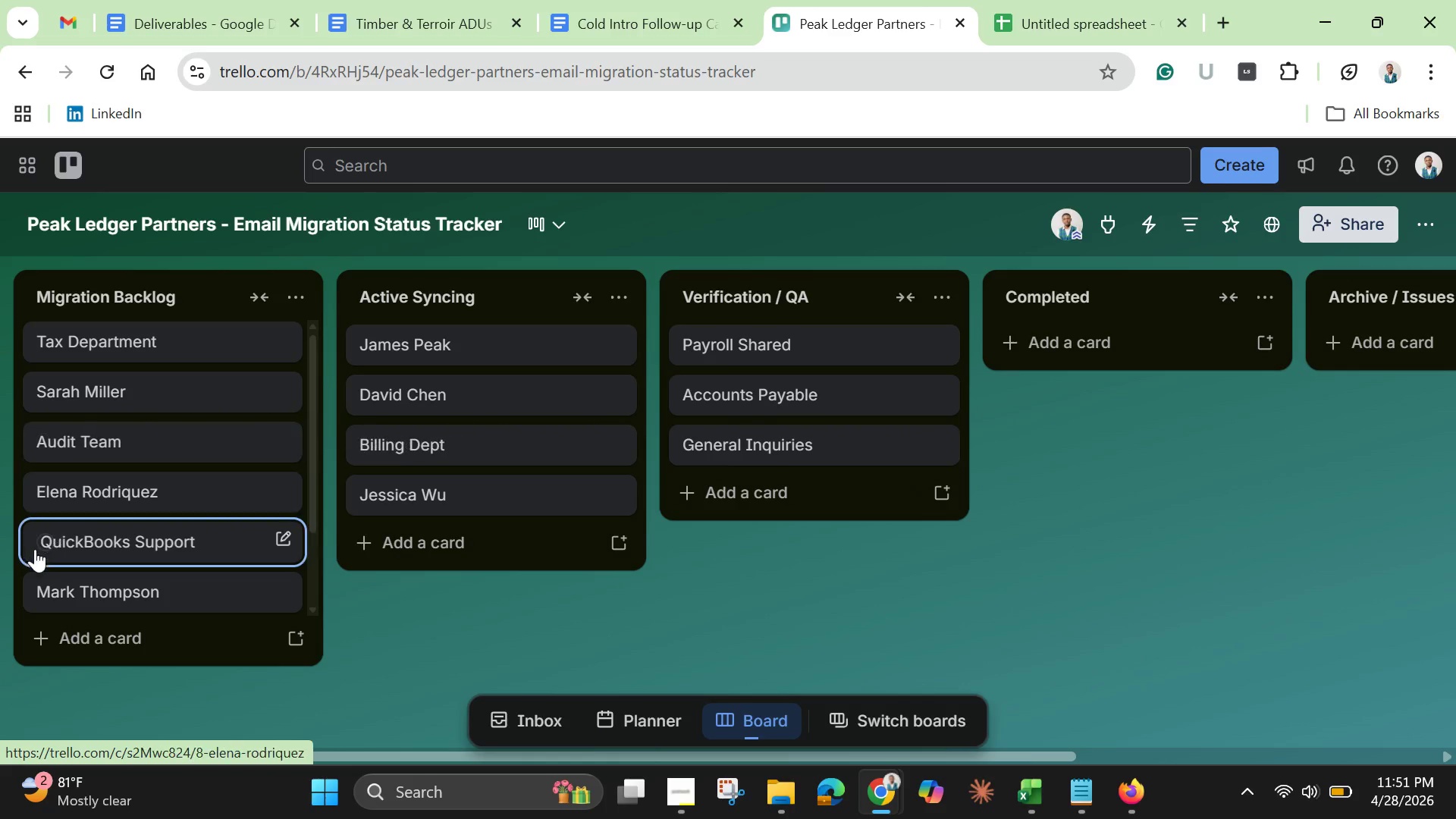 
left_click_drag(start_coordinate=[81, 537], to_coordinate=[774, 497])
 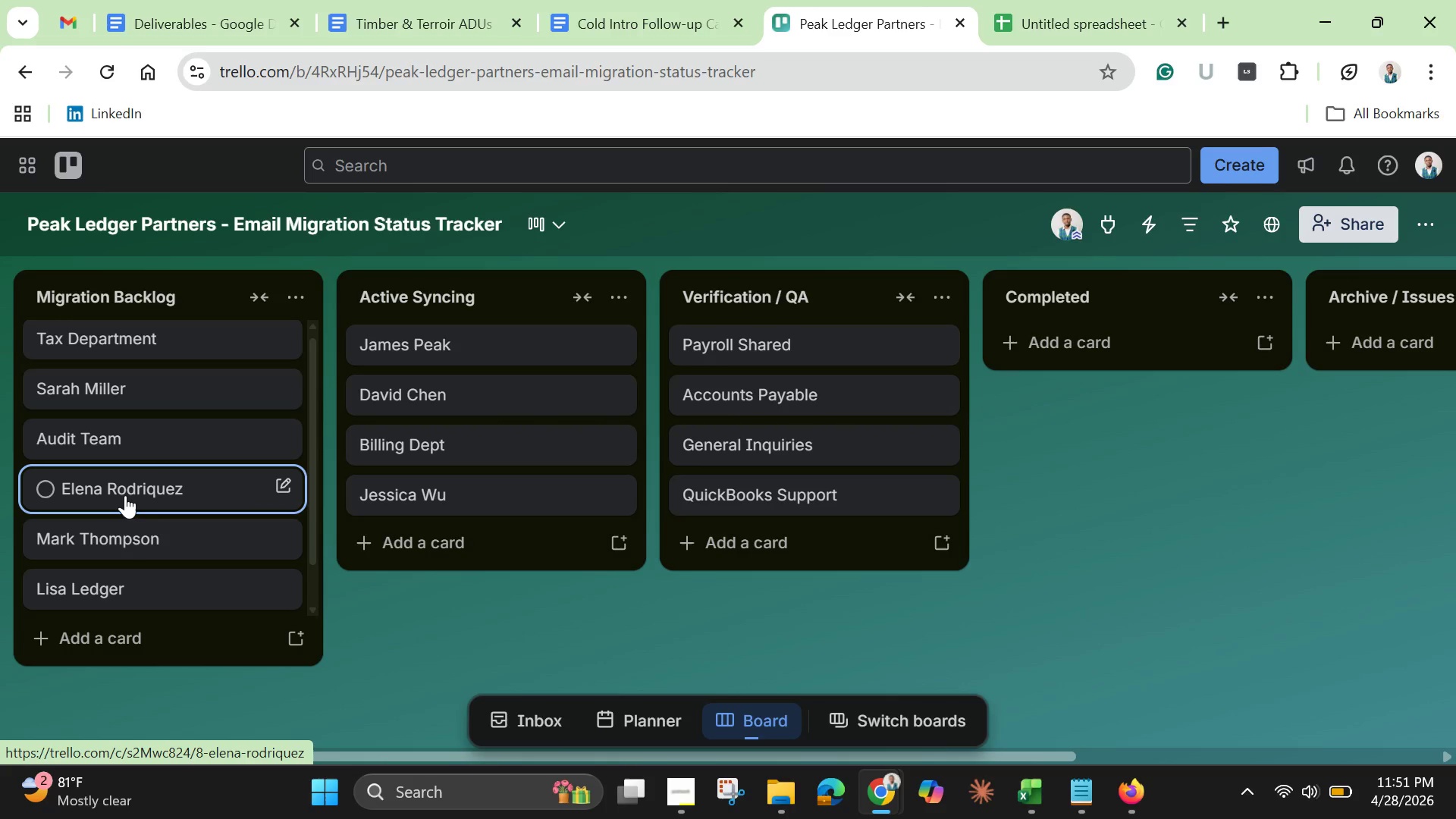 
wait(13.45)
 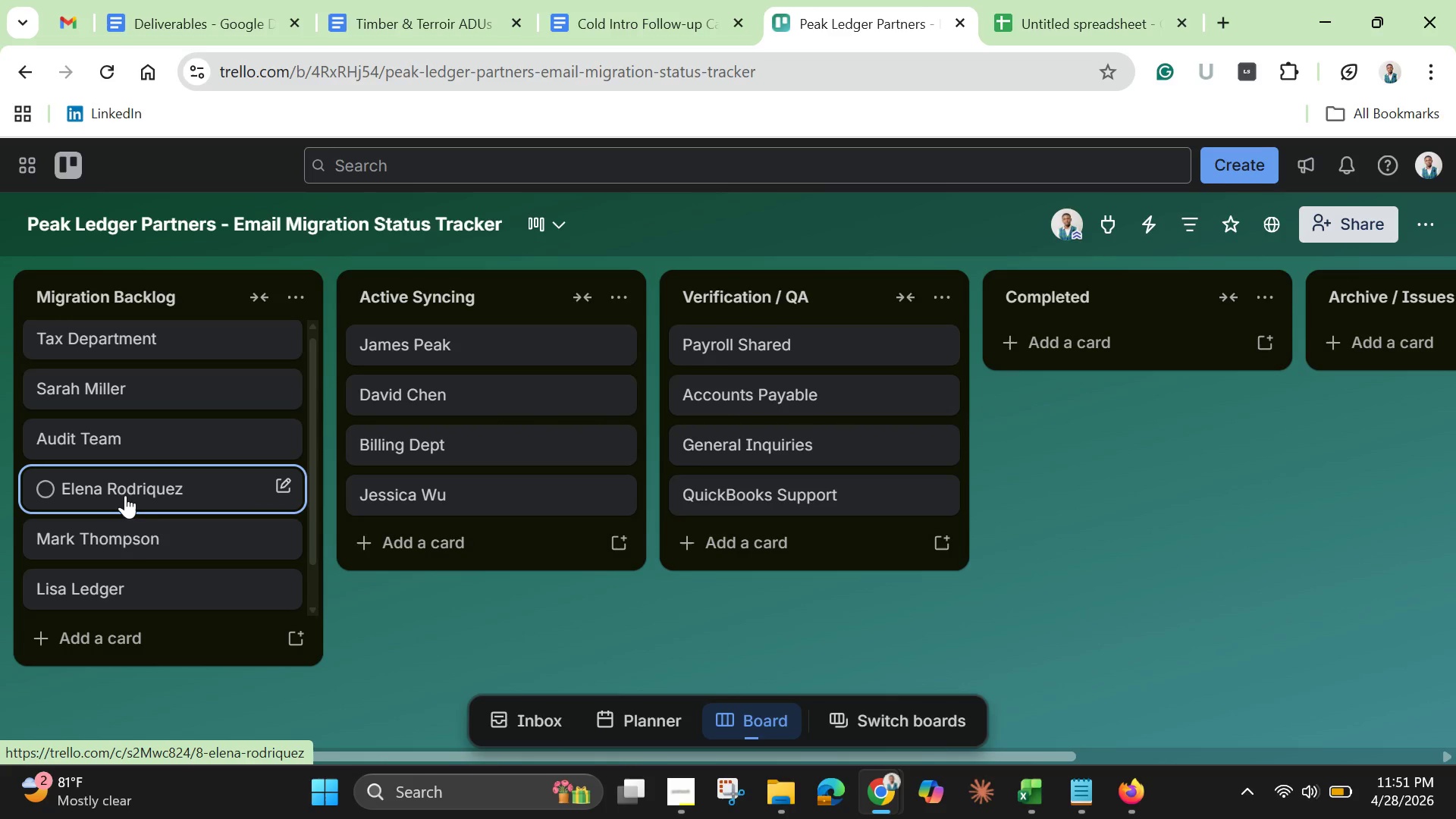 
left_click_drag(start_coordinate=[134, 490], to_coordinate=[1093, 375])
 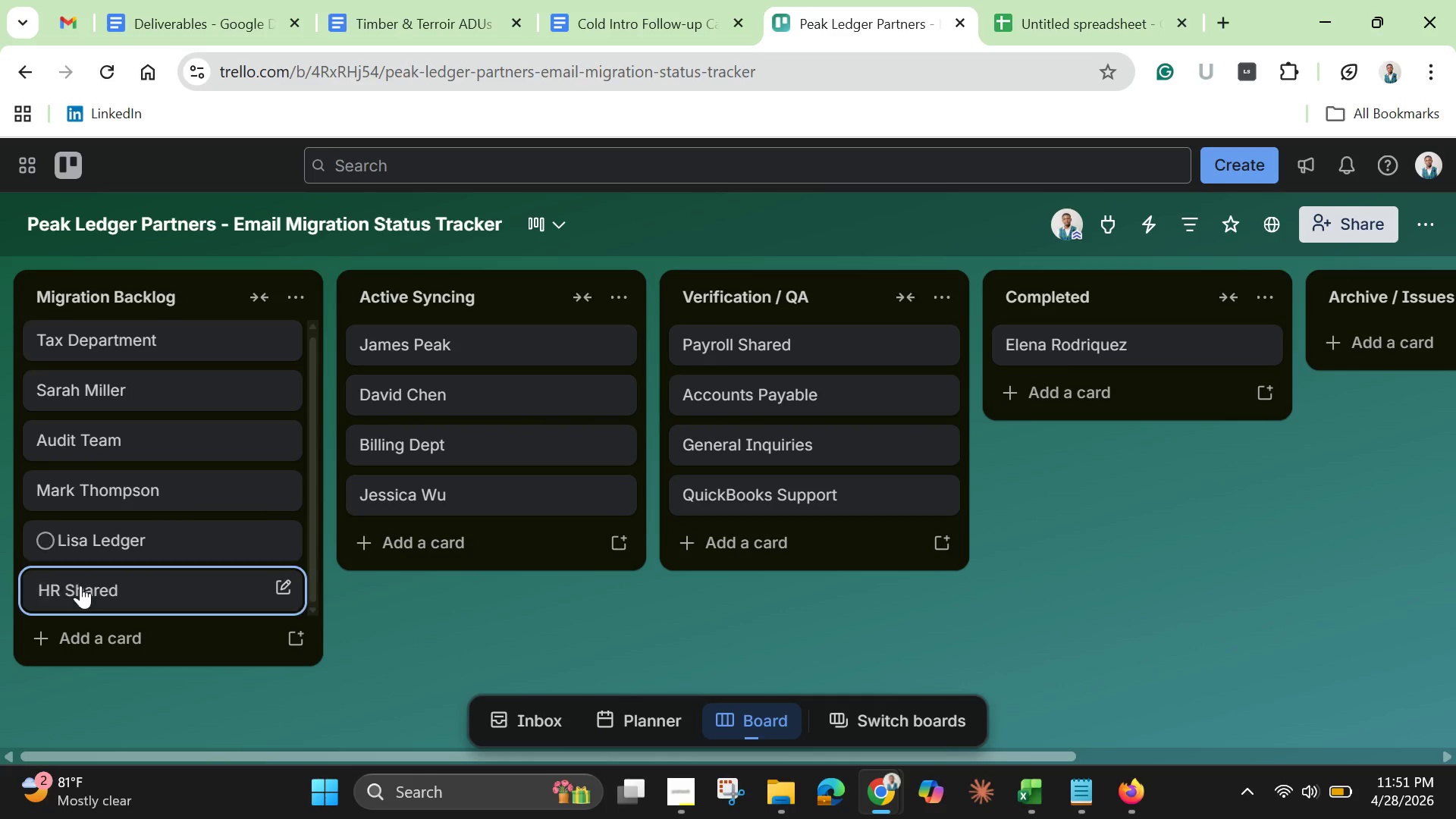 
left_click_drag(start_coordinate=[83, 590], to_coordinate=[1100, 414])
 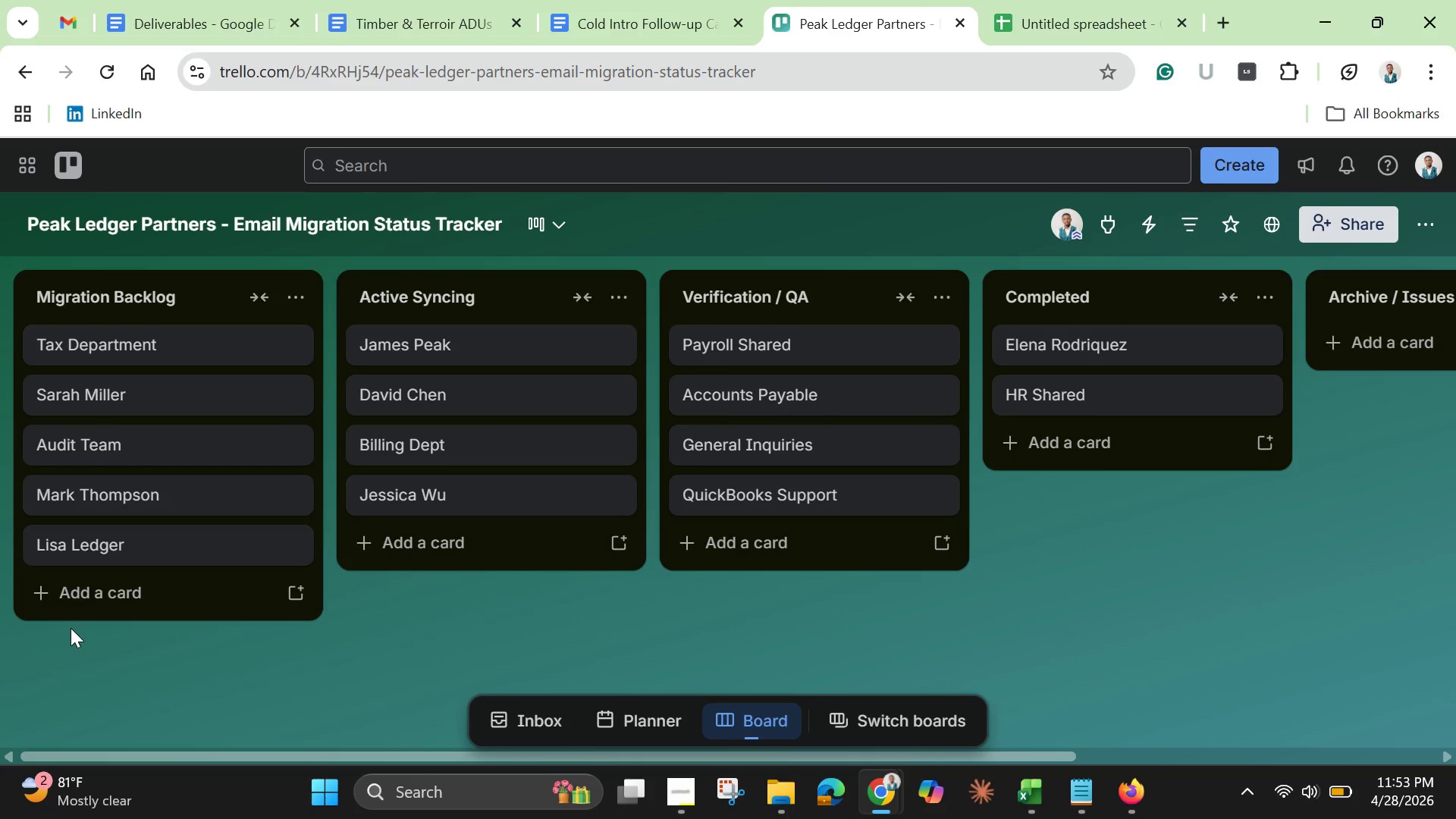 
wait(92.08)
 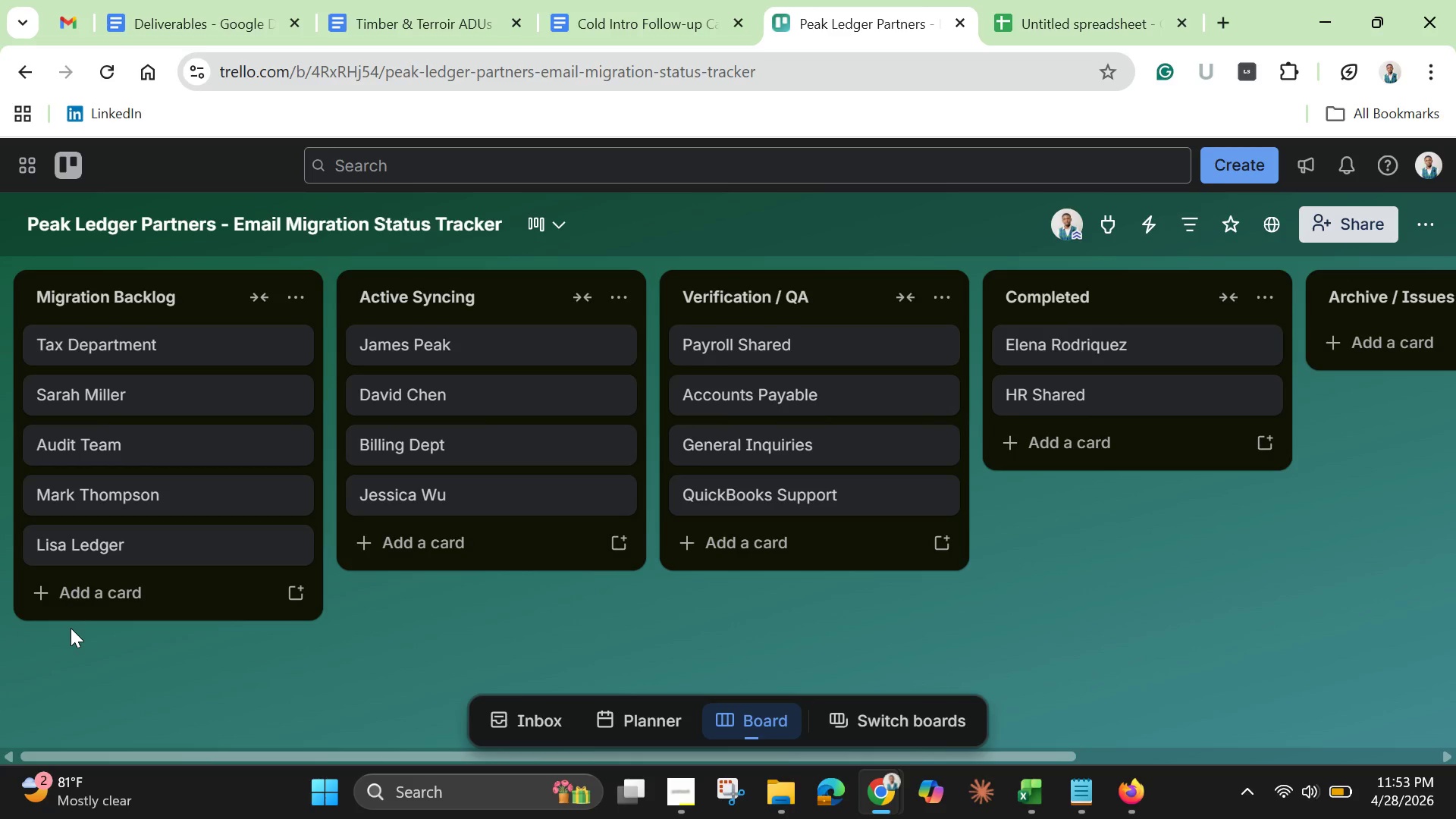 
scroll: coordinate [174, 429], scroll_direction: up, amount: 7.0
 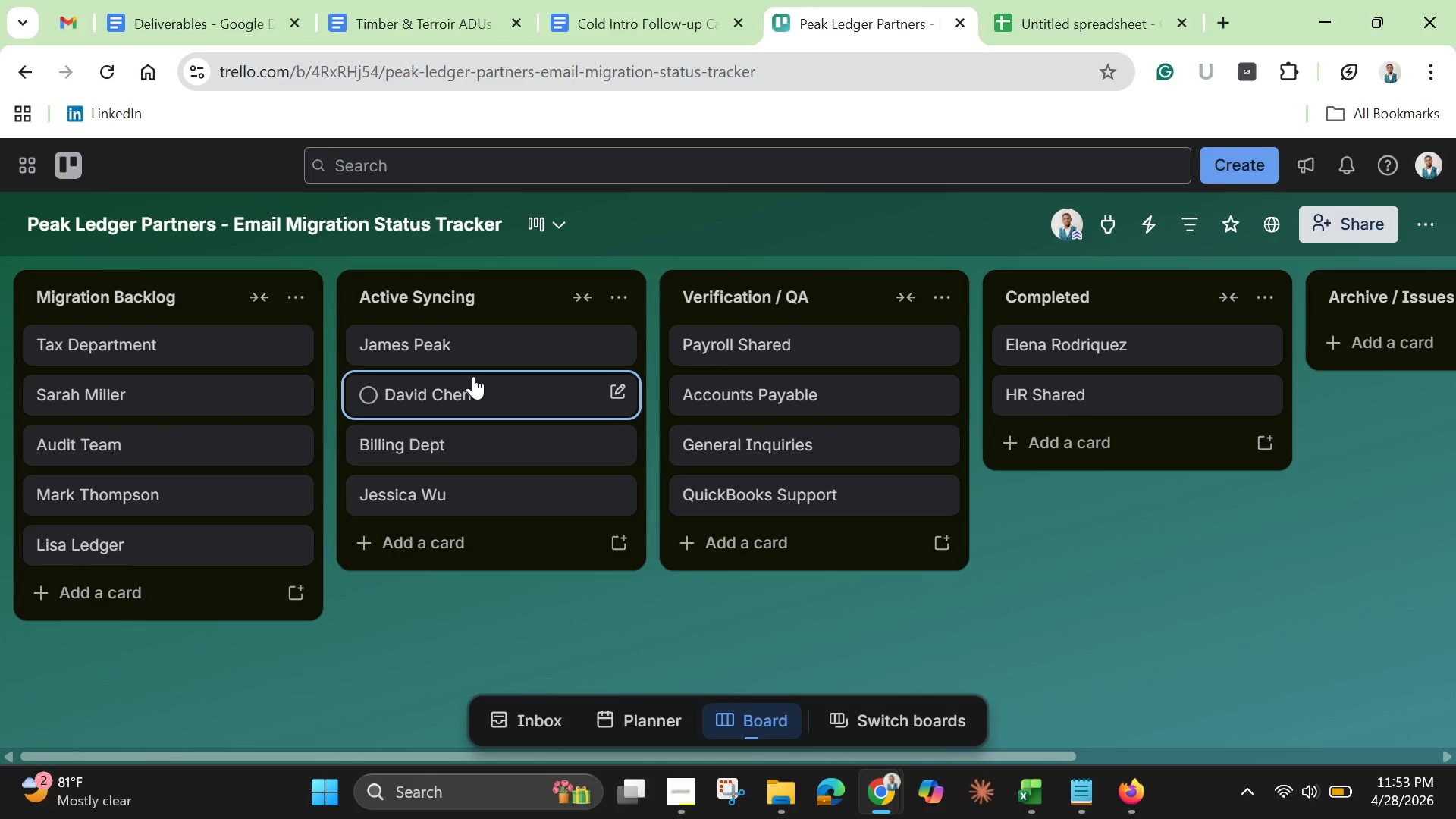 
wait(5.47)
 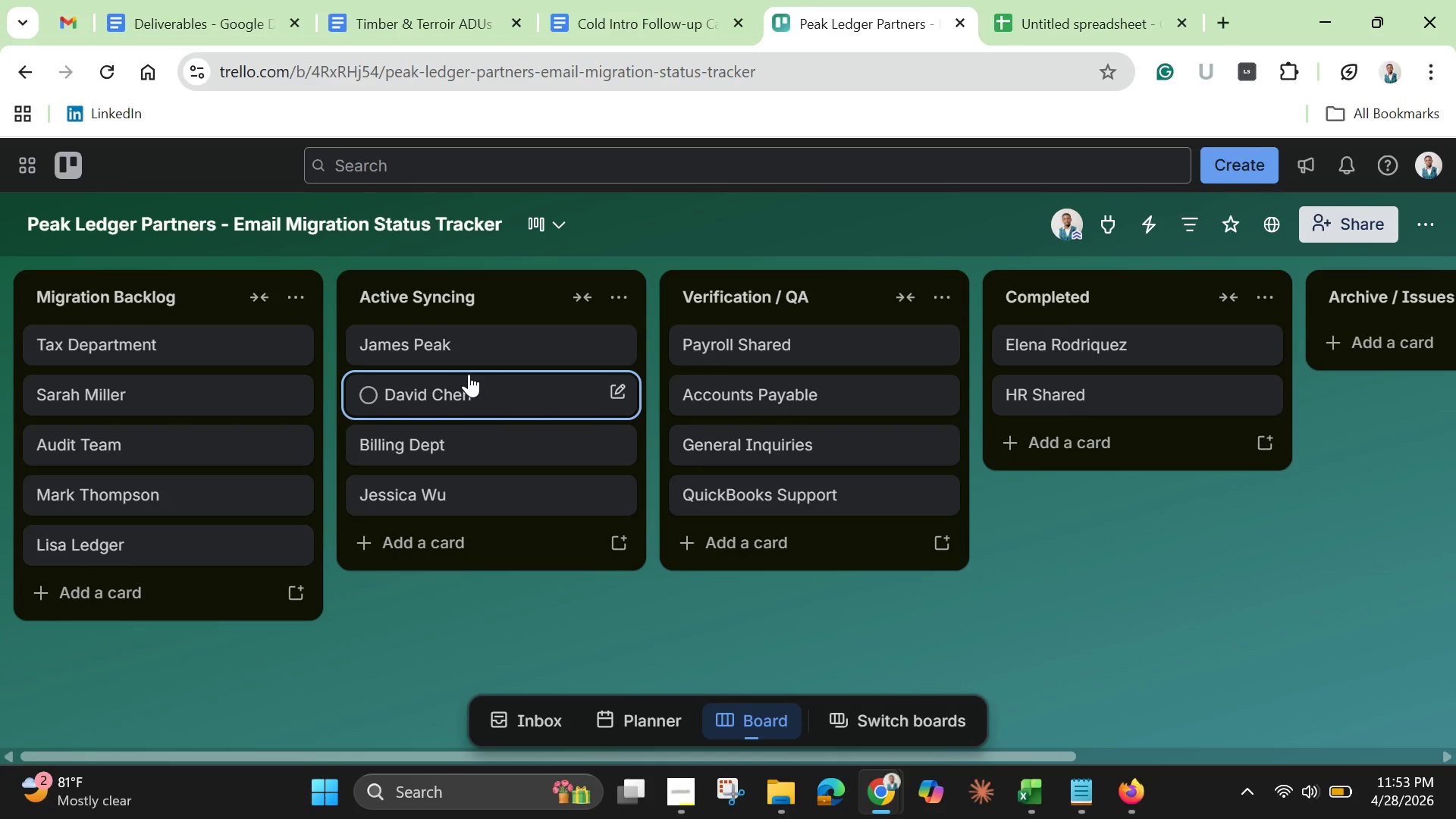 
left_click([516, 360])
 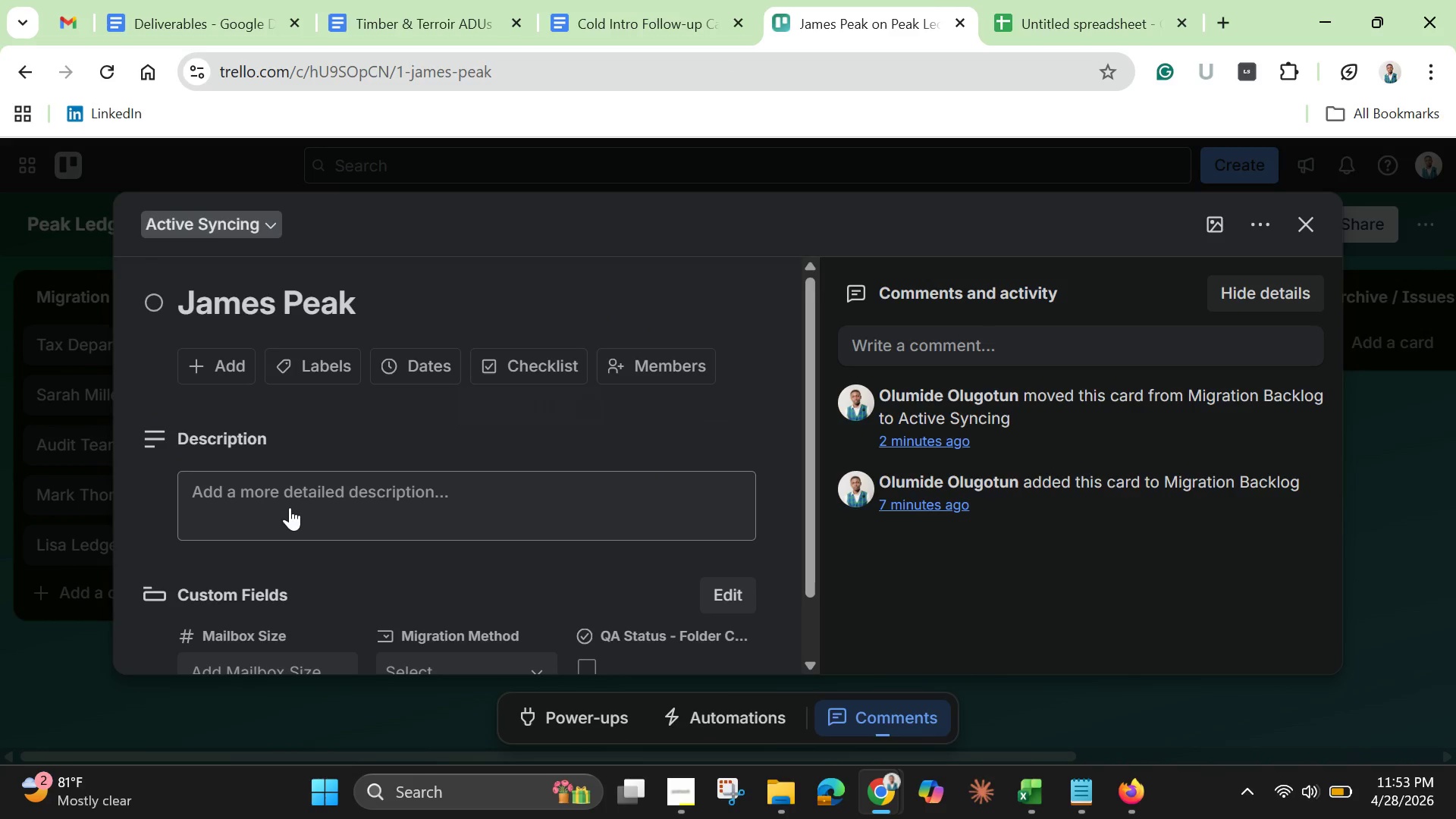 
scroll: coordinate [288, 505], scroll_direction: down, amount: 3.0
 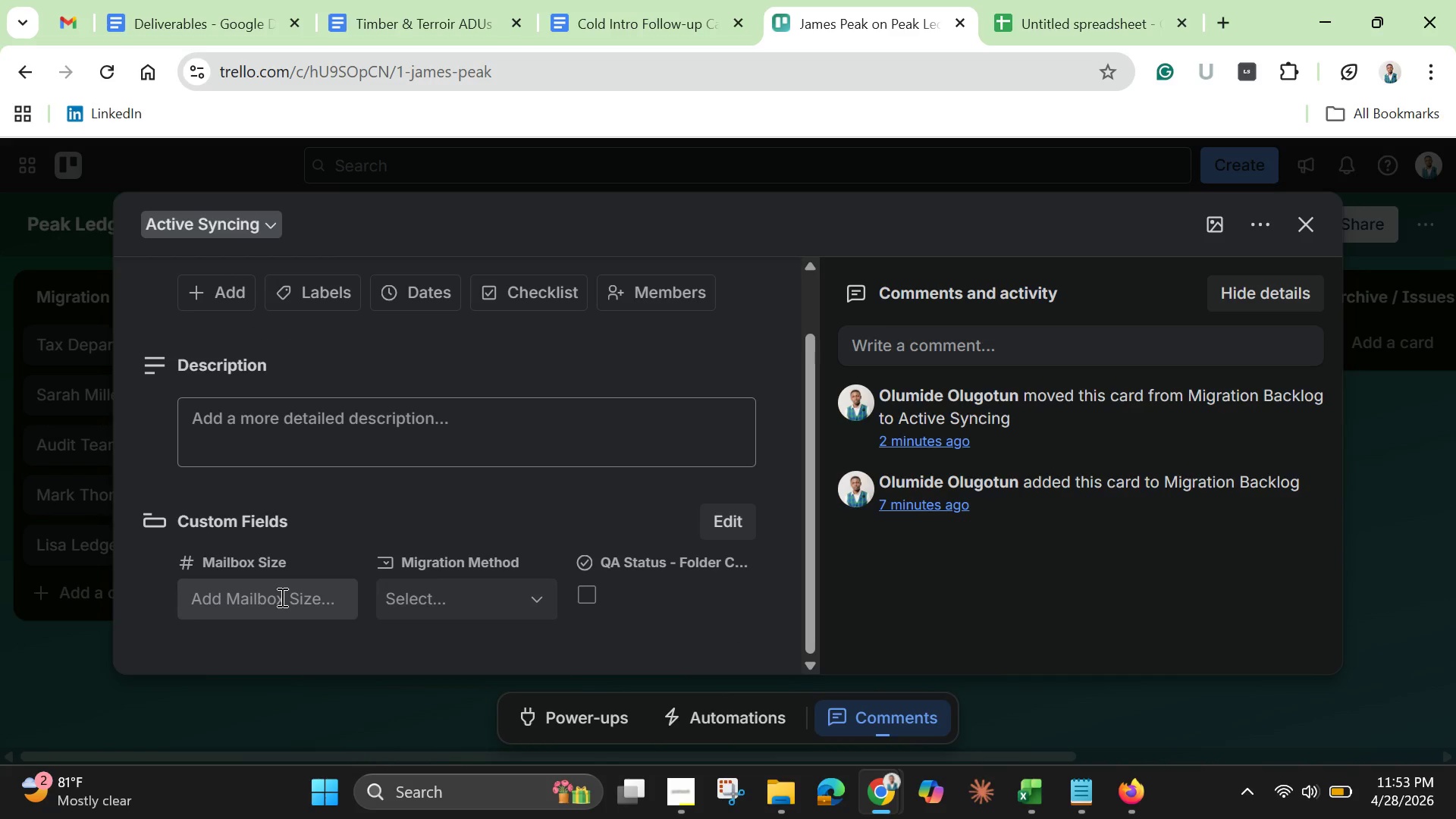 
left_click([281, 597])
 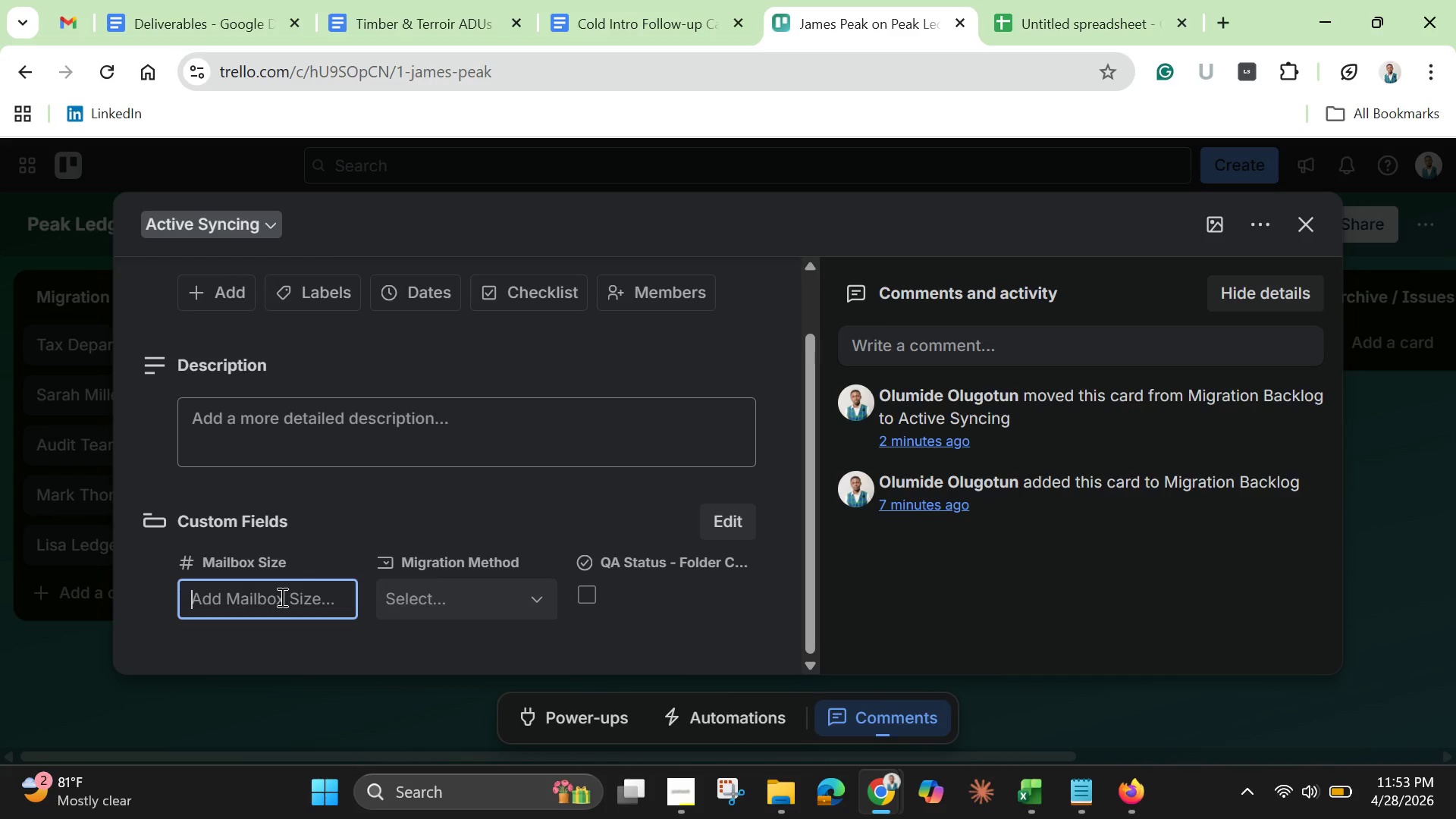 
type(28.45)
 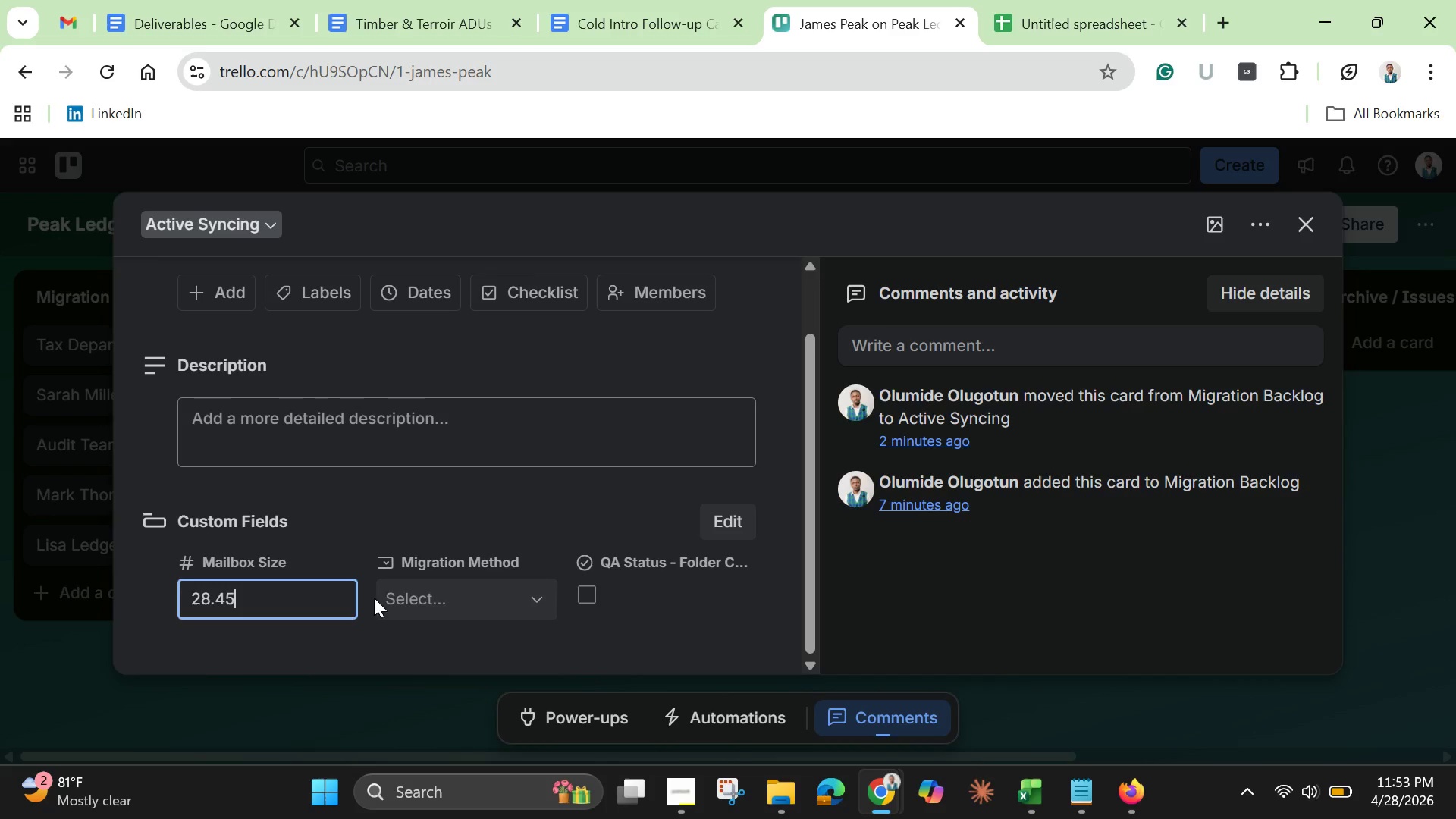 
left_click([459, 598])
 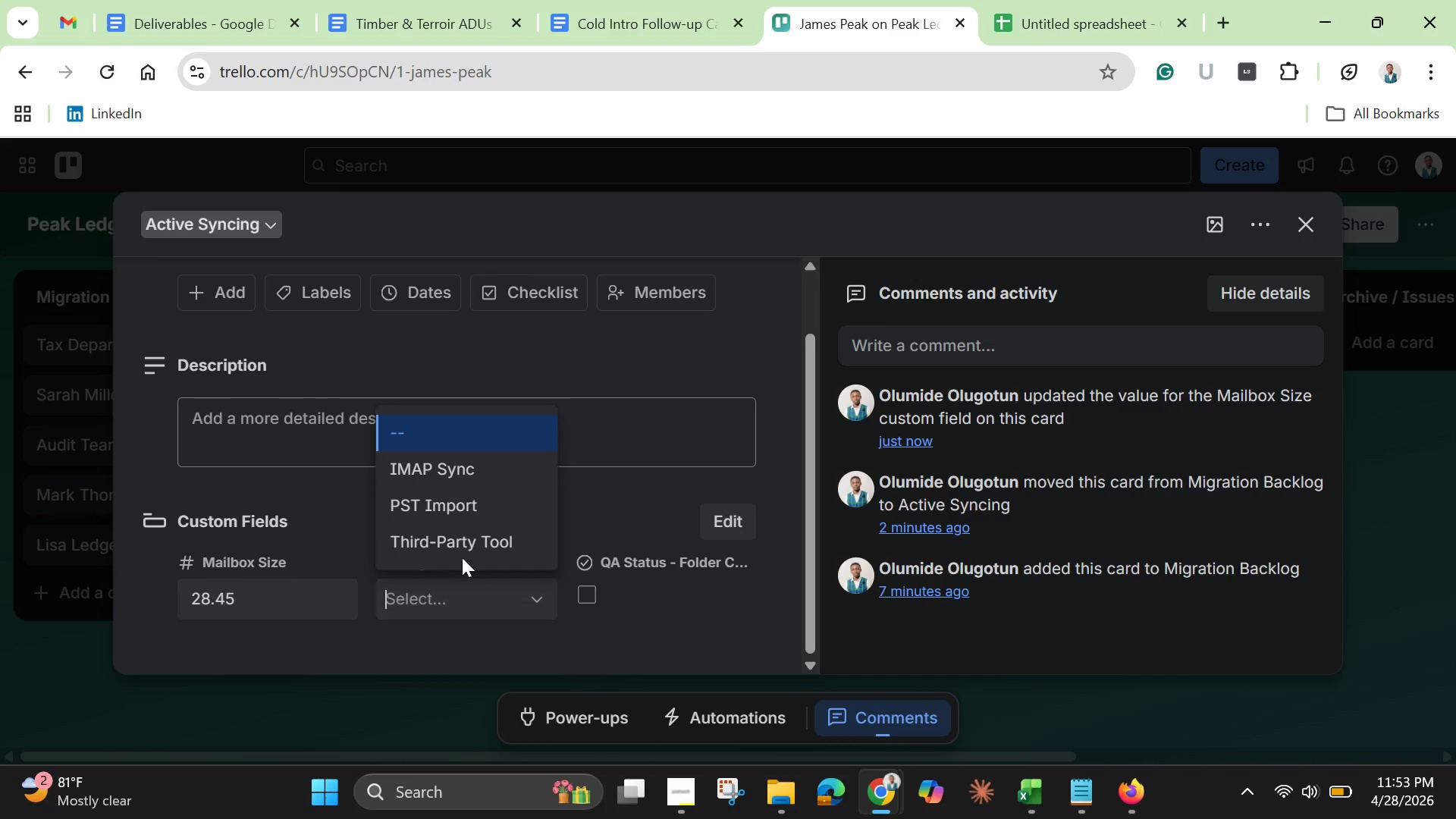 
left_click([461, 544])
 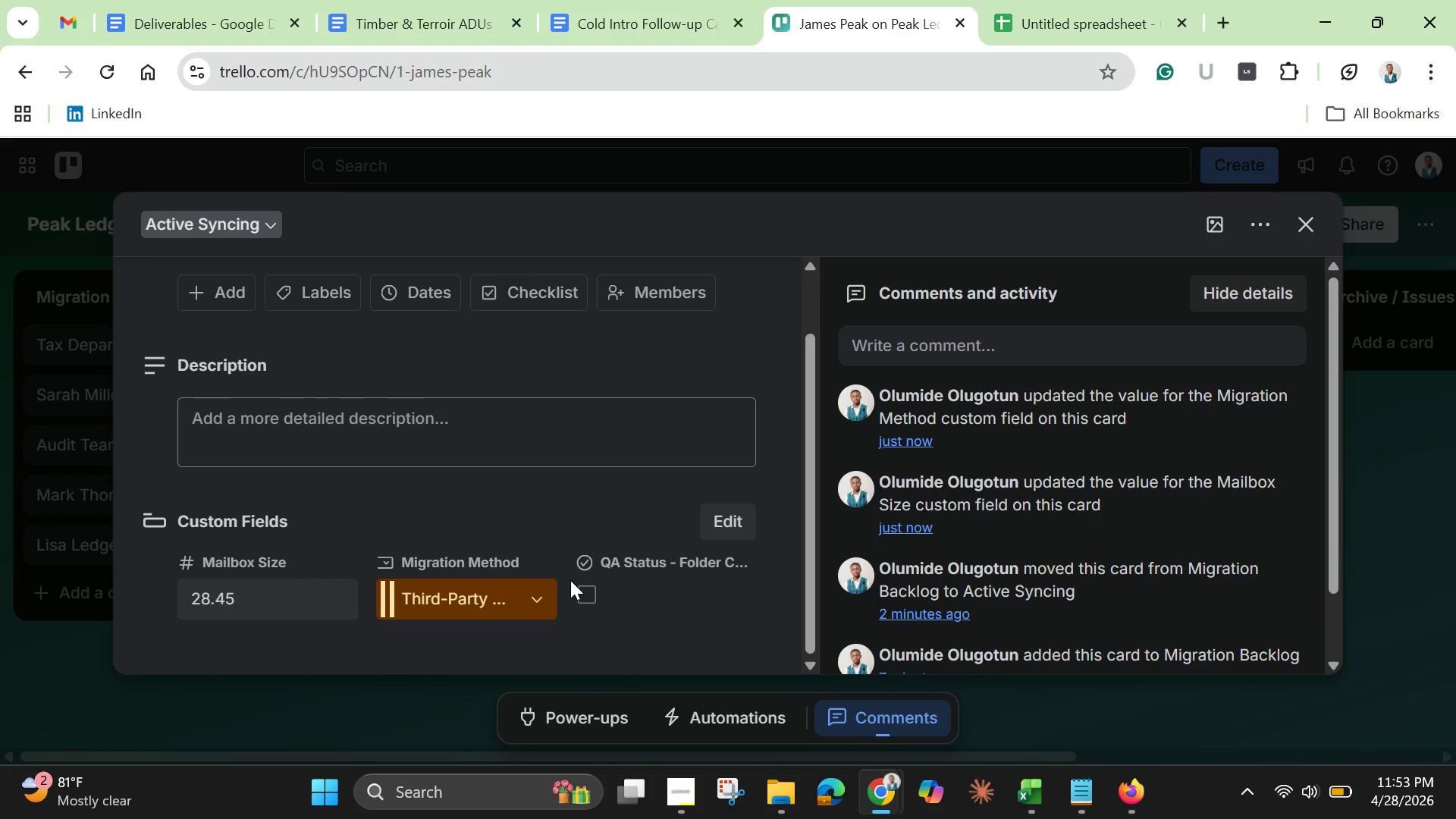 
wait(28.41)
 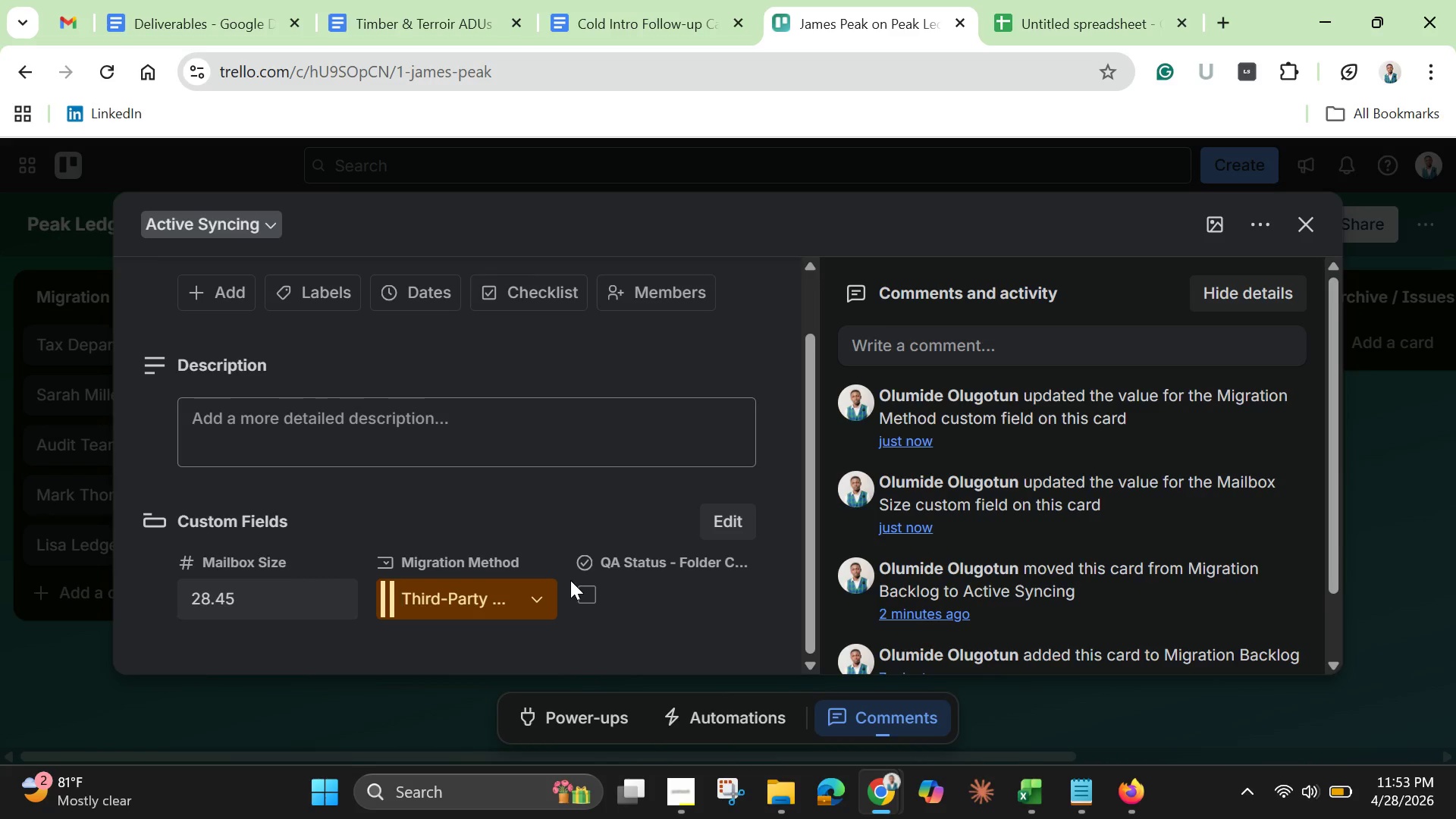 
scroll: coordinate [595, 591], scroll_direction: down, amount: 3.0
 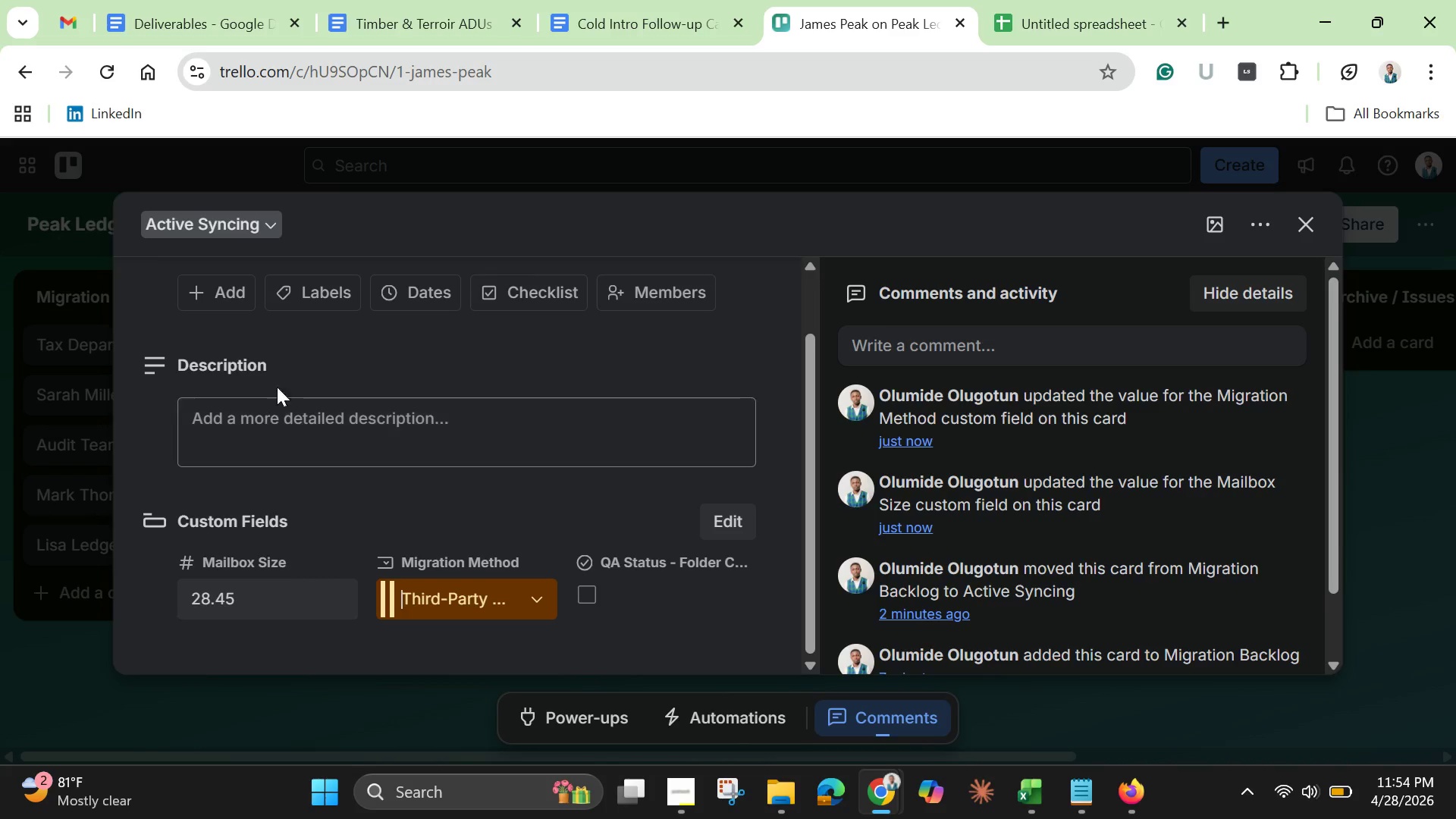 
wait(6.55)
 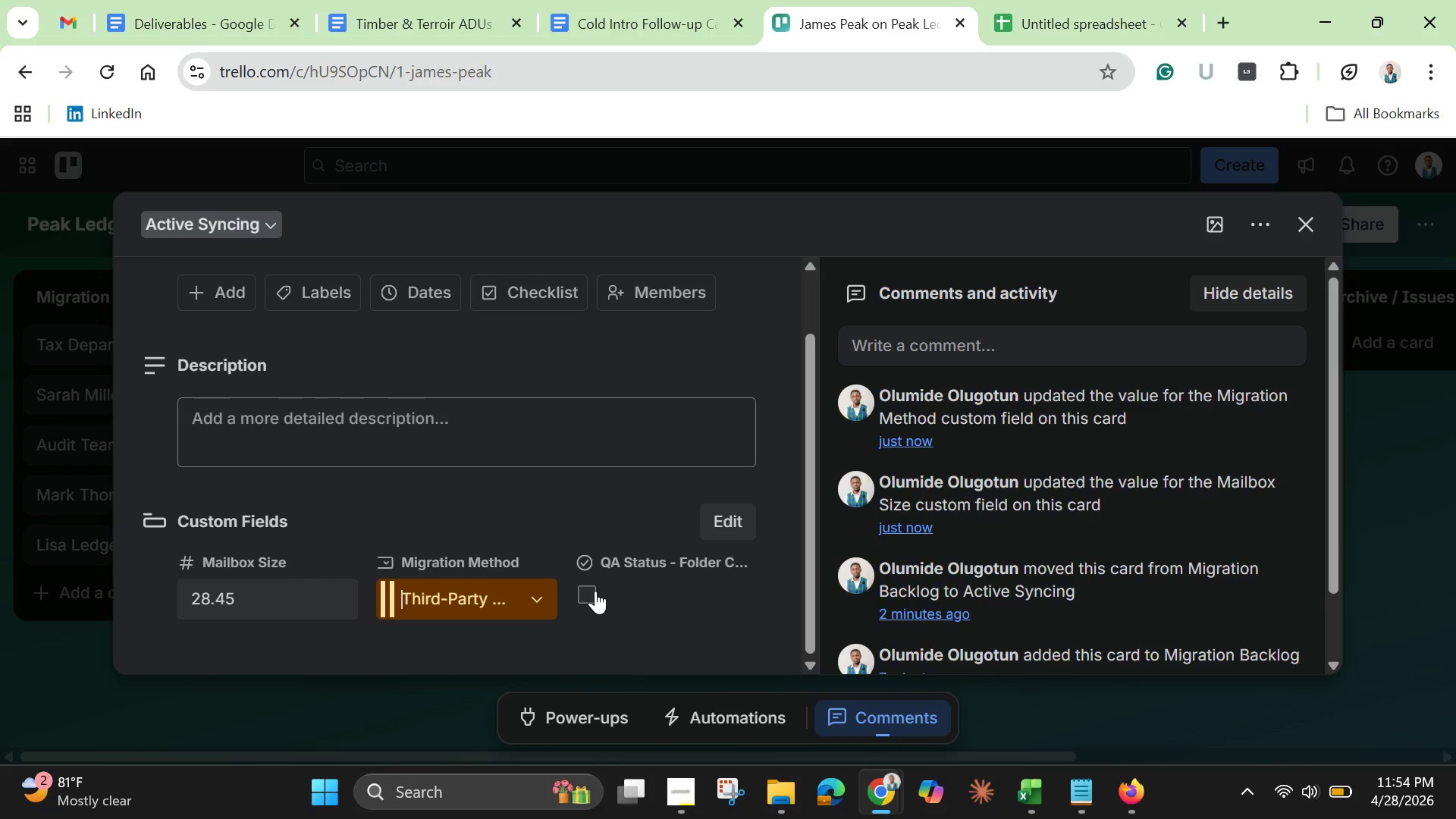 
left_click([315, 299])
 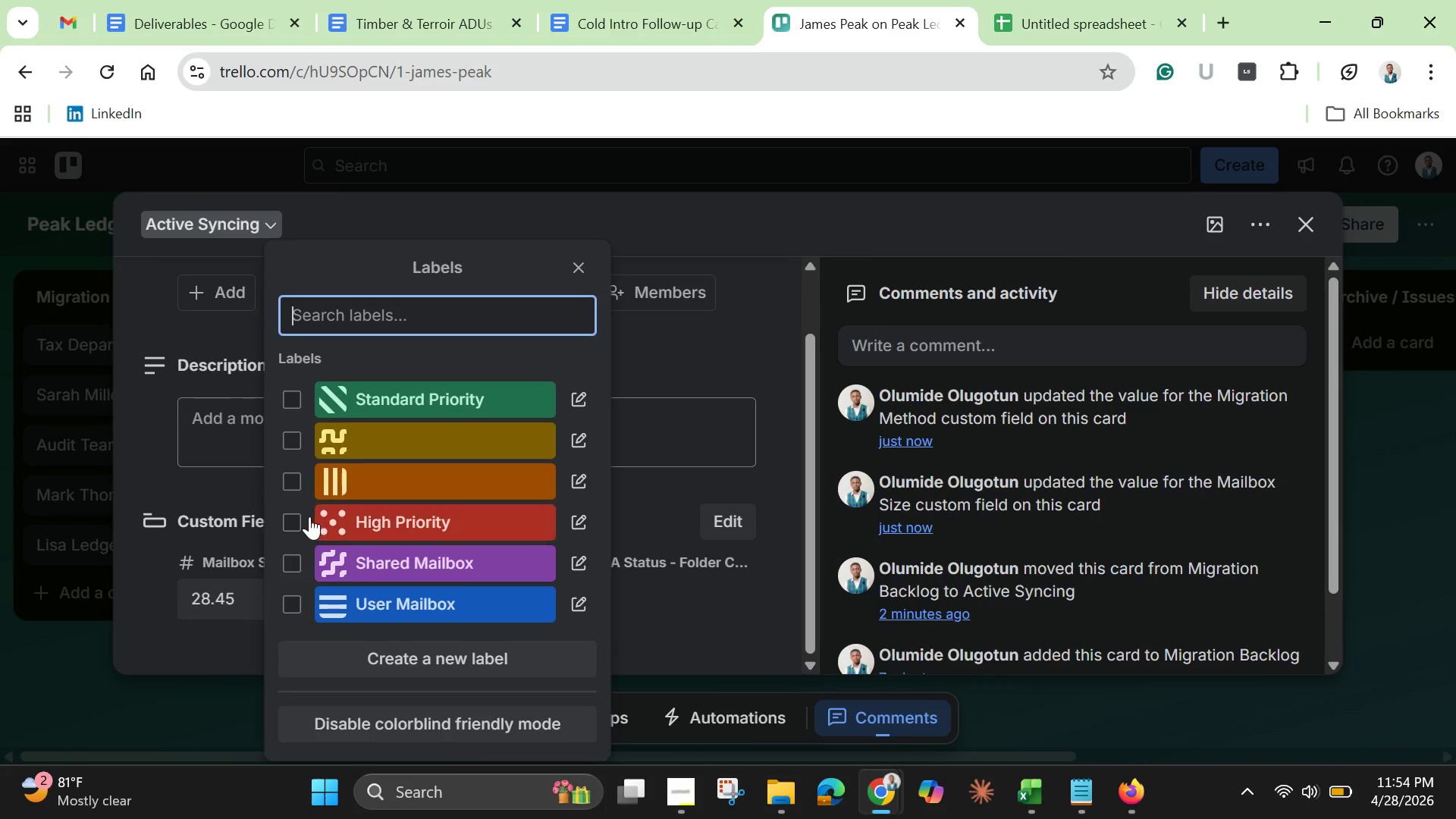 
left_click([296, 518])
 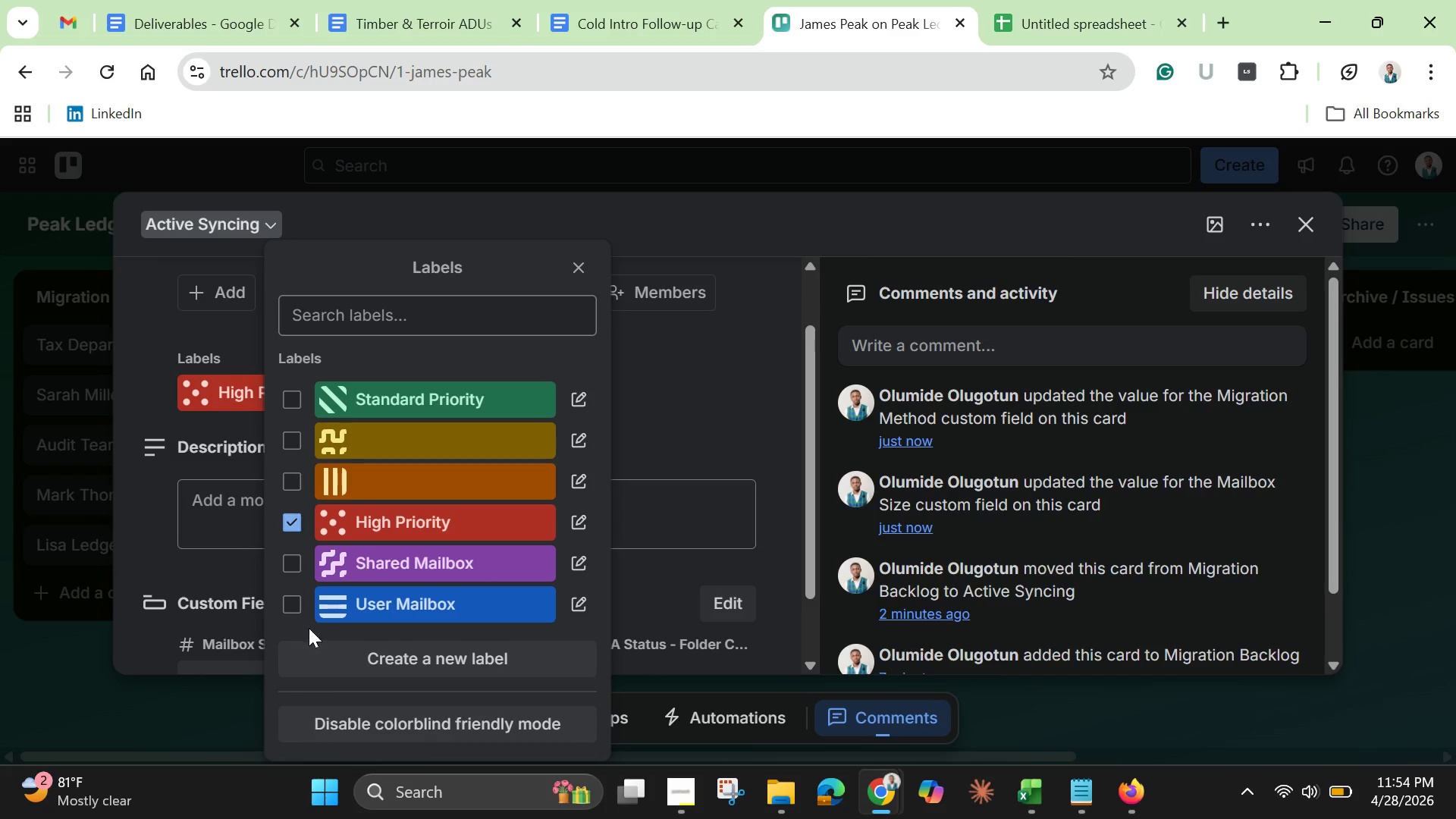 
left_click([292, 603])
 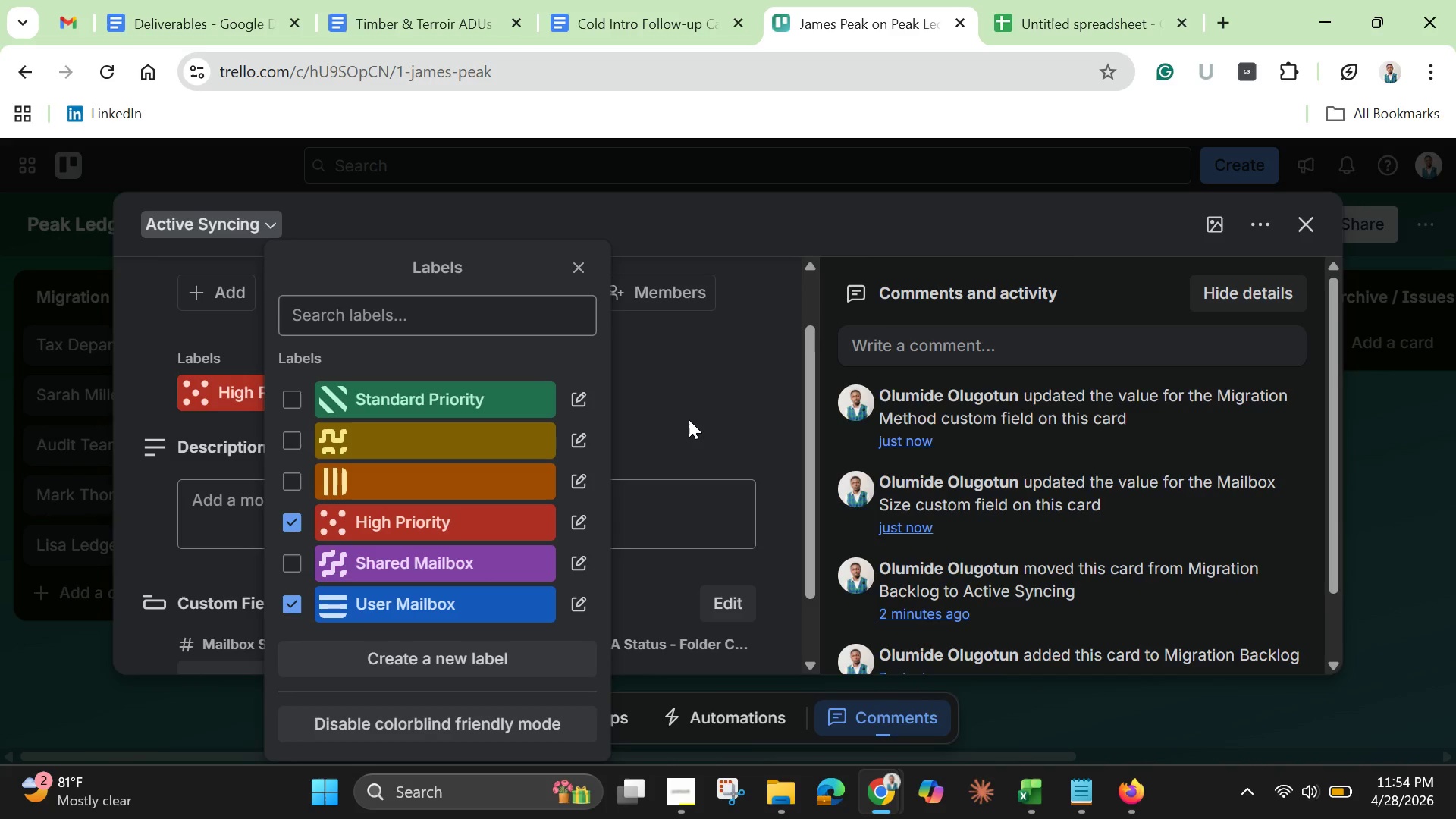 
left_click([695, 417])
 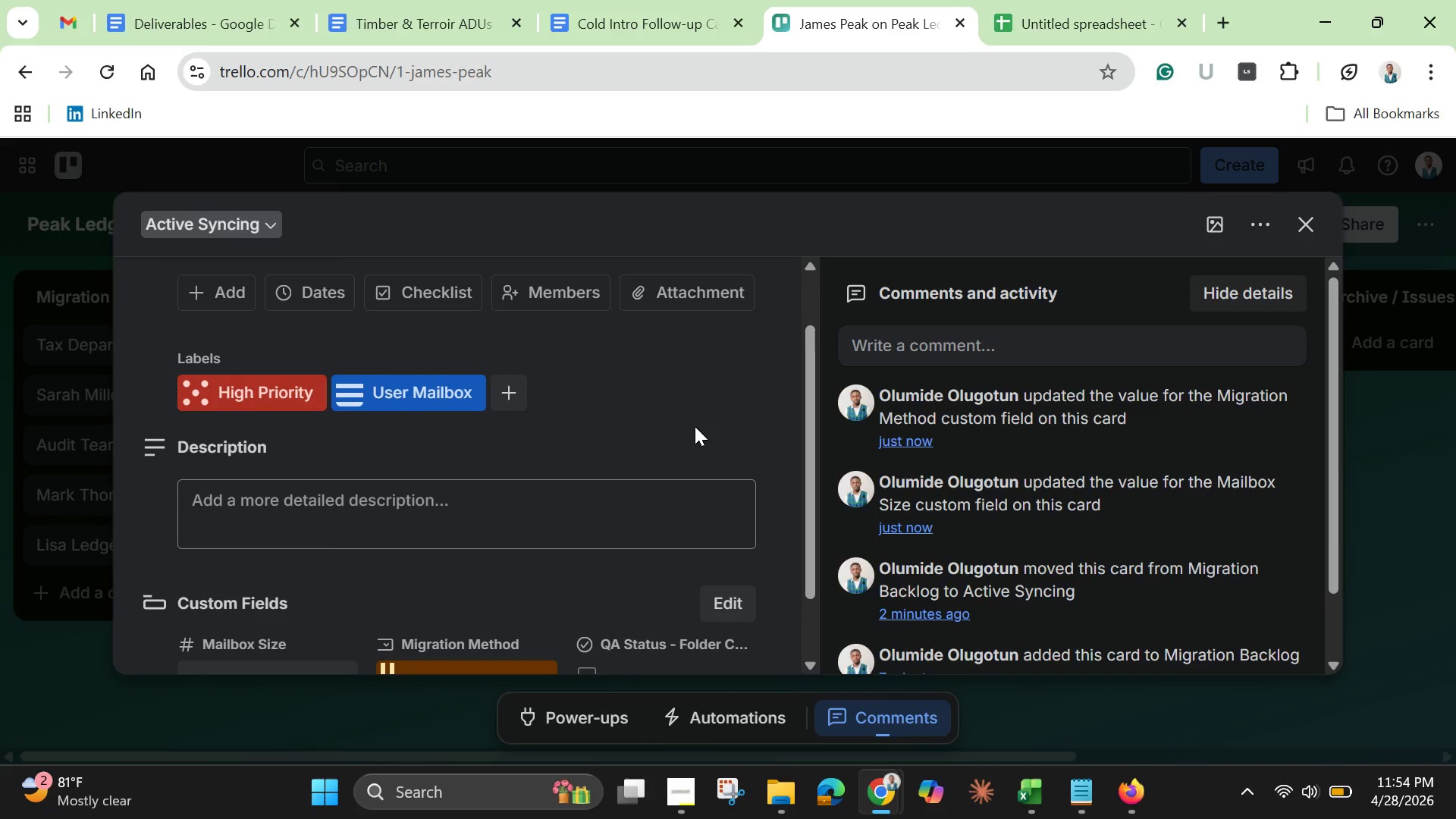 
wait(22.64)
 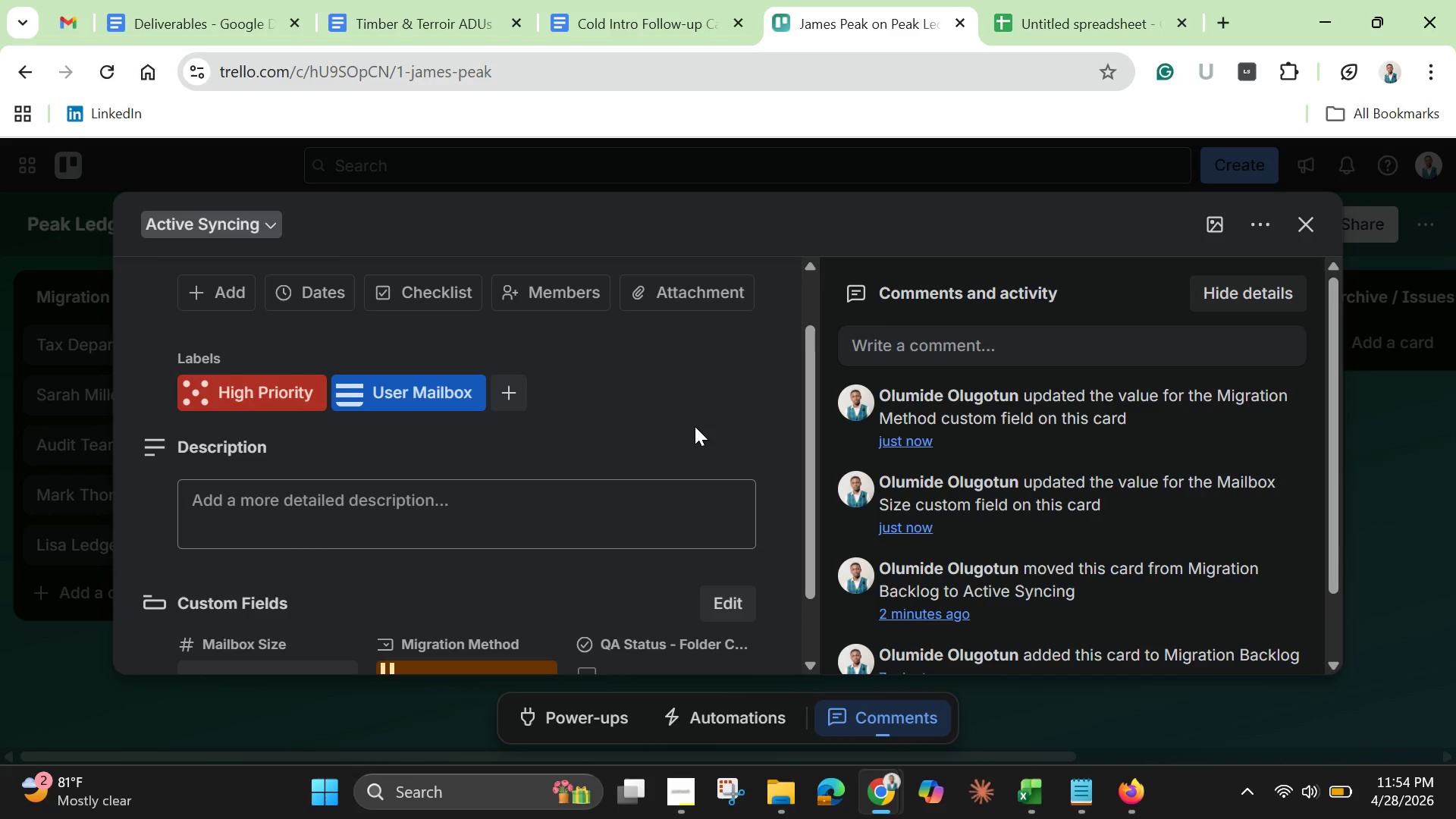 
left_click([579, 526])
 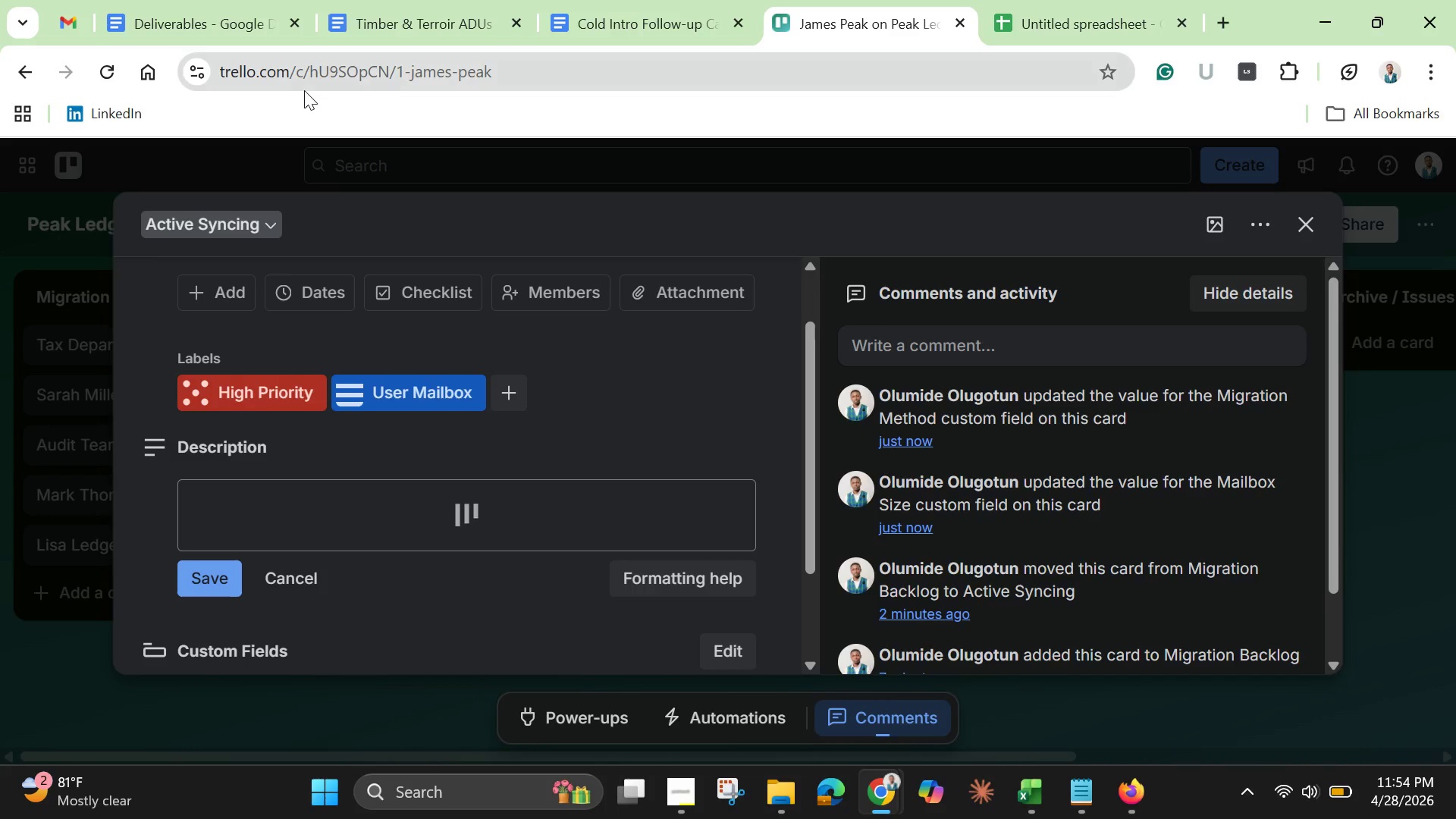 
mouse_move([205, 52])
 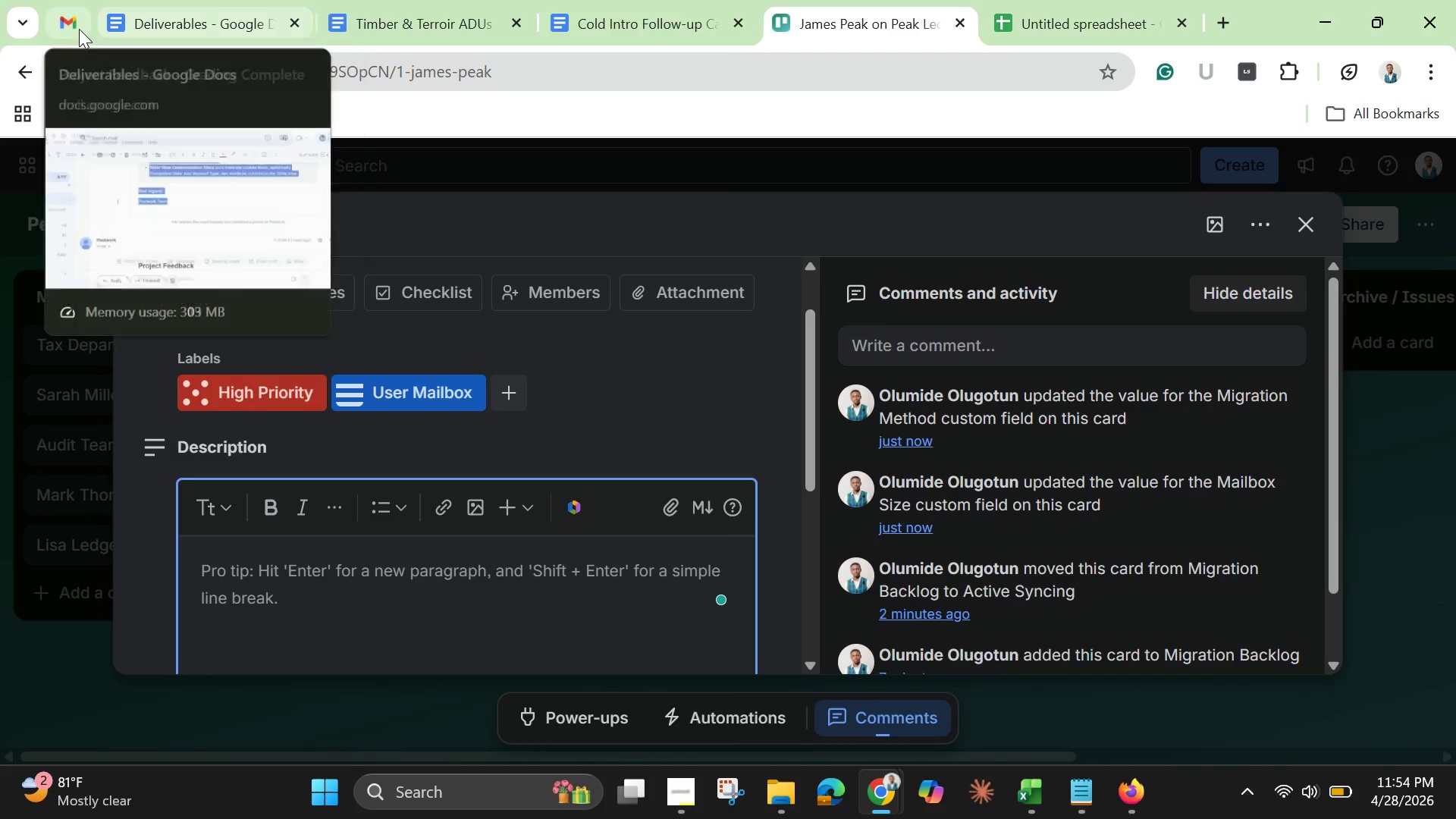 
left_click([194, 24])
 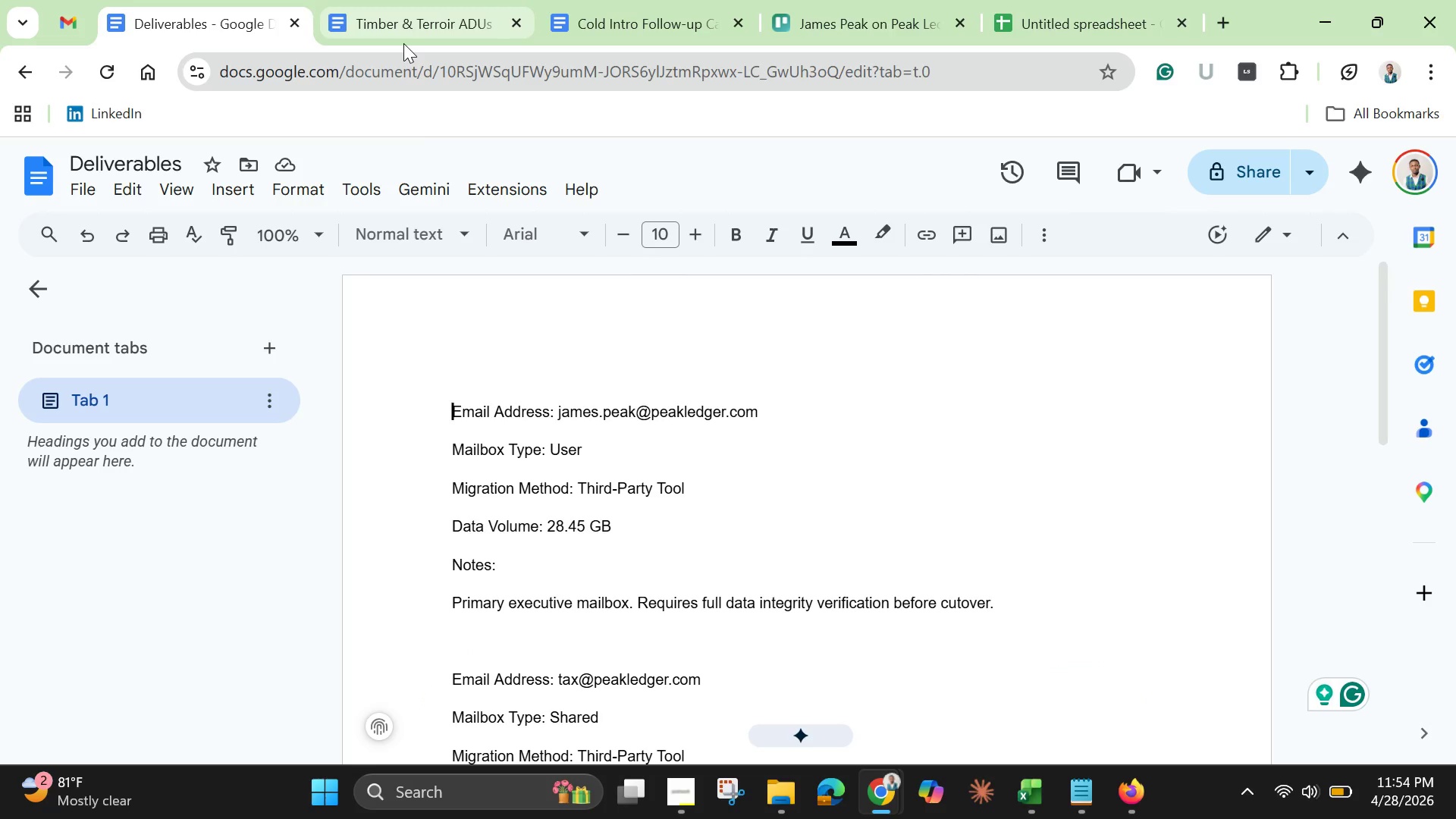 
left_click([487, 444])
 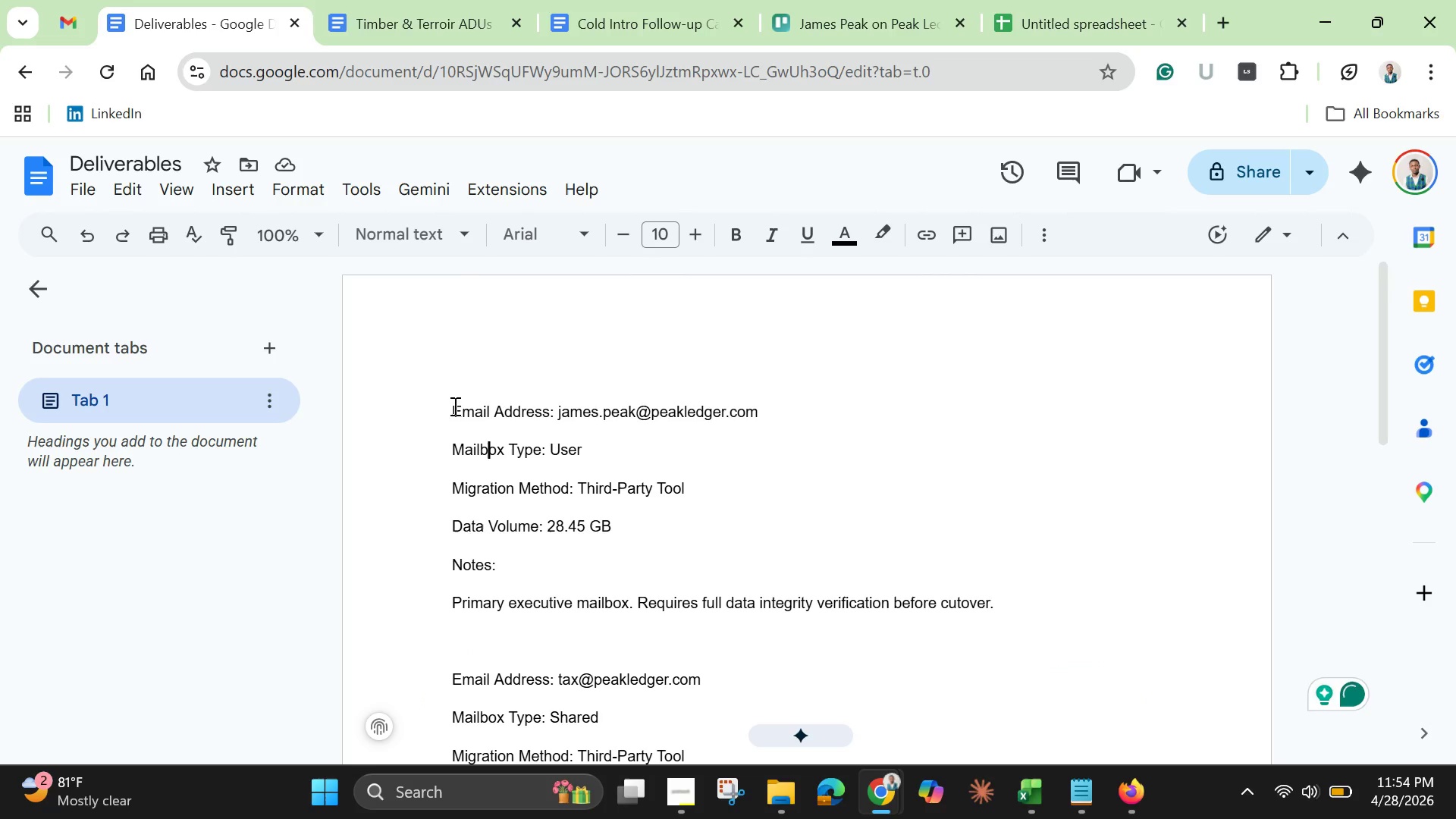 
left_click_drag(start_coordinate=[449, 404], to_coordinate=[1066, 598])
 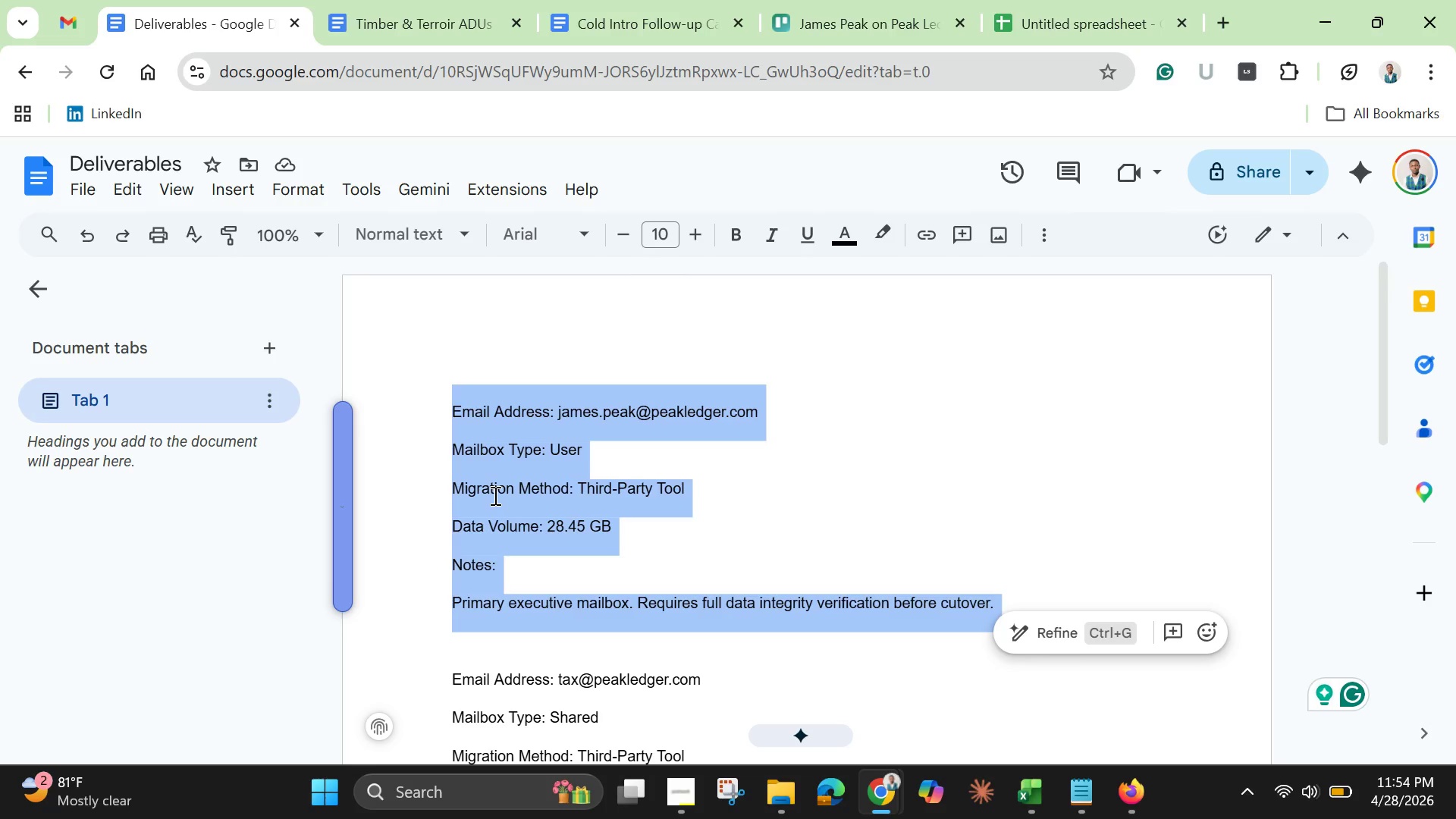 
right_click([494, 495])
 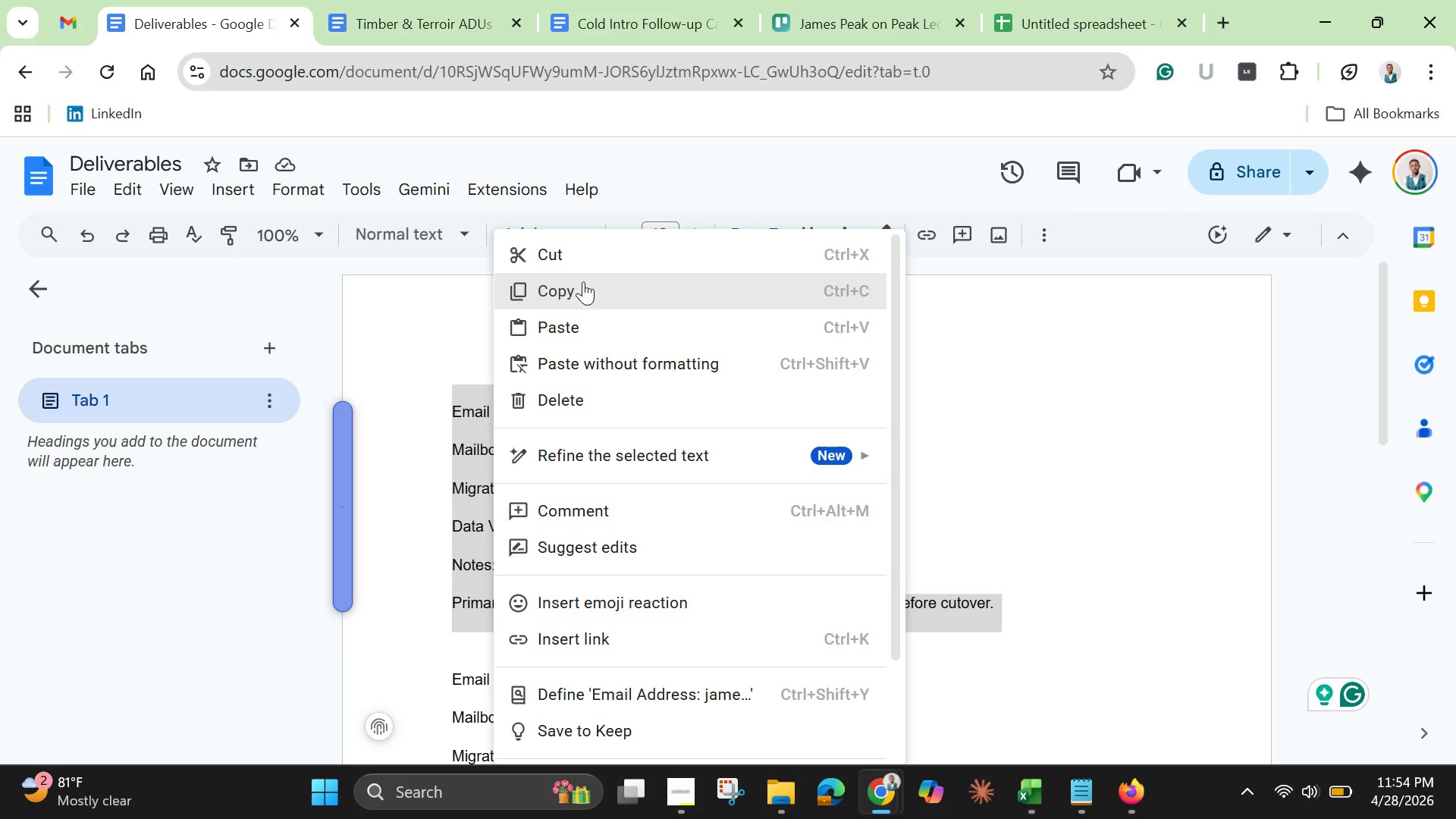 
left_click([582, 256])
 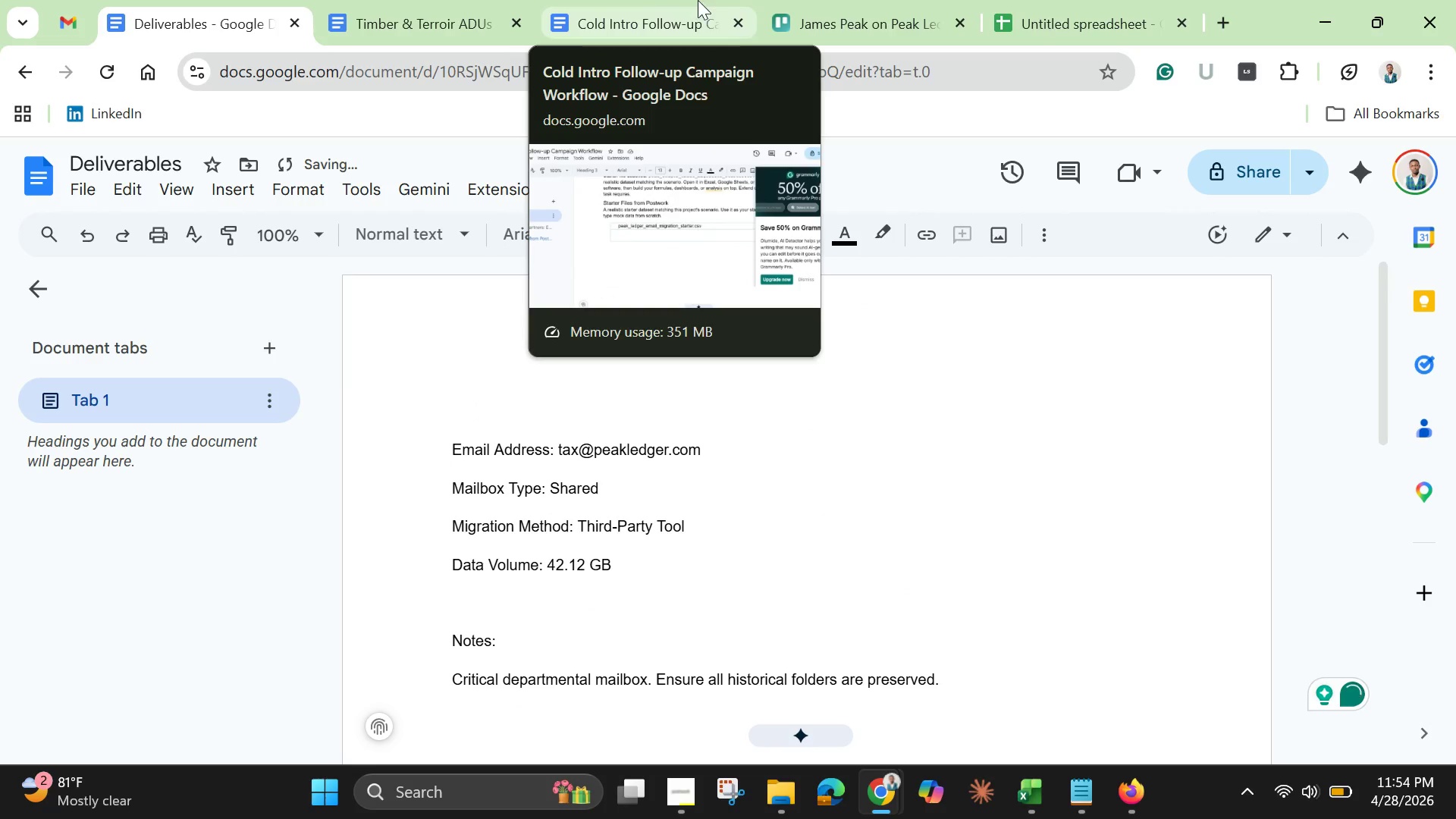 
left_click([850, 10])
 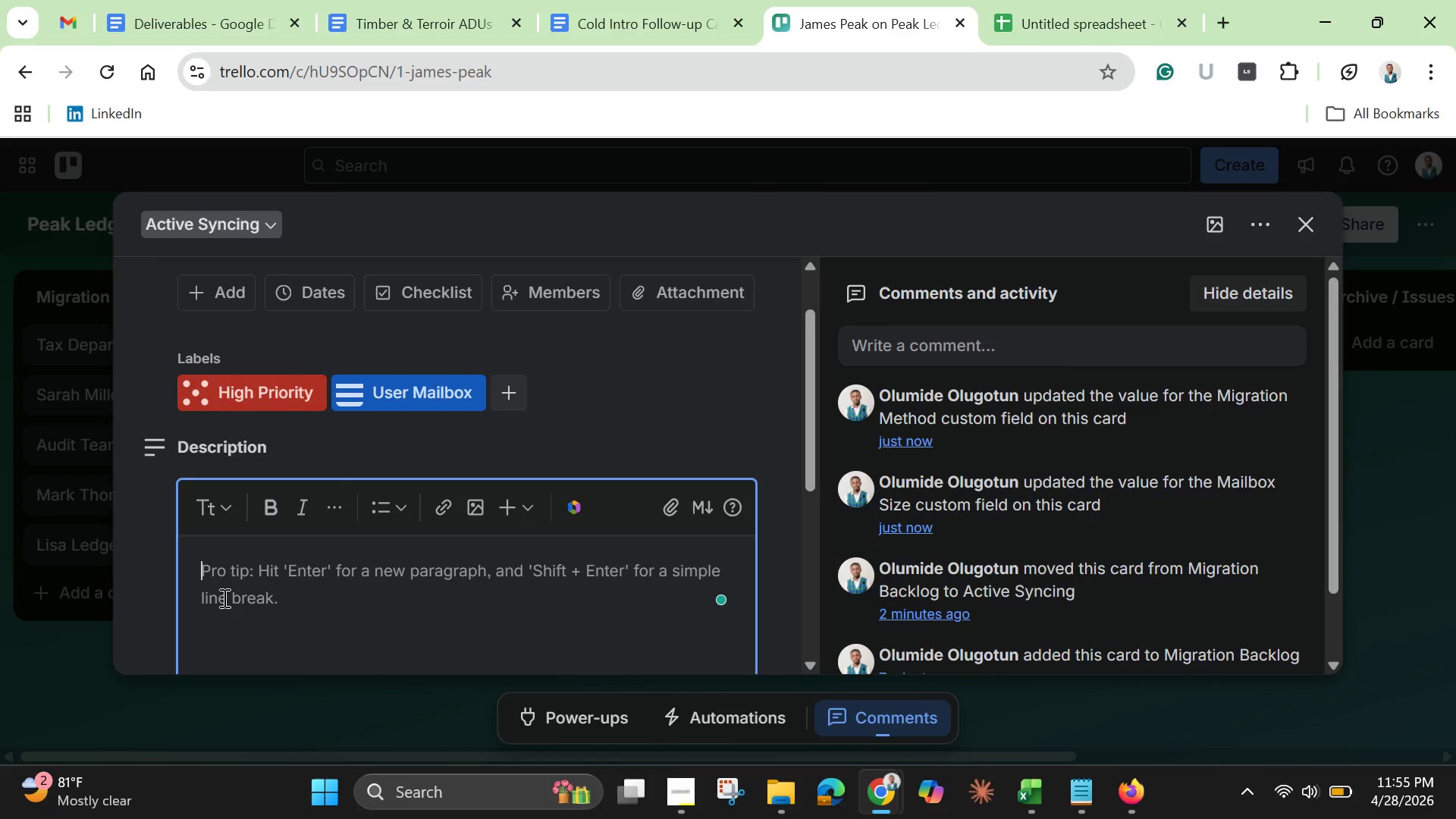 
key(Control+V)
 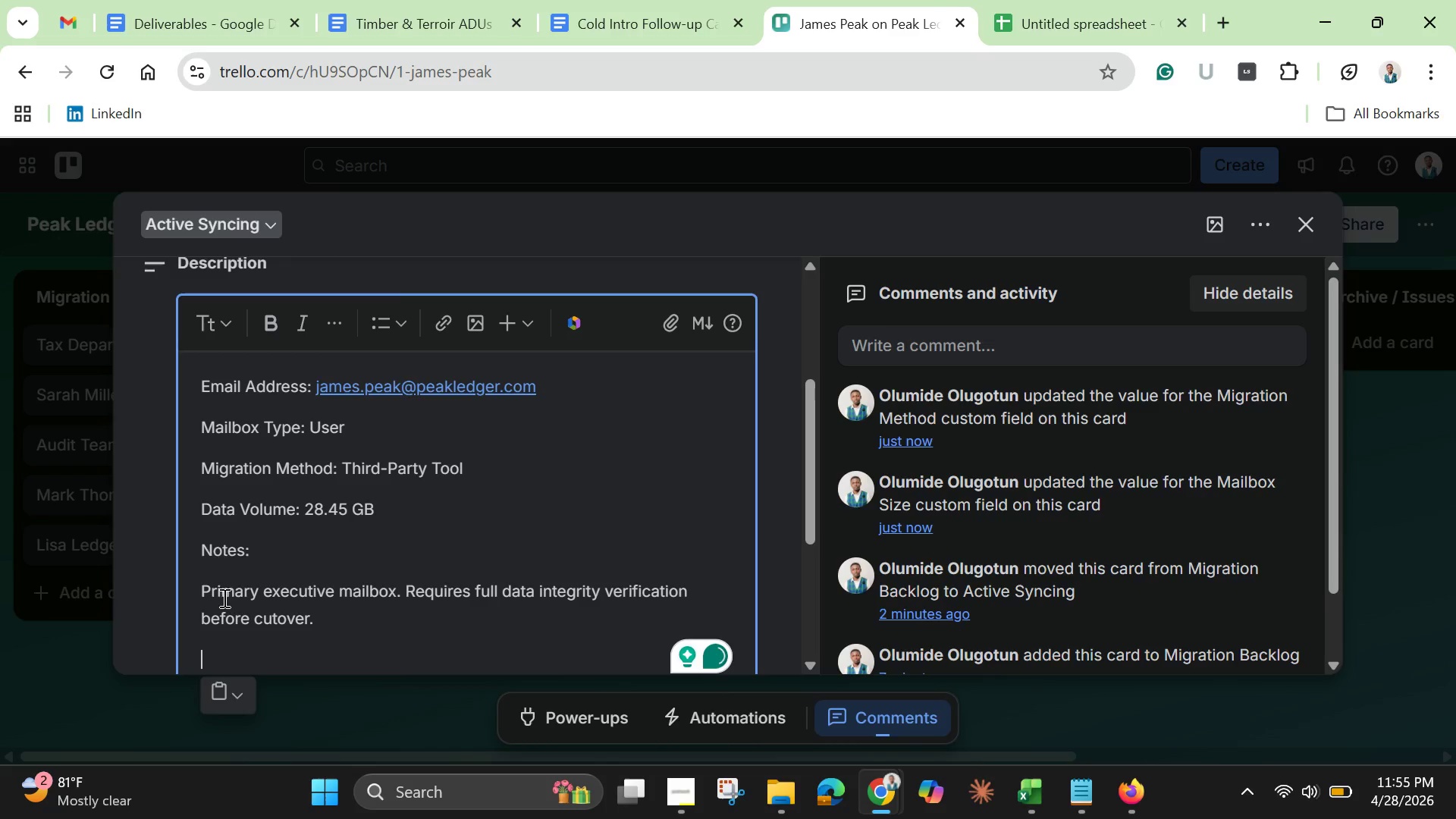 
scroll: coordinate [210, 548], scroll_direction: down, amount: 1.0
 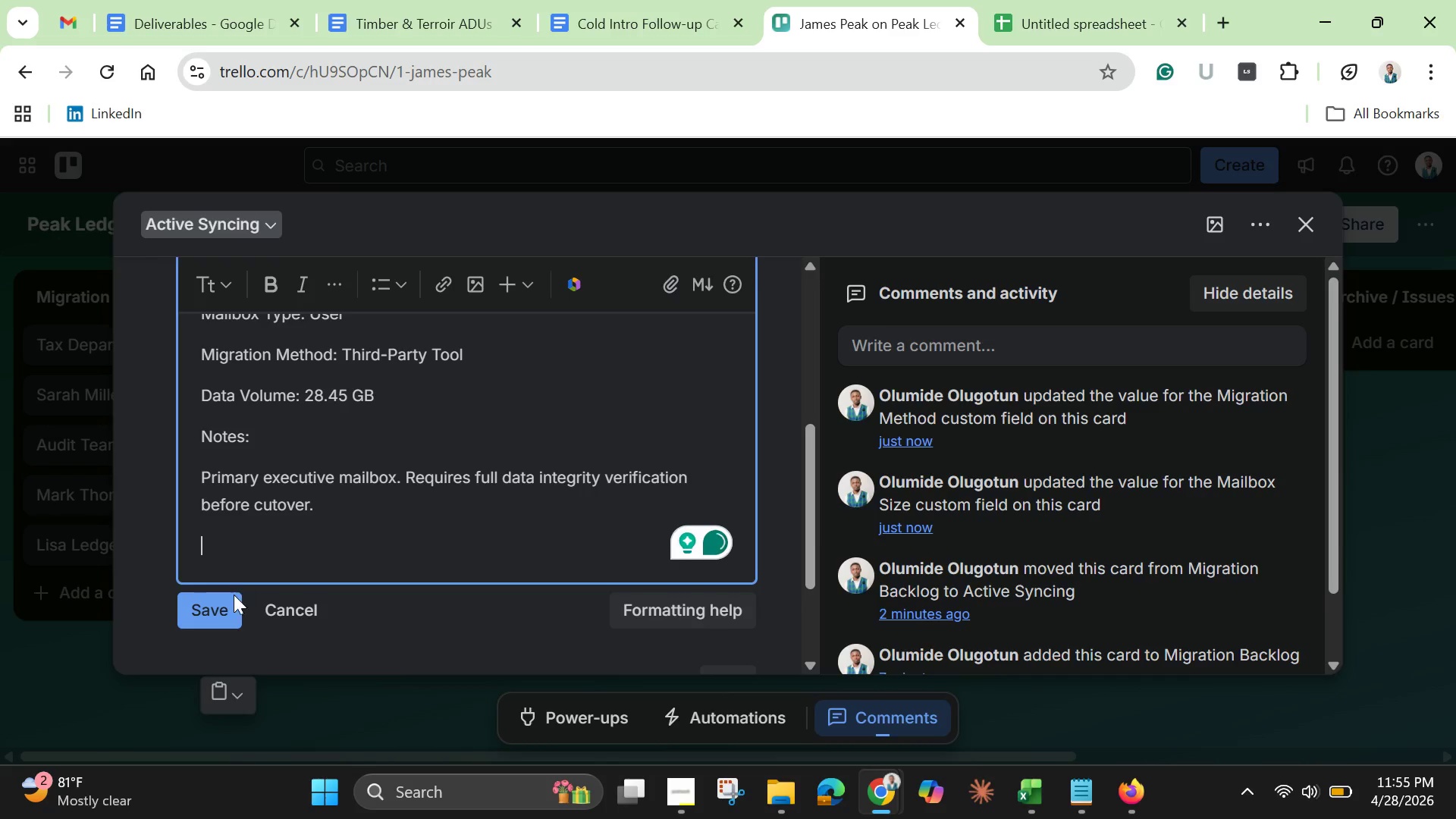 
left_click([231, 603])
 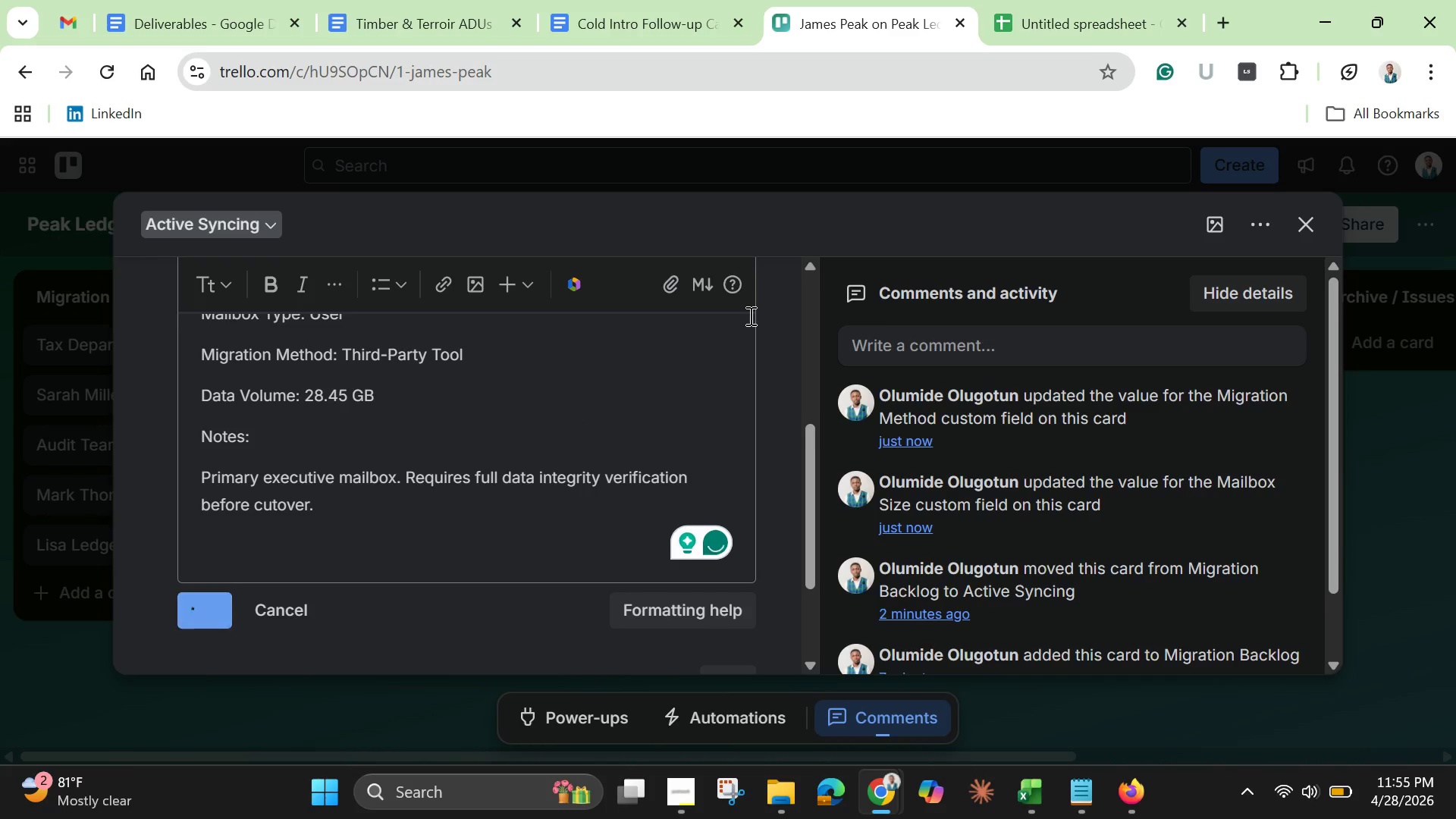 
mouse_move([811, 251])
 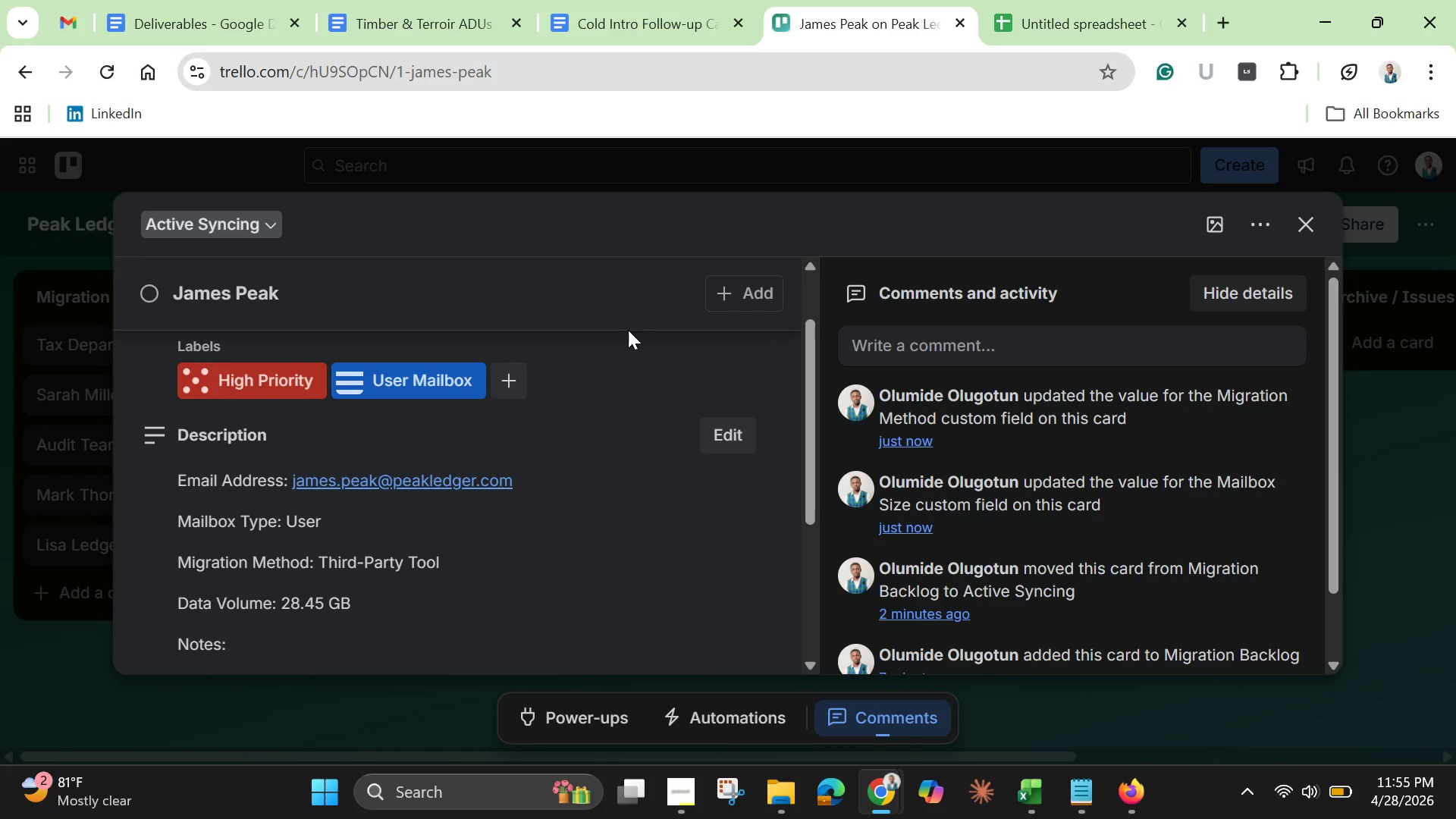 
scroll: coordinate [633, 529], scroll_direction: down, amount: 6.0
 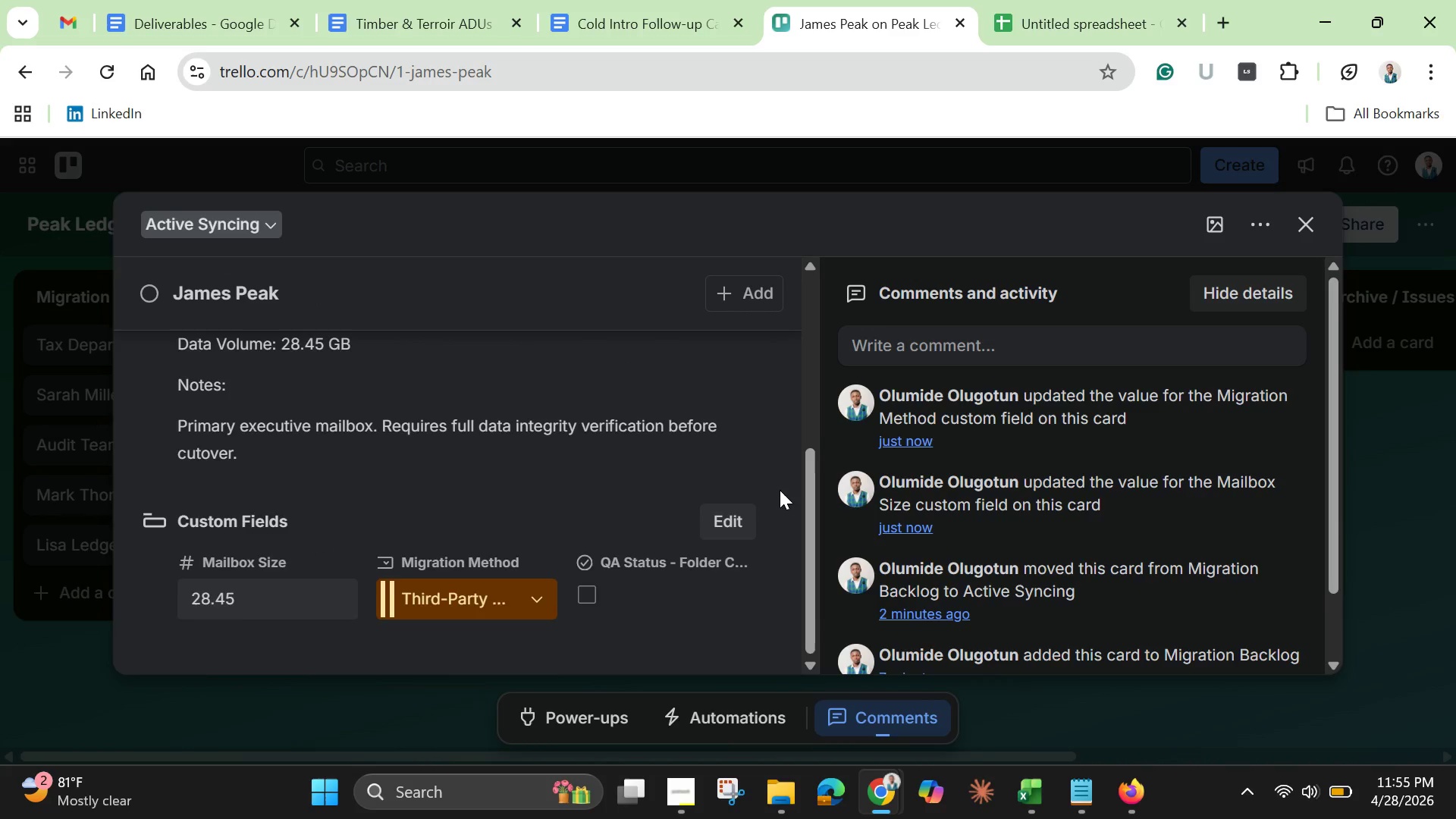 
scroll: coordinate [778, 487], scroll_direction: up, amount: 5.0
 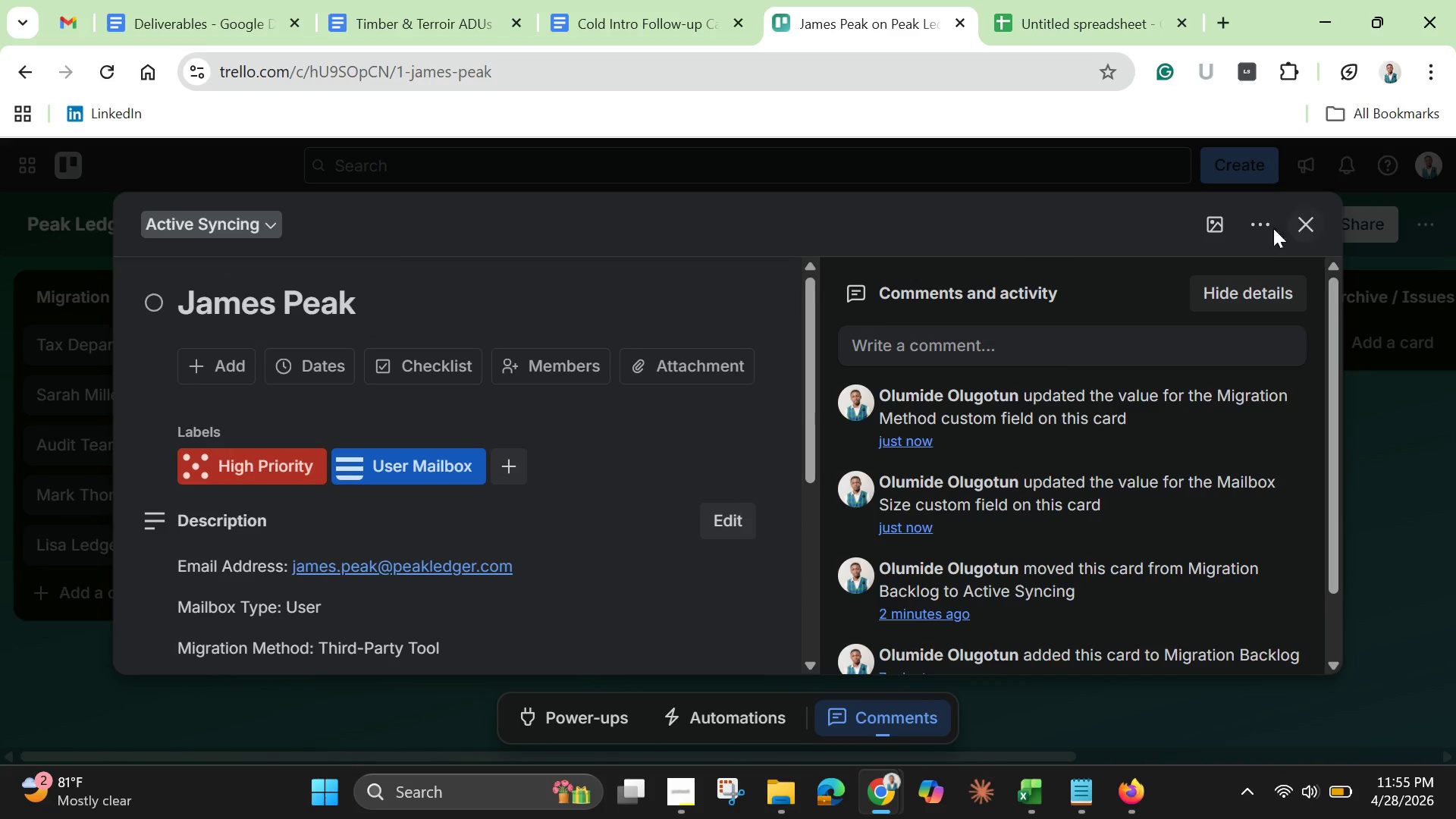 
left_click([1218, 228])
 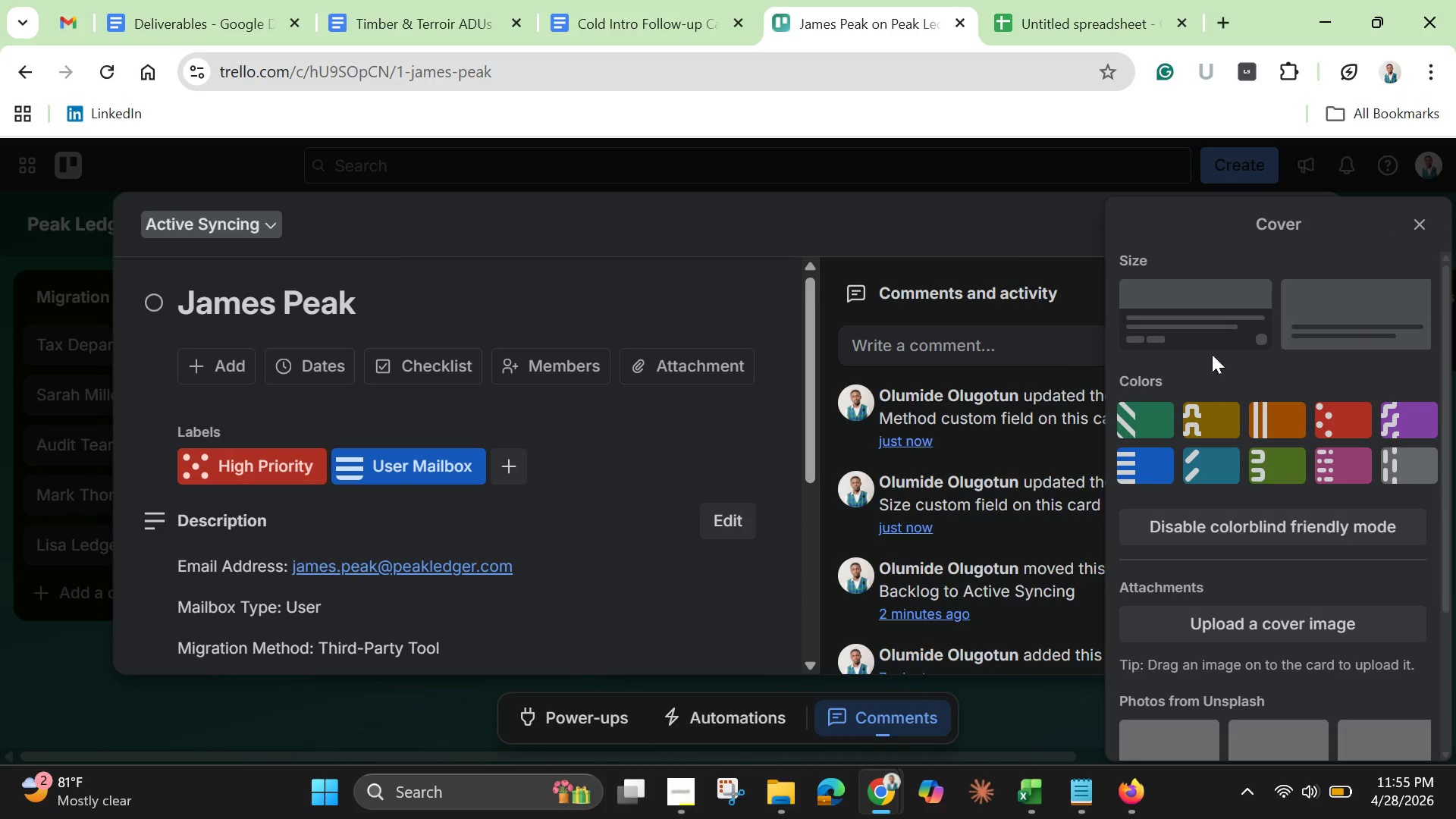 
left_click([1159, 456])
 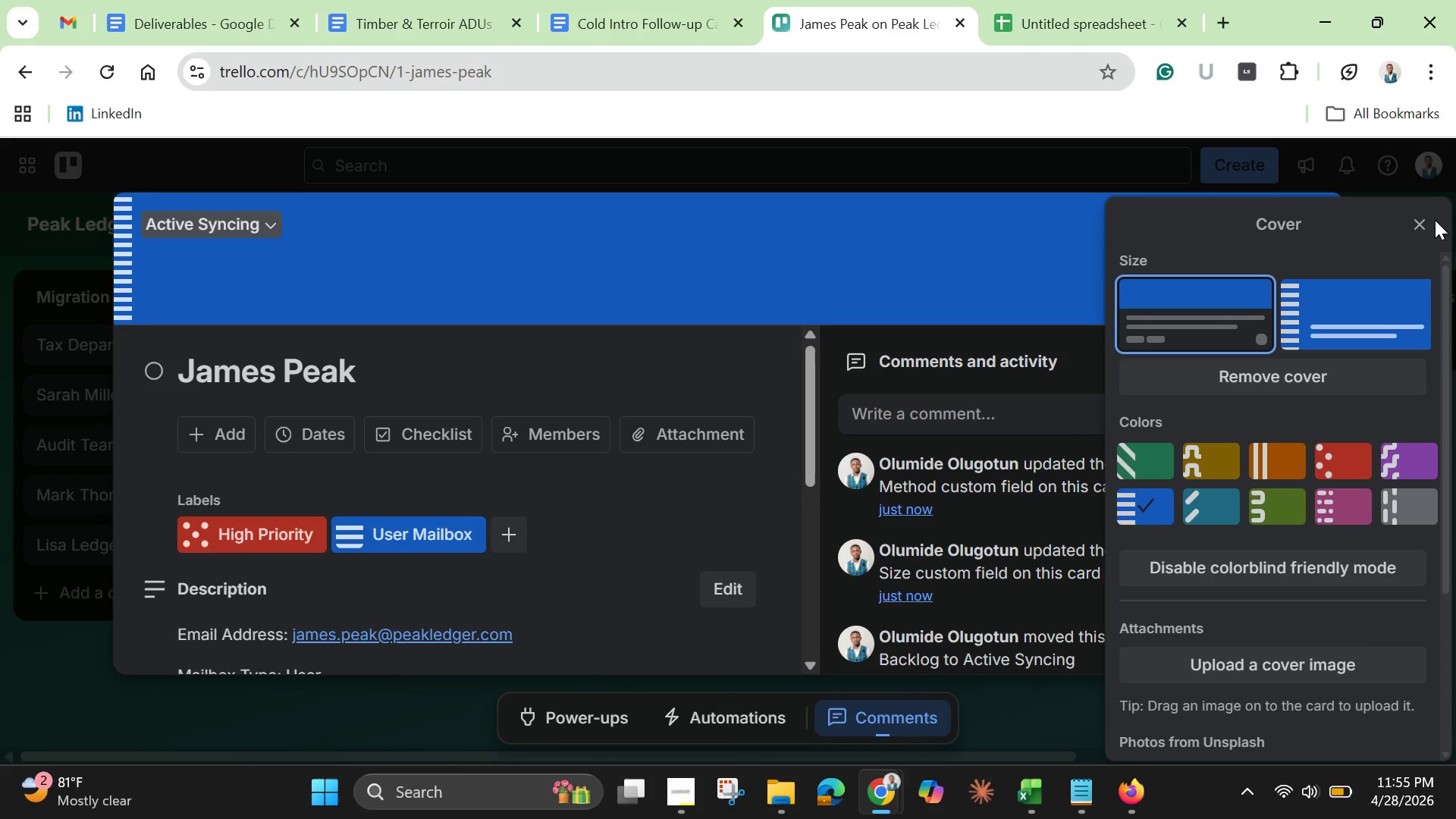 
left_click([1435, 220])
 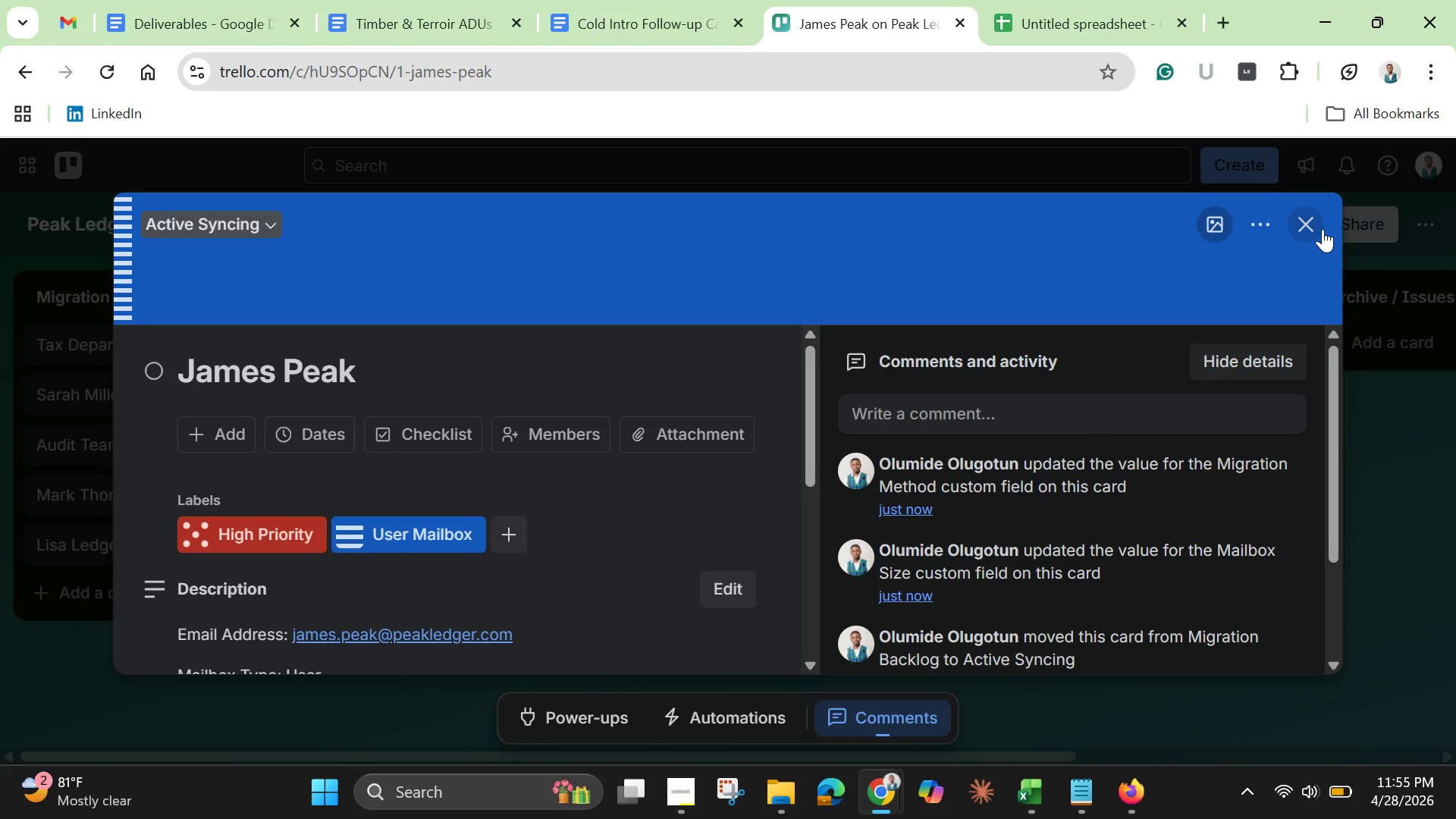 
left_click([1313, 229])
 